 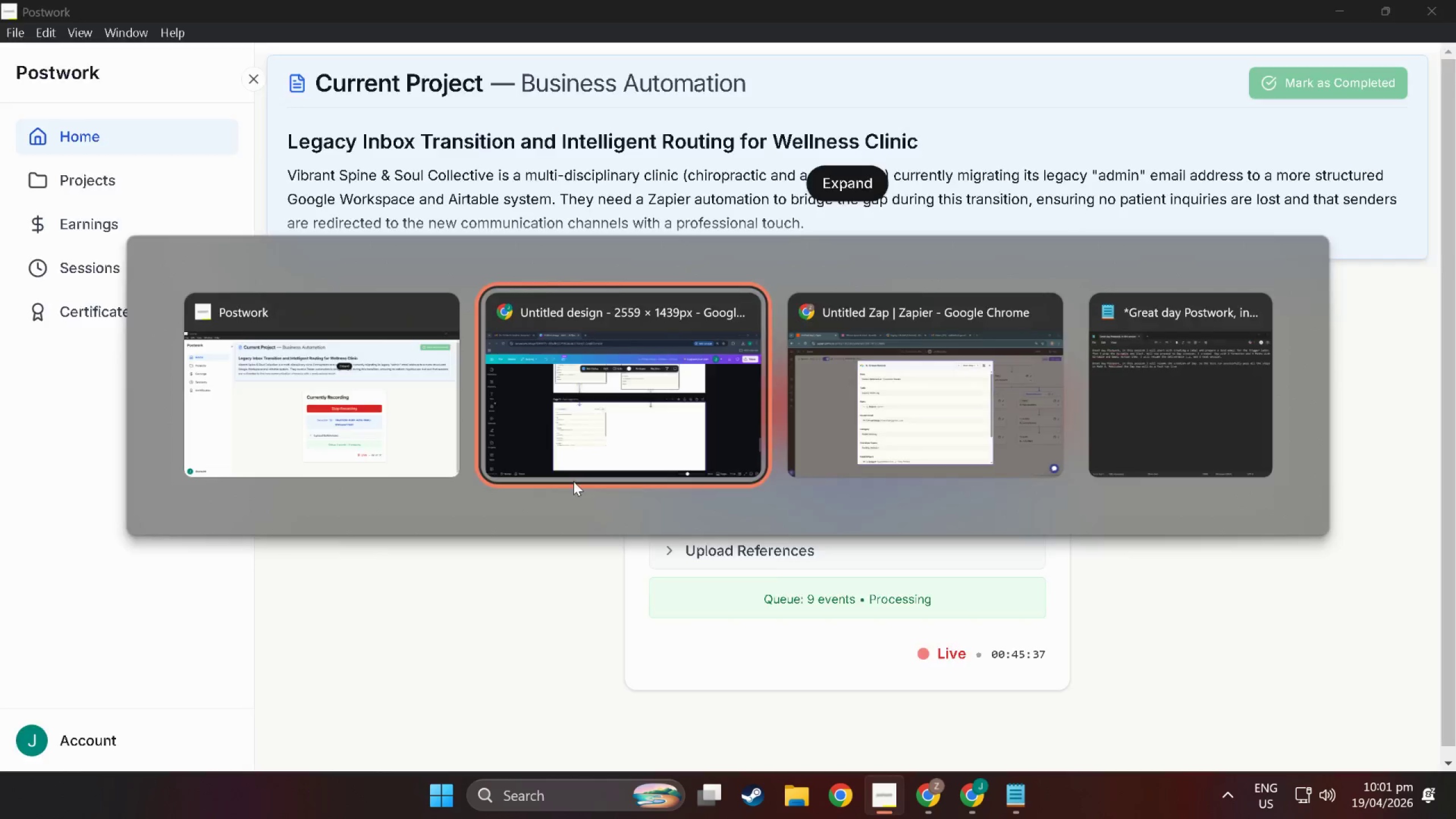 
key(Alt+Tab)
 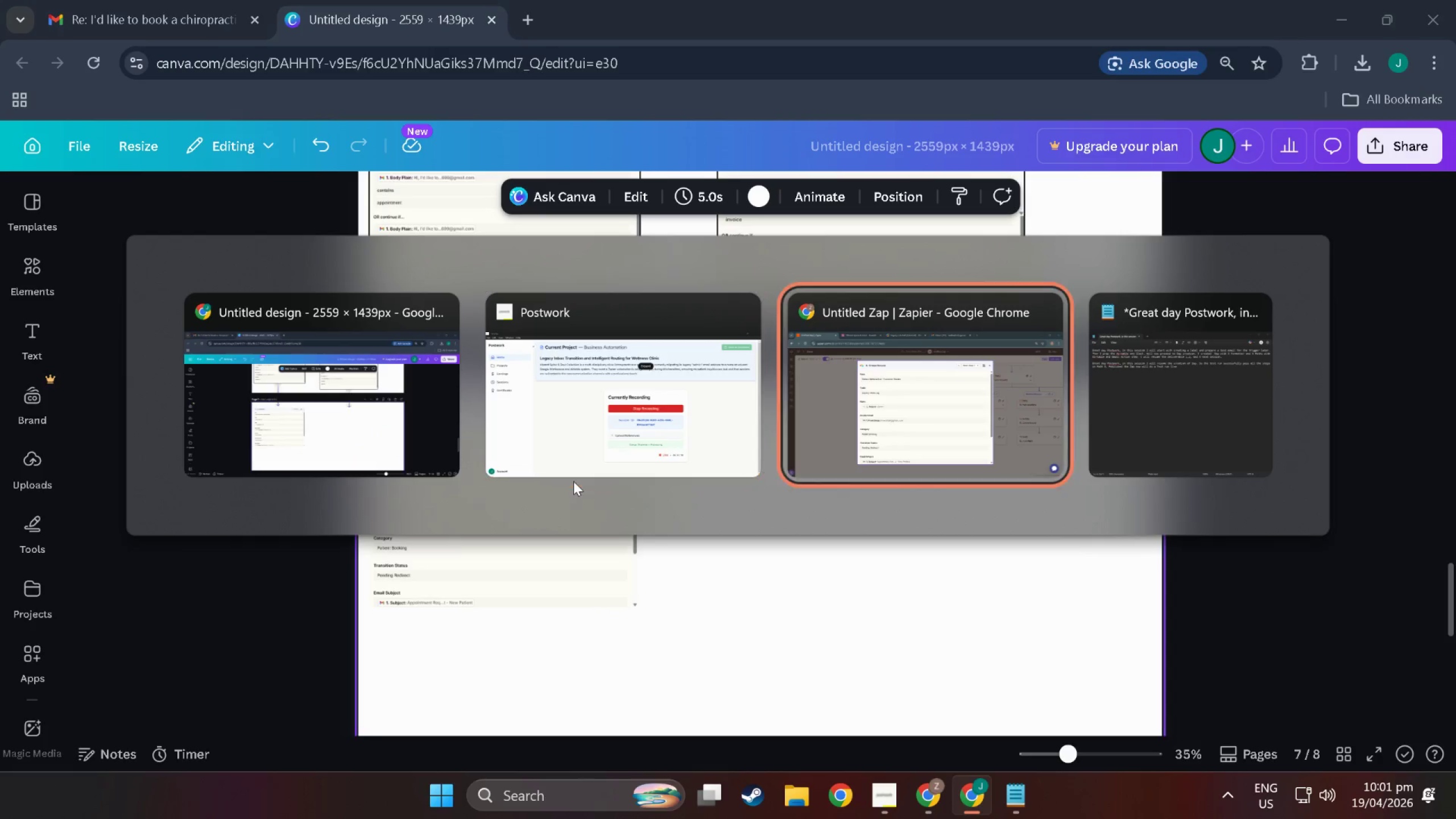 
key(Alt+Tab)
 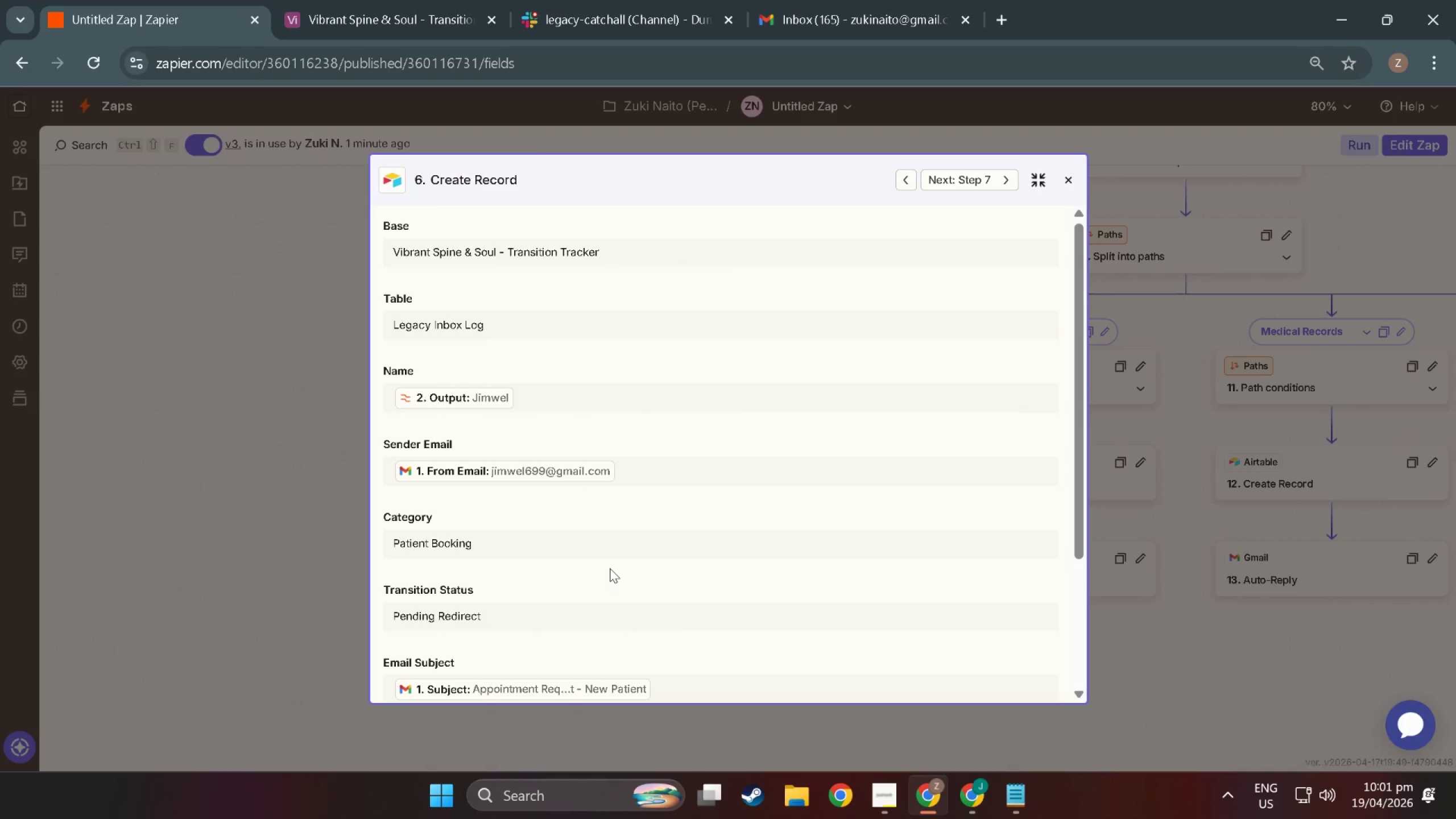 
key(Shift+ShiftLeft)
 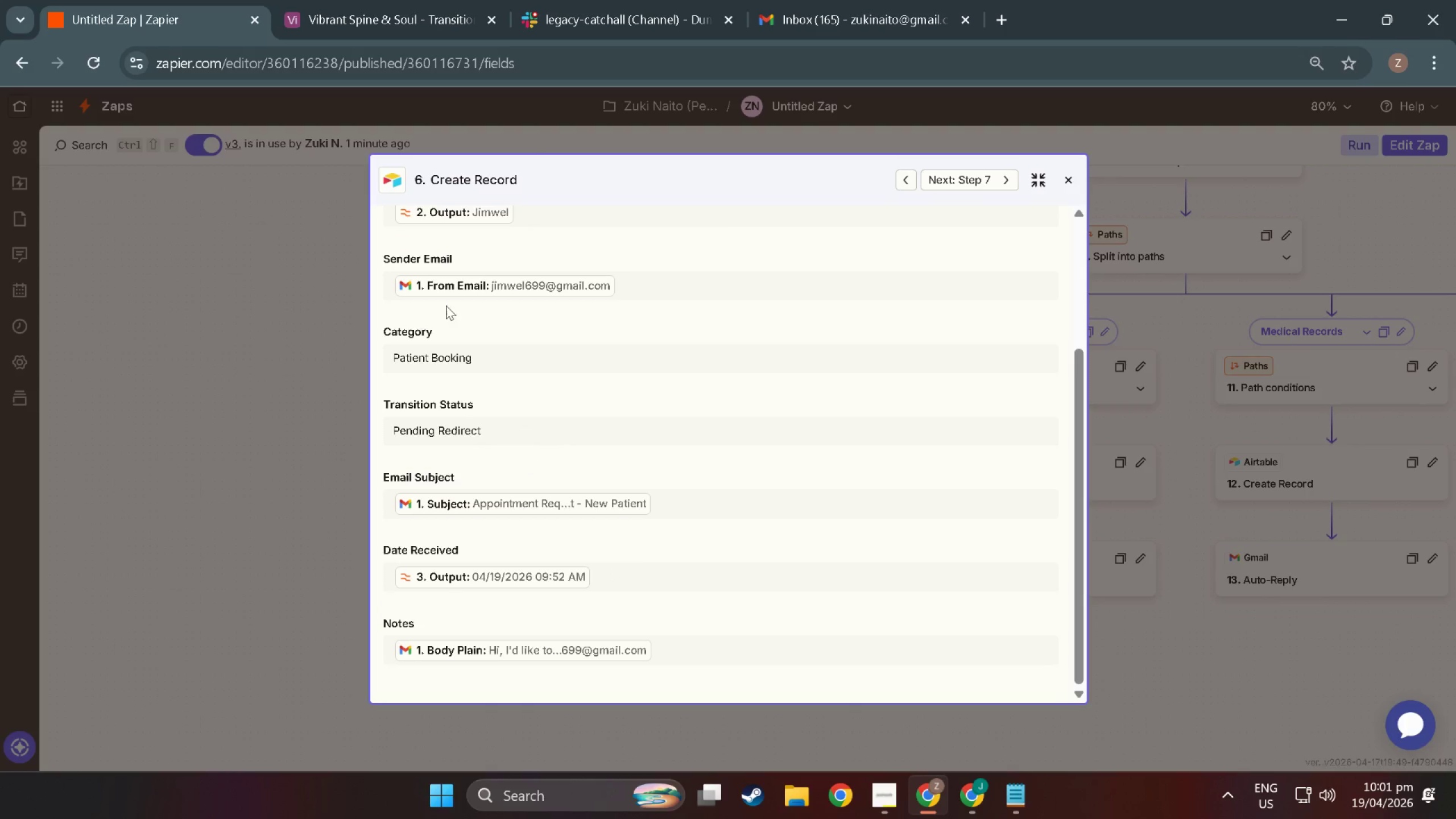 
key(Meta+Shift+MetaLeft)
 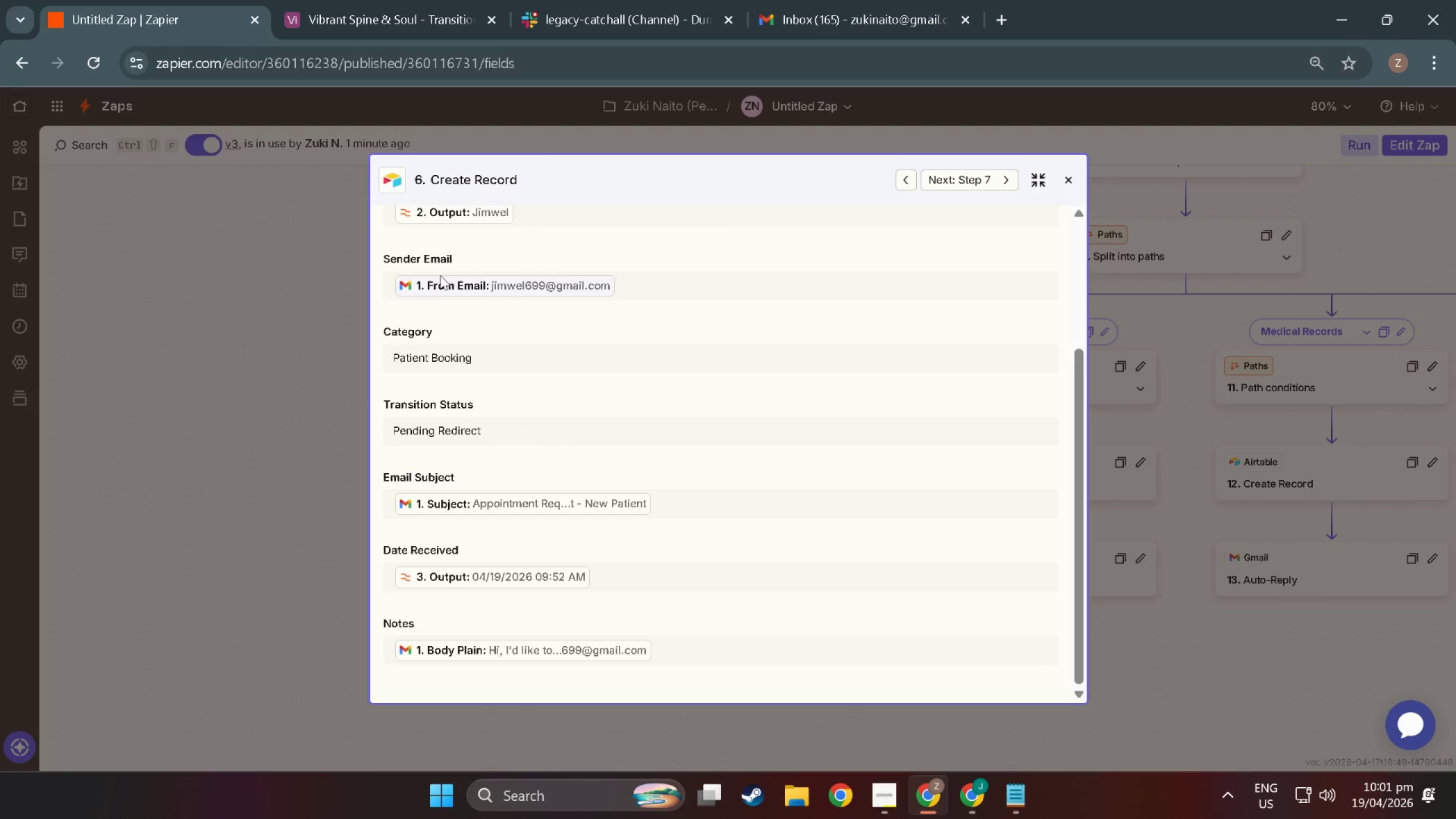 
key(Meta+Shift+S)
 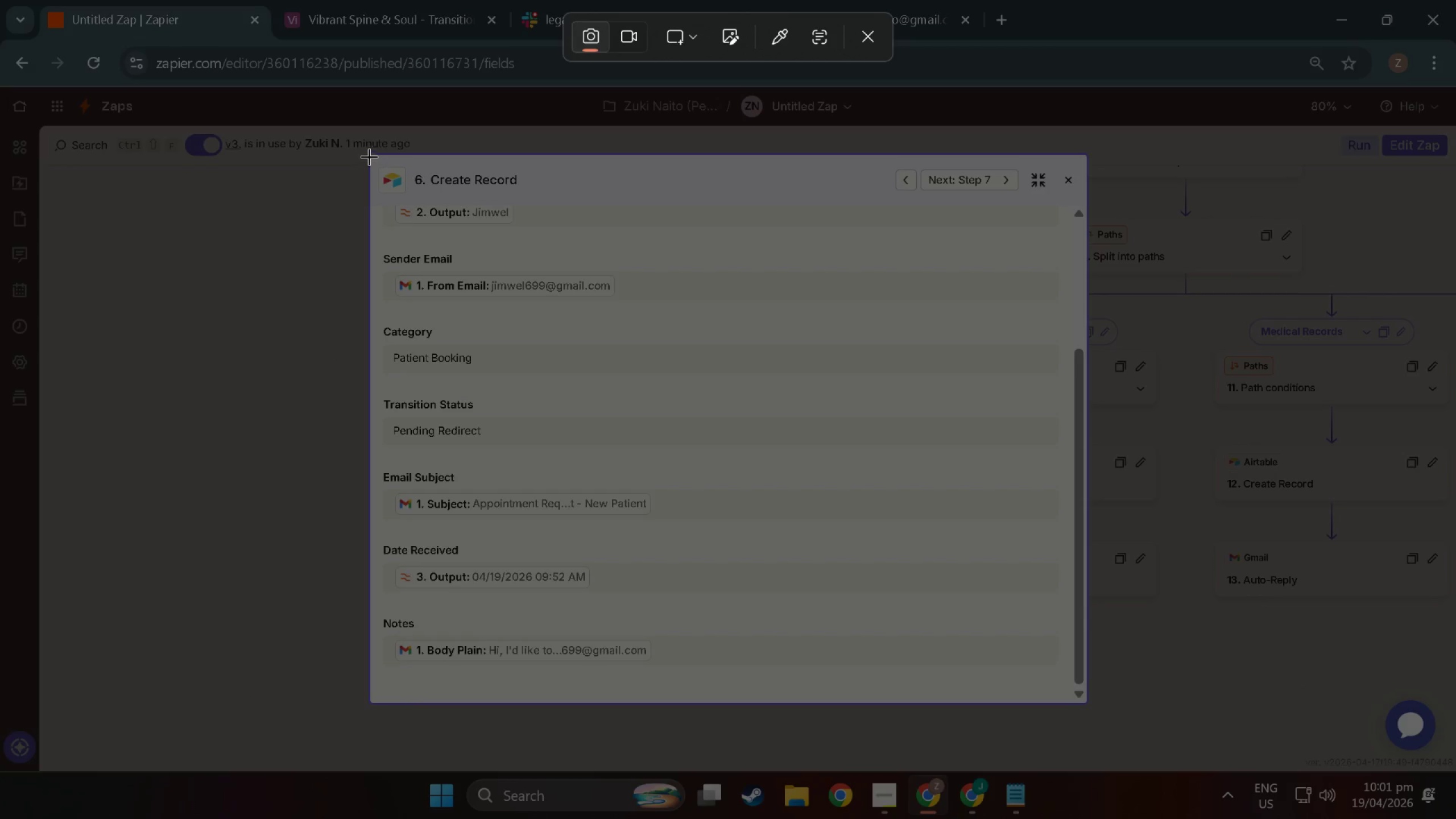 
scroll: coordinate [610, 568], scroll_direction: down, amount: 14.0
 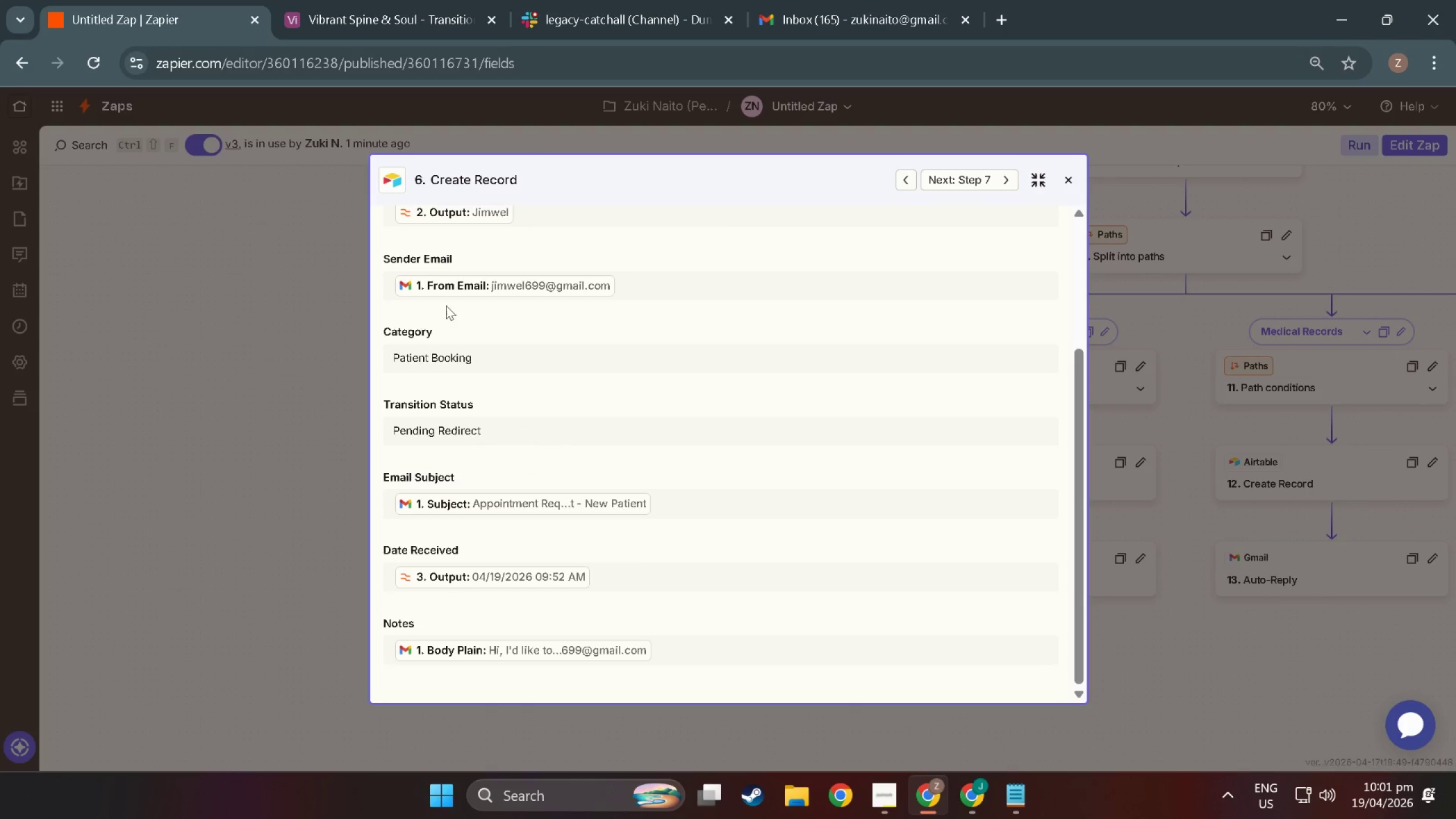 
left_click_drag(start_coordinate=[369, 149], to_coordinate=[1082, 701])
 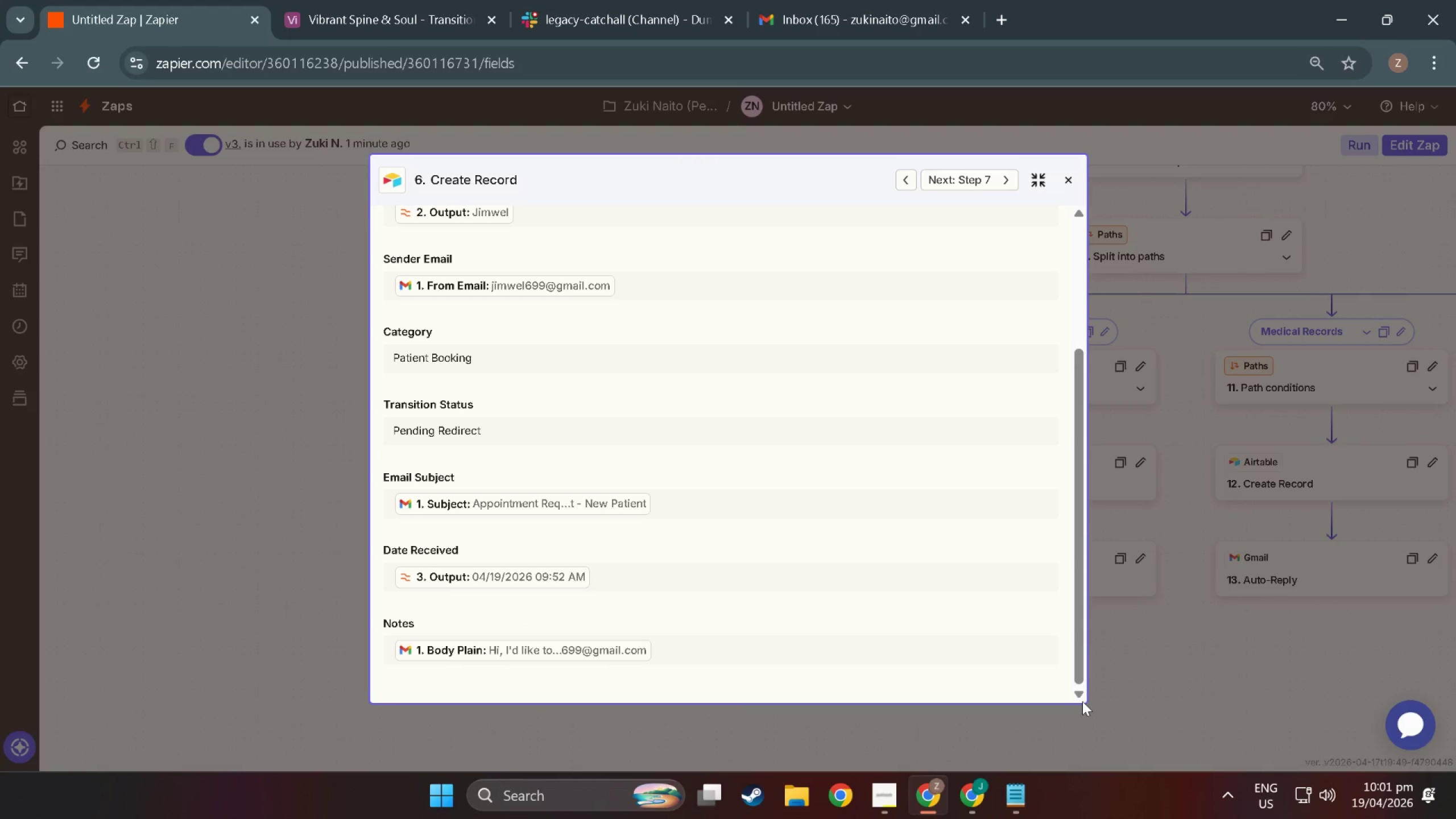 
key(Alt+Tab)
 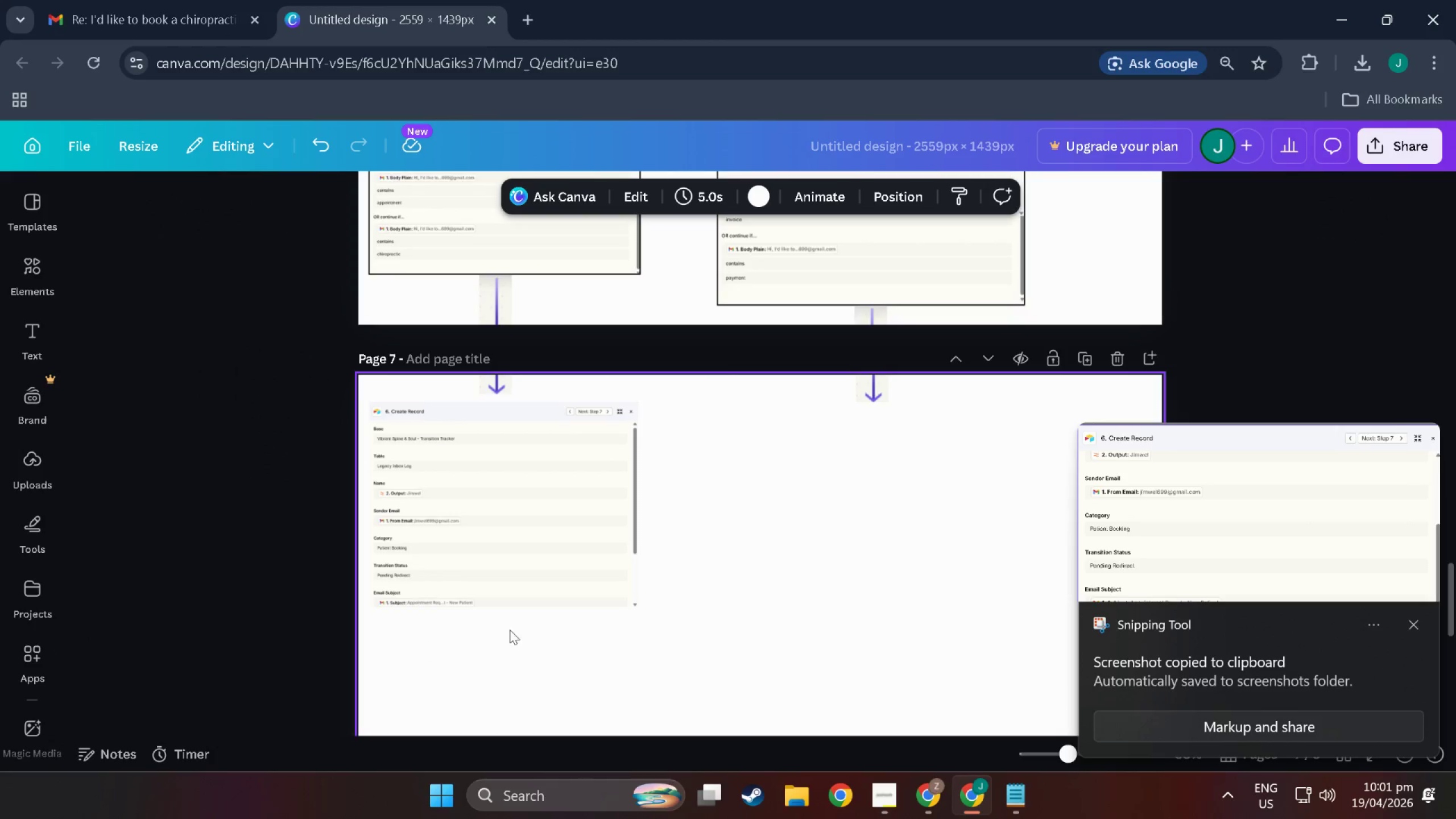 
left_click([499, 644])
 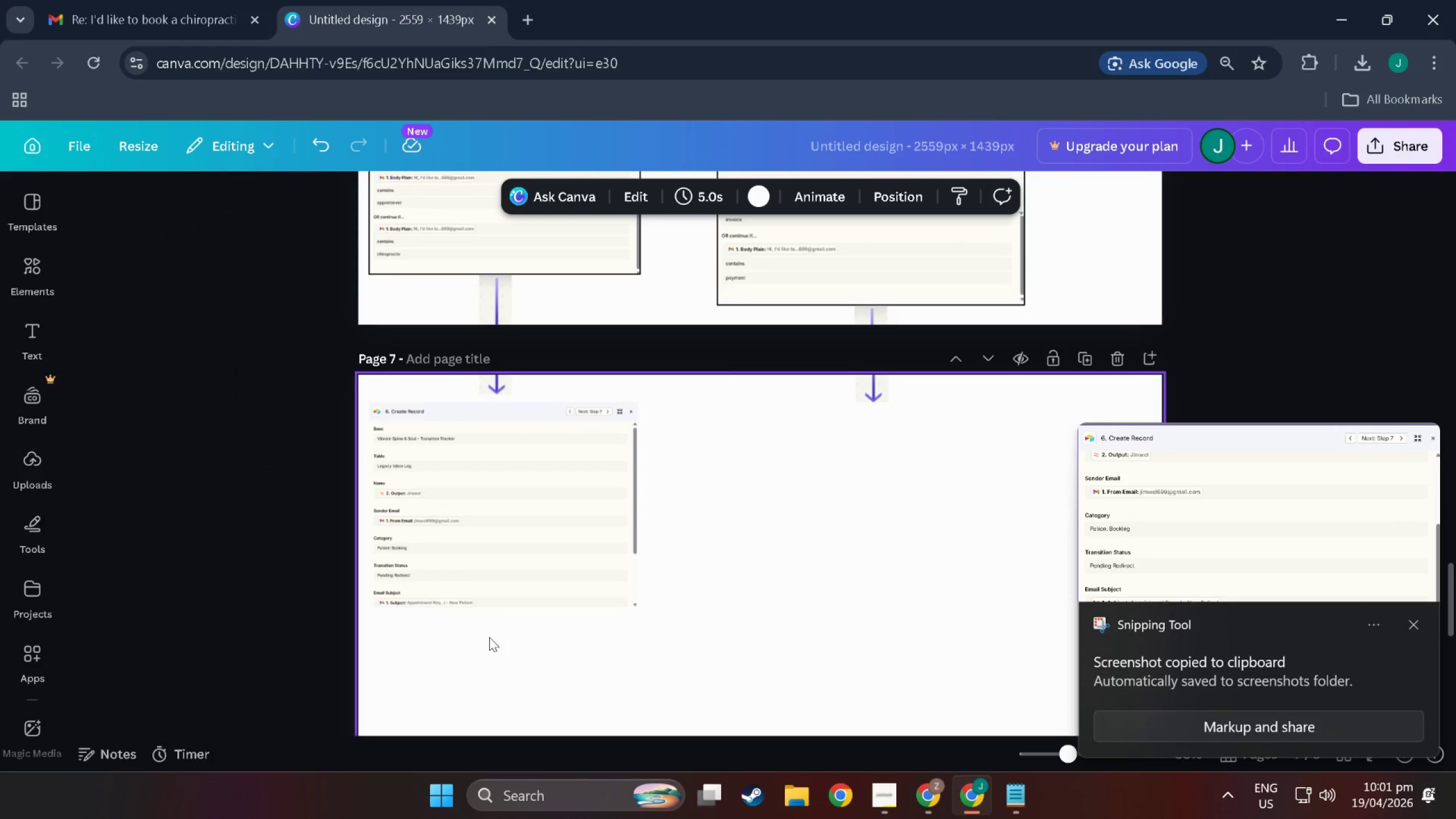 
key(Control+ControlLeft)
 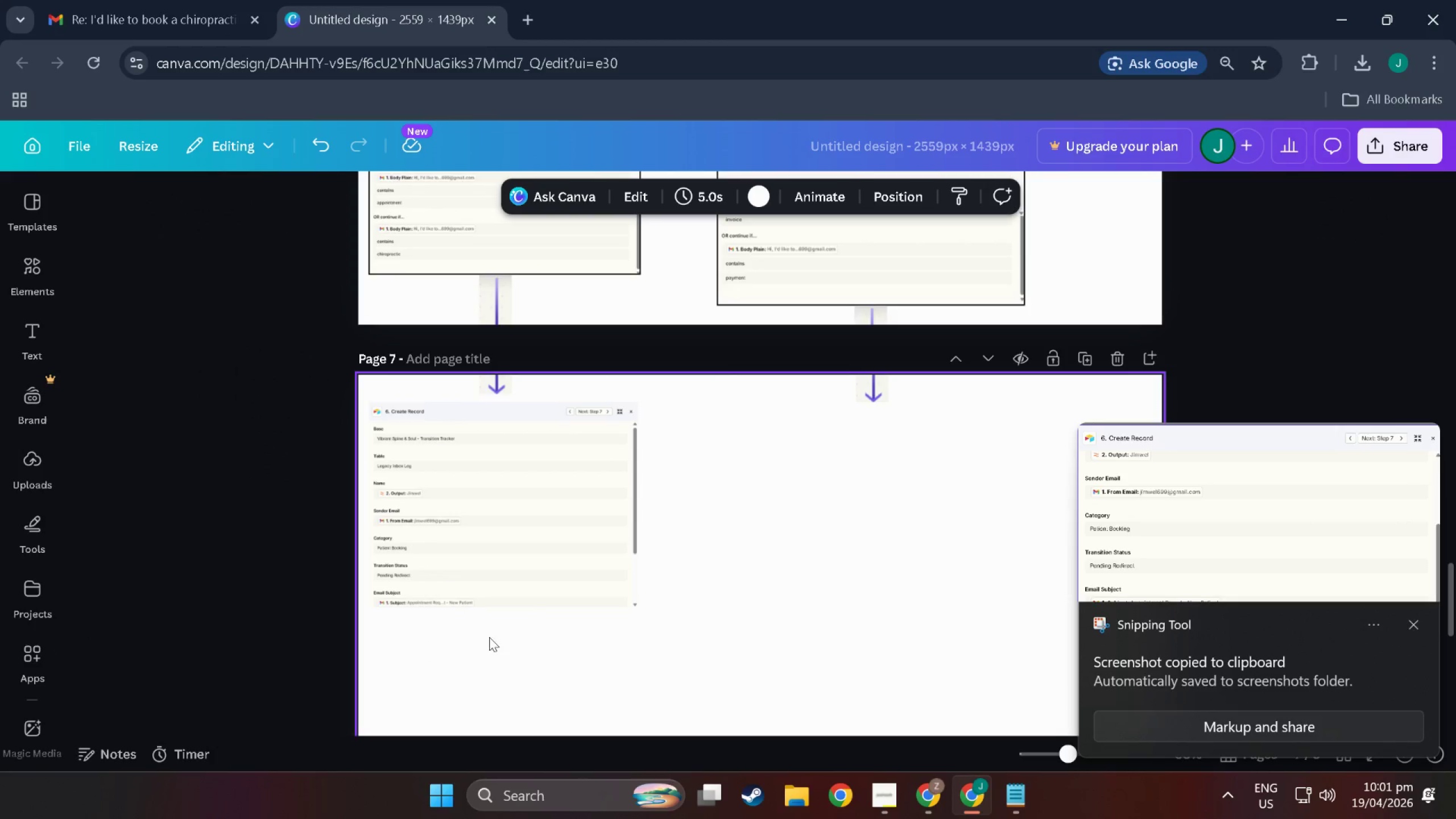 
key(Control+V)
 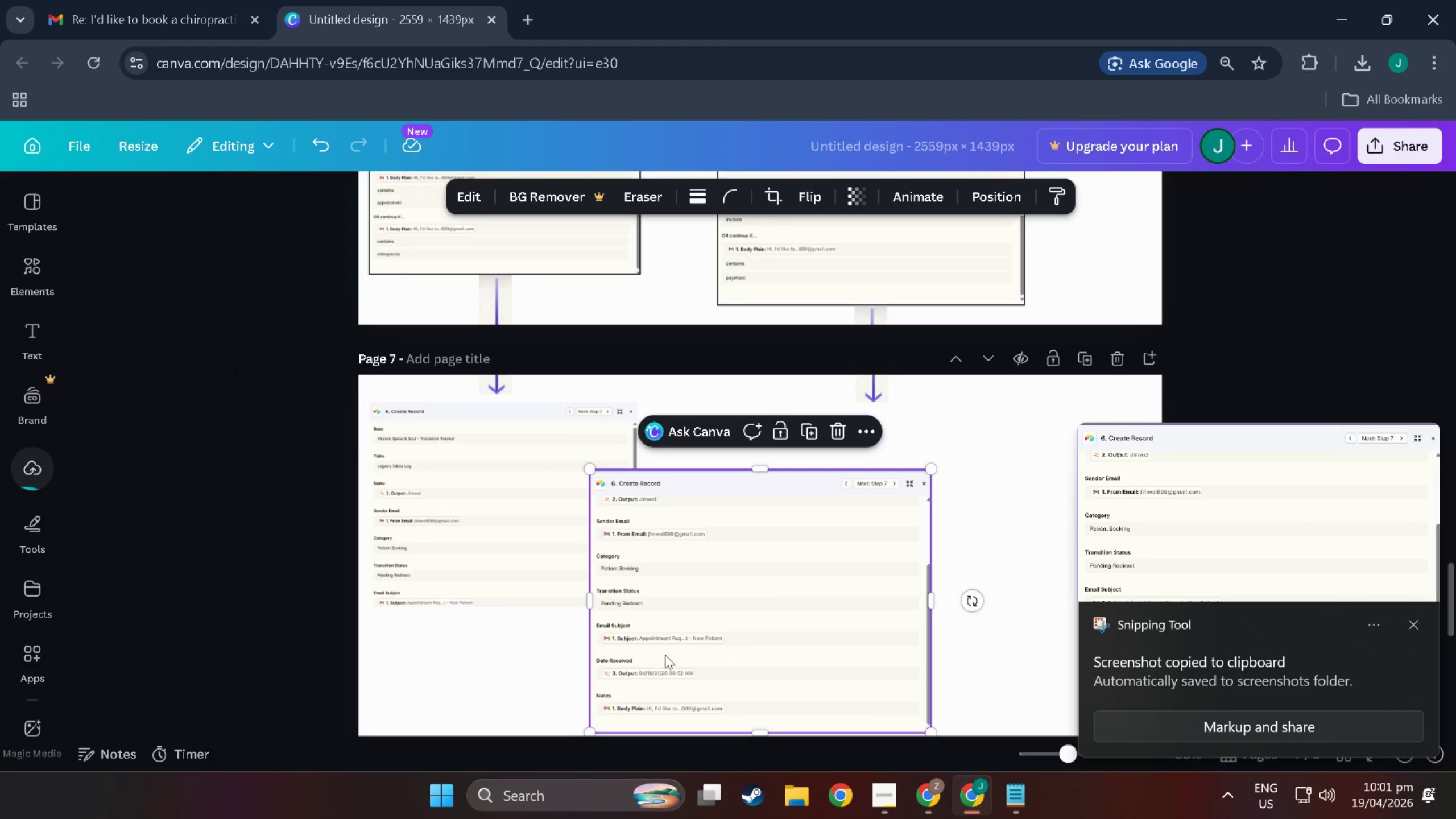 
key(Control+ControlLeft)
 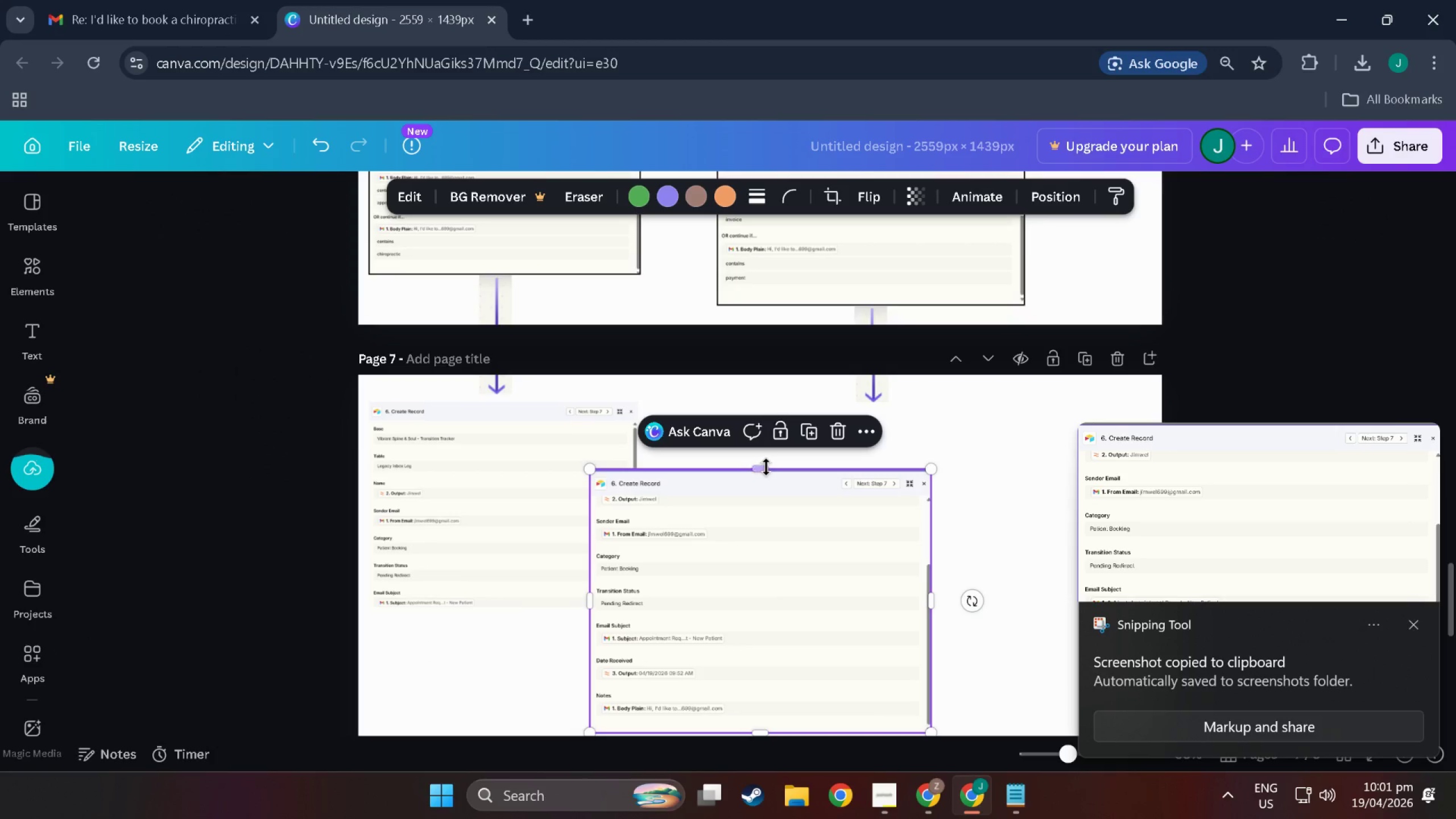 
left_click_drag(start_coordinate=[766, 467], to_coordinate=[766, 631])
 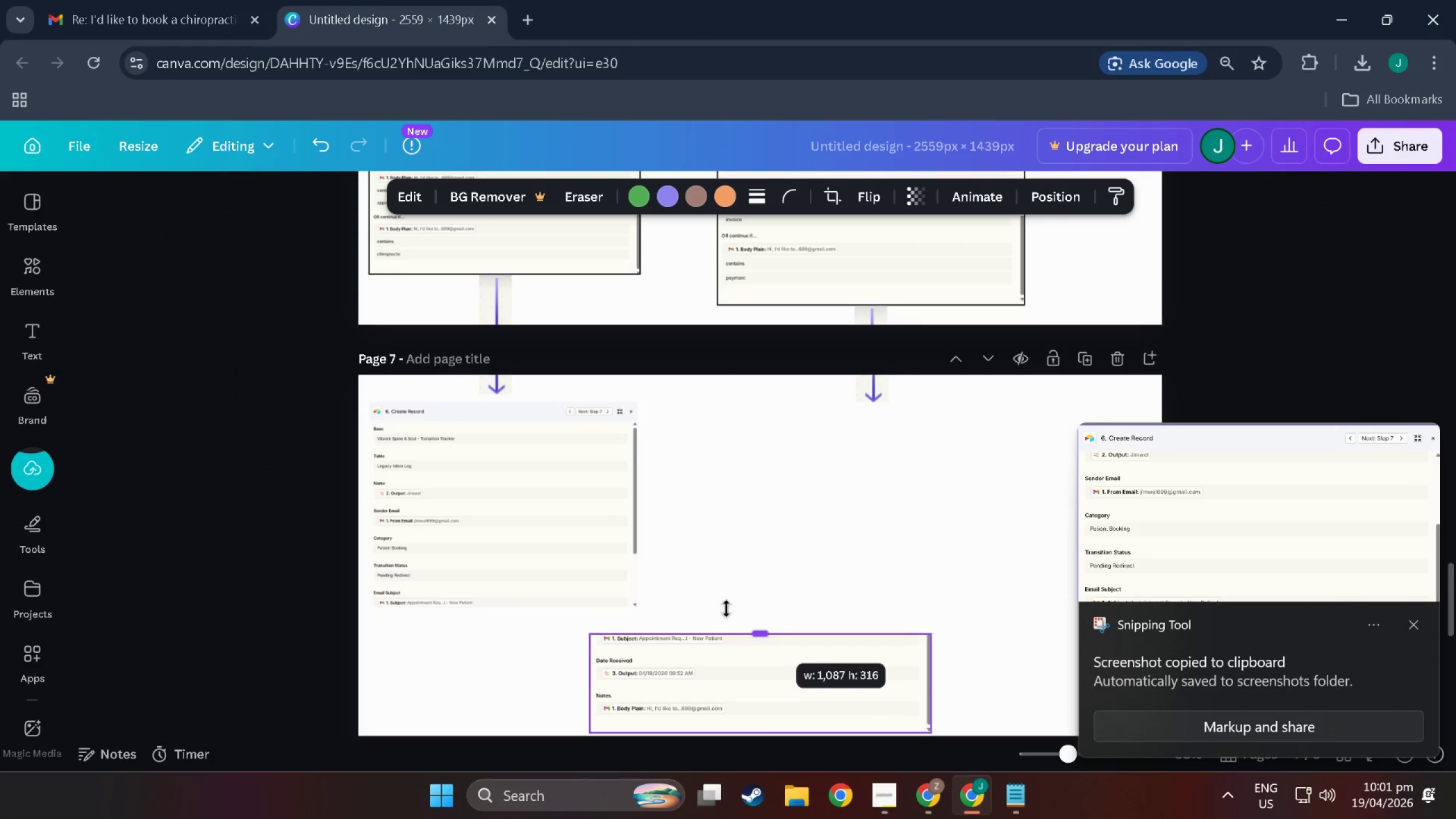 
hold_key(key=ControlLeft, duration=0.65)
scroll: coordinate [287, 513], scroll_direction: up, amount: 4.0
 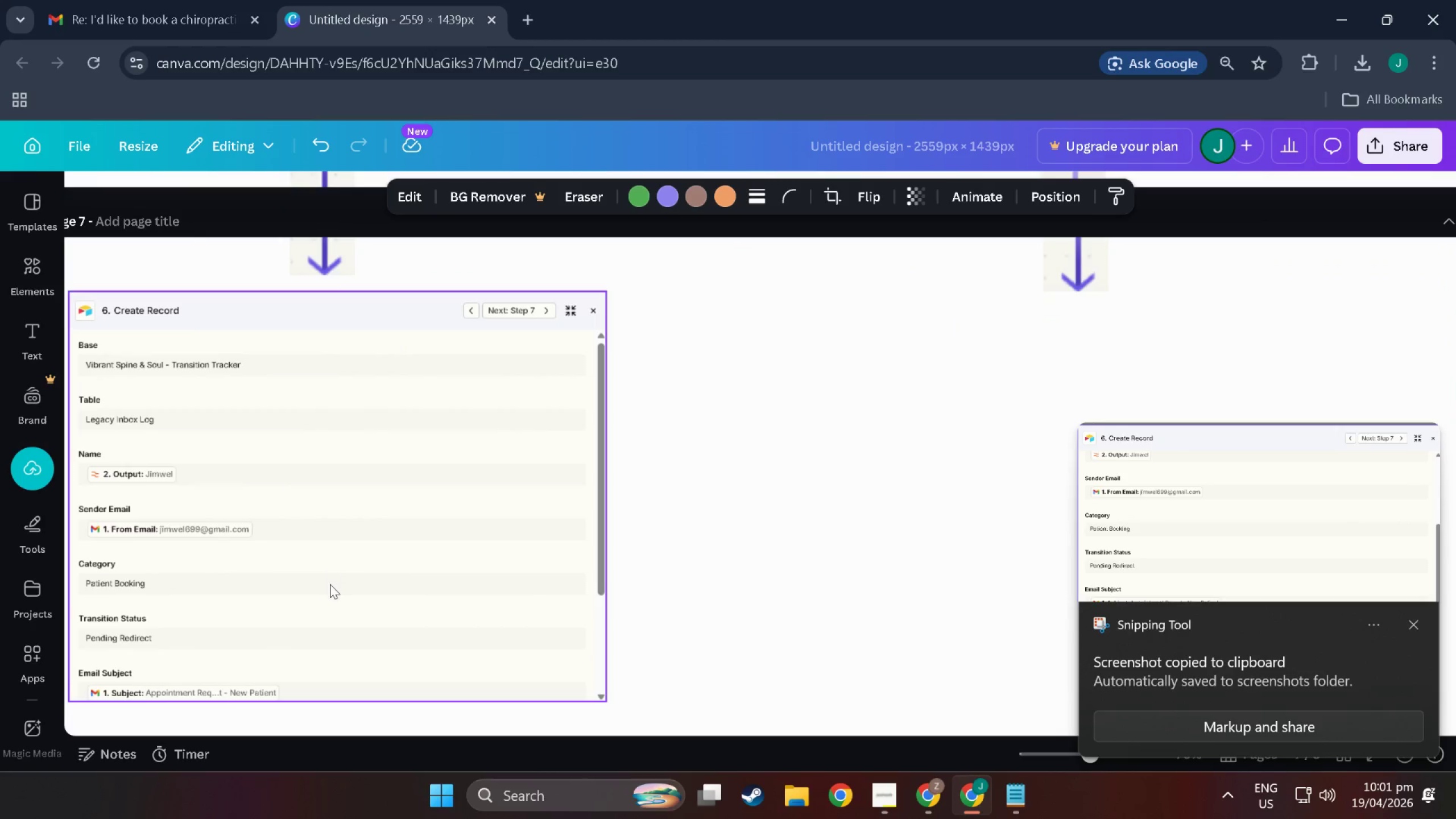 
scroll: coordinate [396, 597], scroll_direction: down, amount: 8.0
 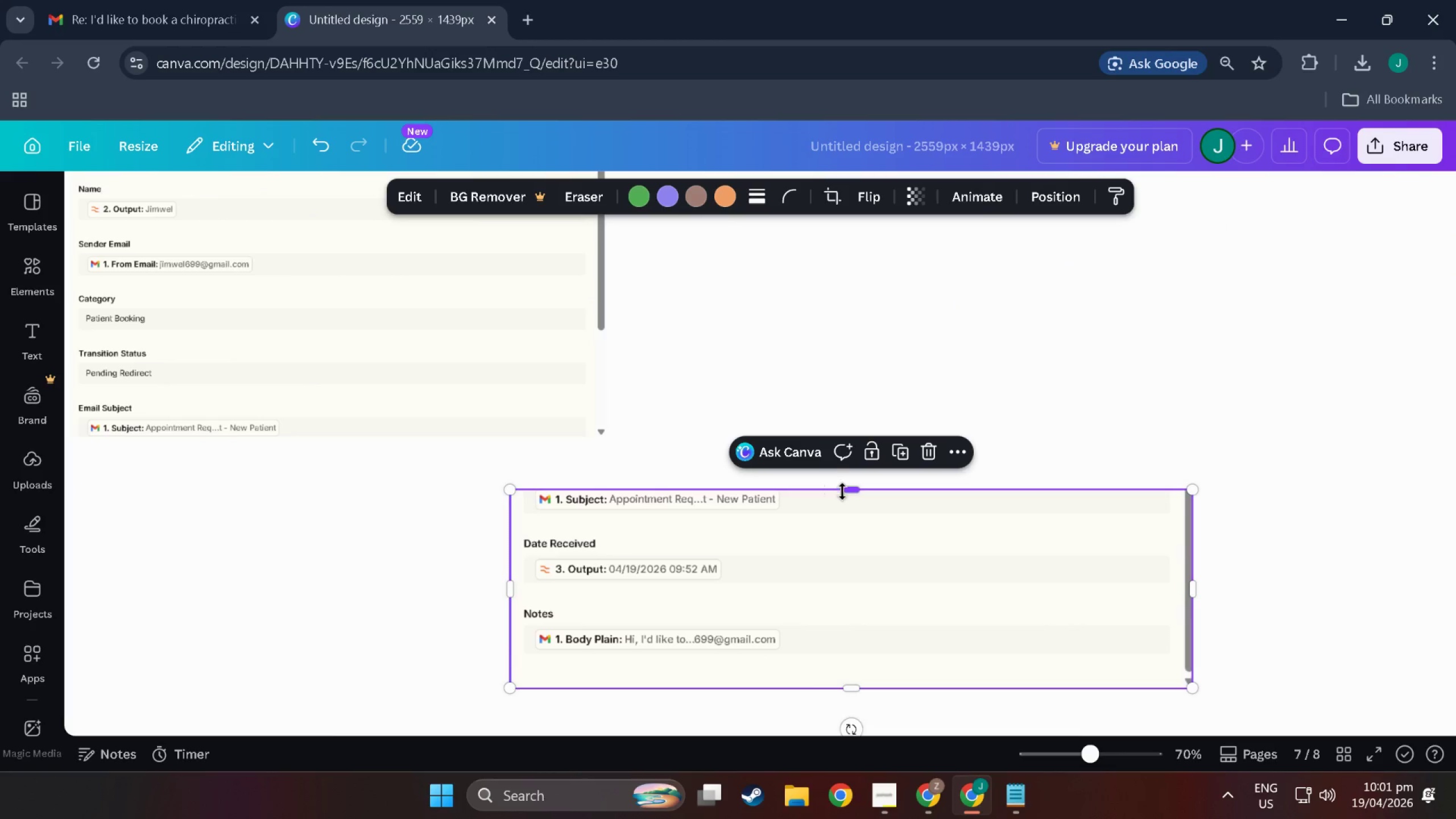 
left_click_drag(start_coordinate=[844, 493], to_coordinate=[846, 511])
 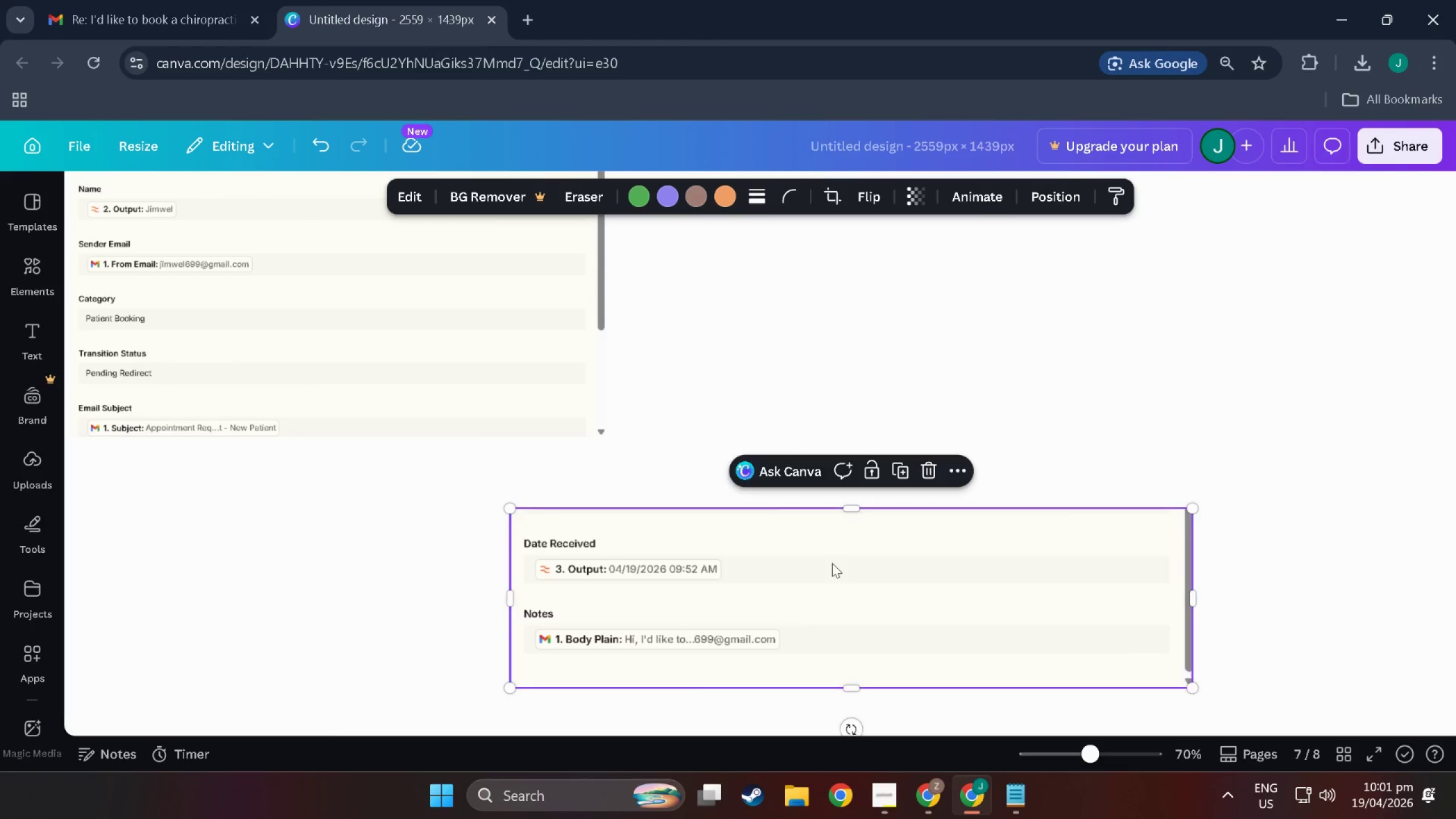 
left_click_drag(start_coordinate=[831, 563], to_coordinate=[533, 494])
 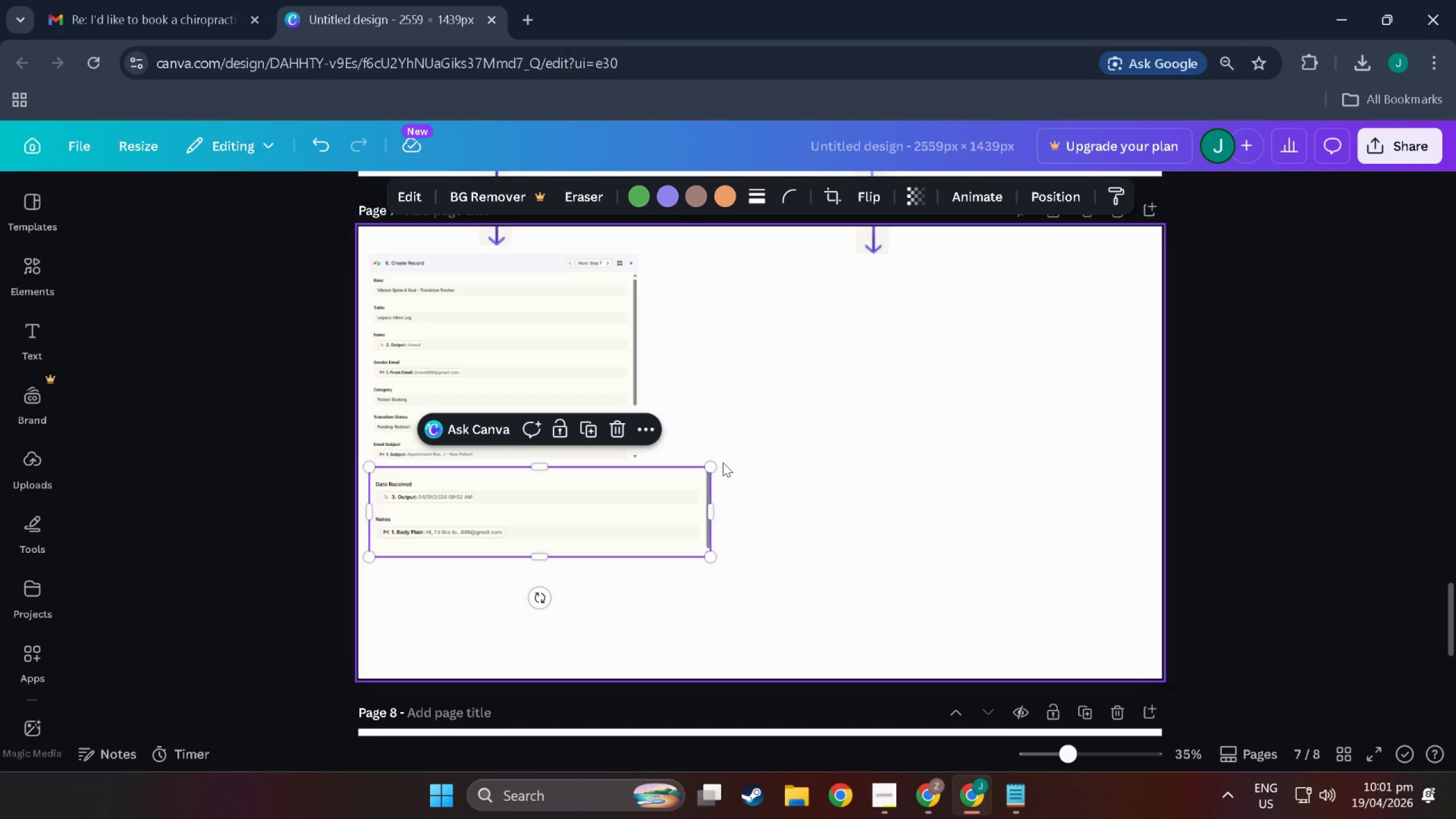 
hold_key(key=ControlLeft, duration=0.56)
scroll: coordinate [400, 481], scroll_direction: down, amount: 4.0
 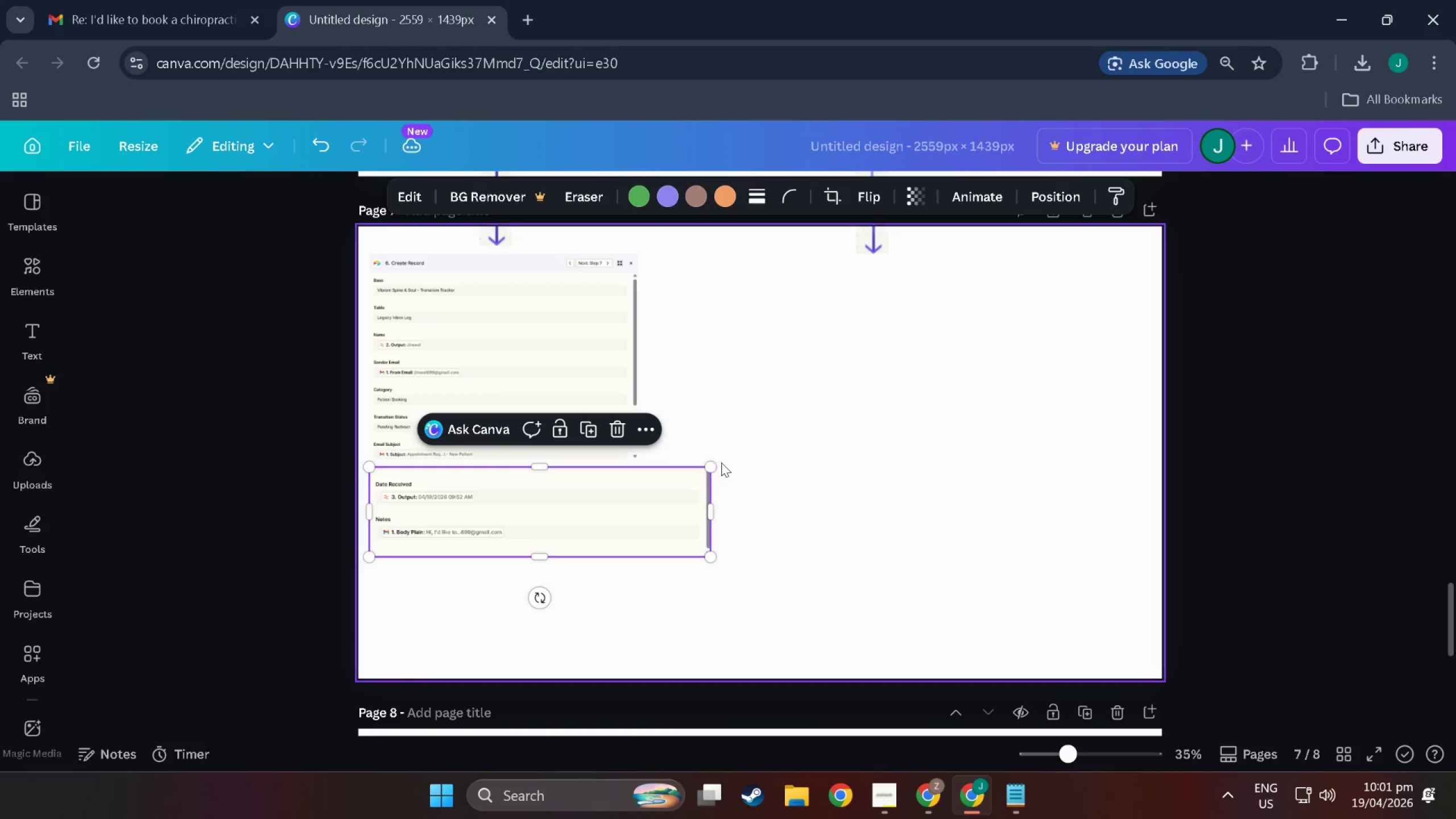 
left_click_drag(start_coordinate=[713, 464], to_coordinate=[639, 478])
 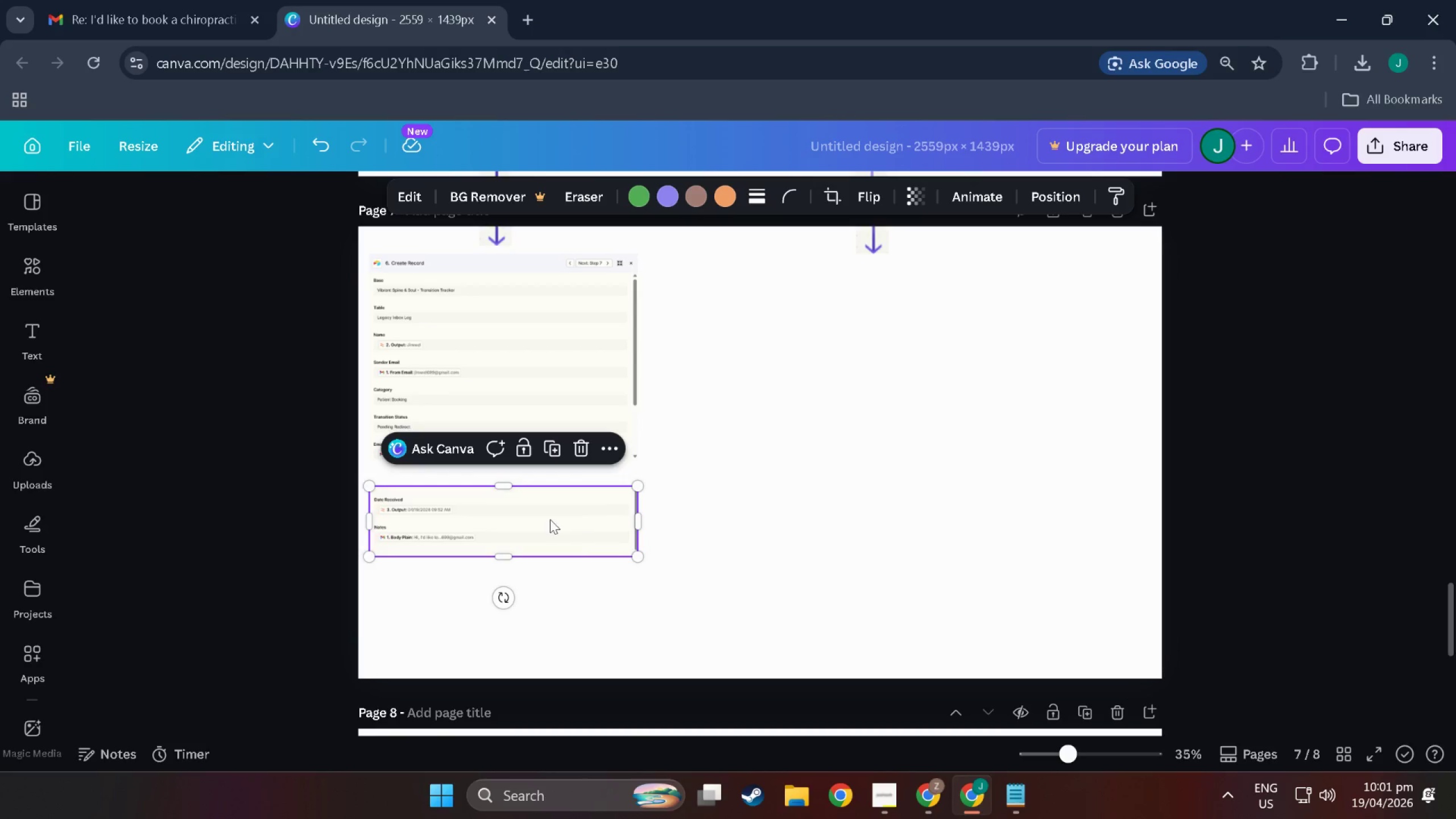 
double_click([736, 504])
 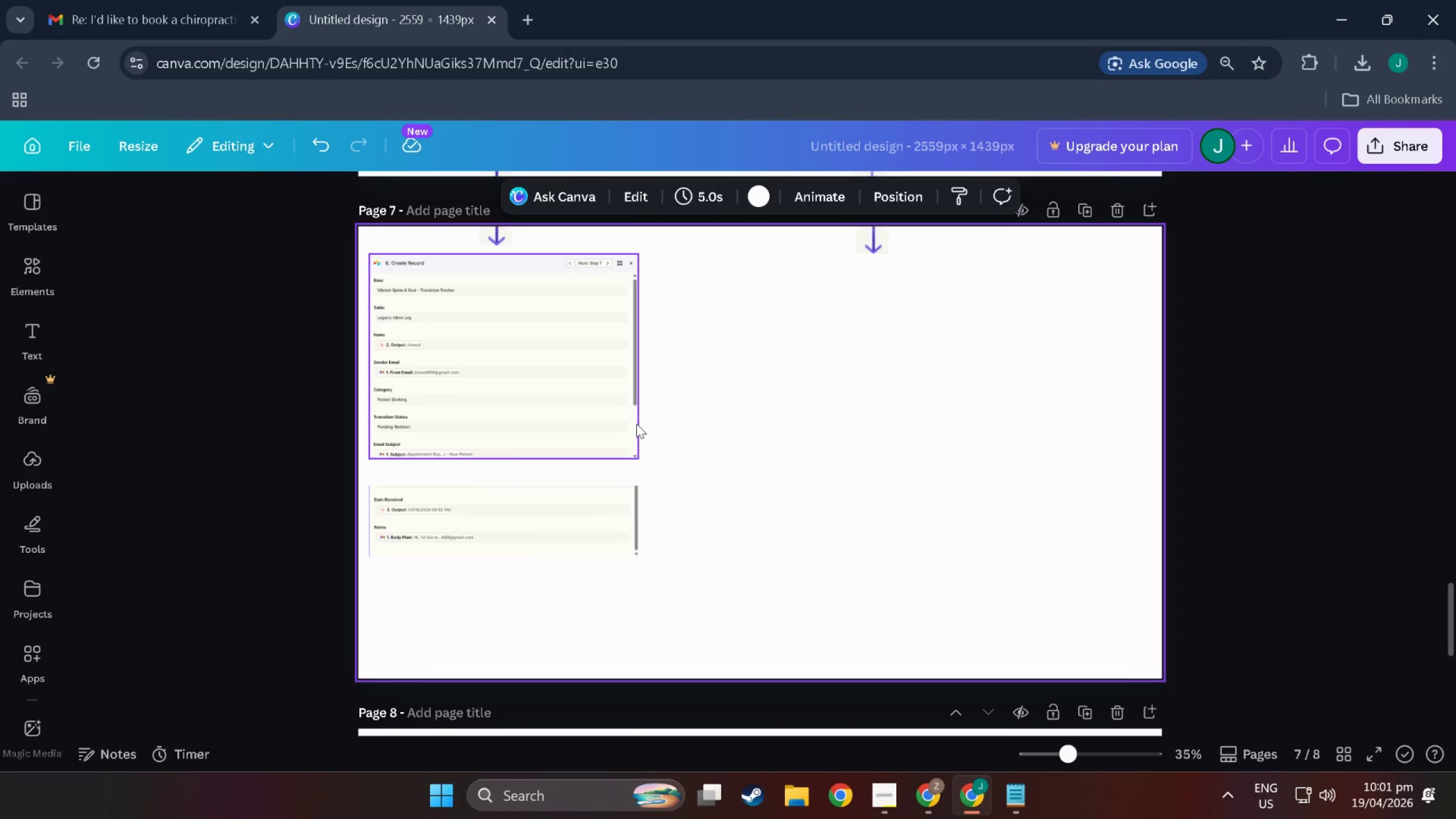 
left_click_drag(start_coordinate=[636, 424], to_coordinate=[628, 447])
 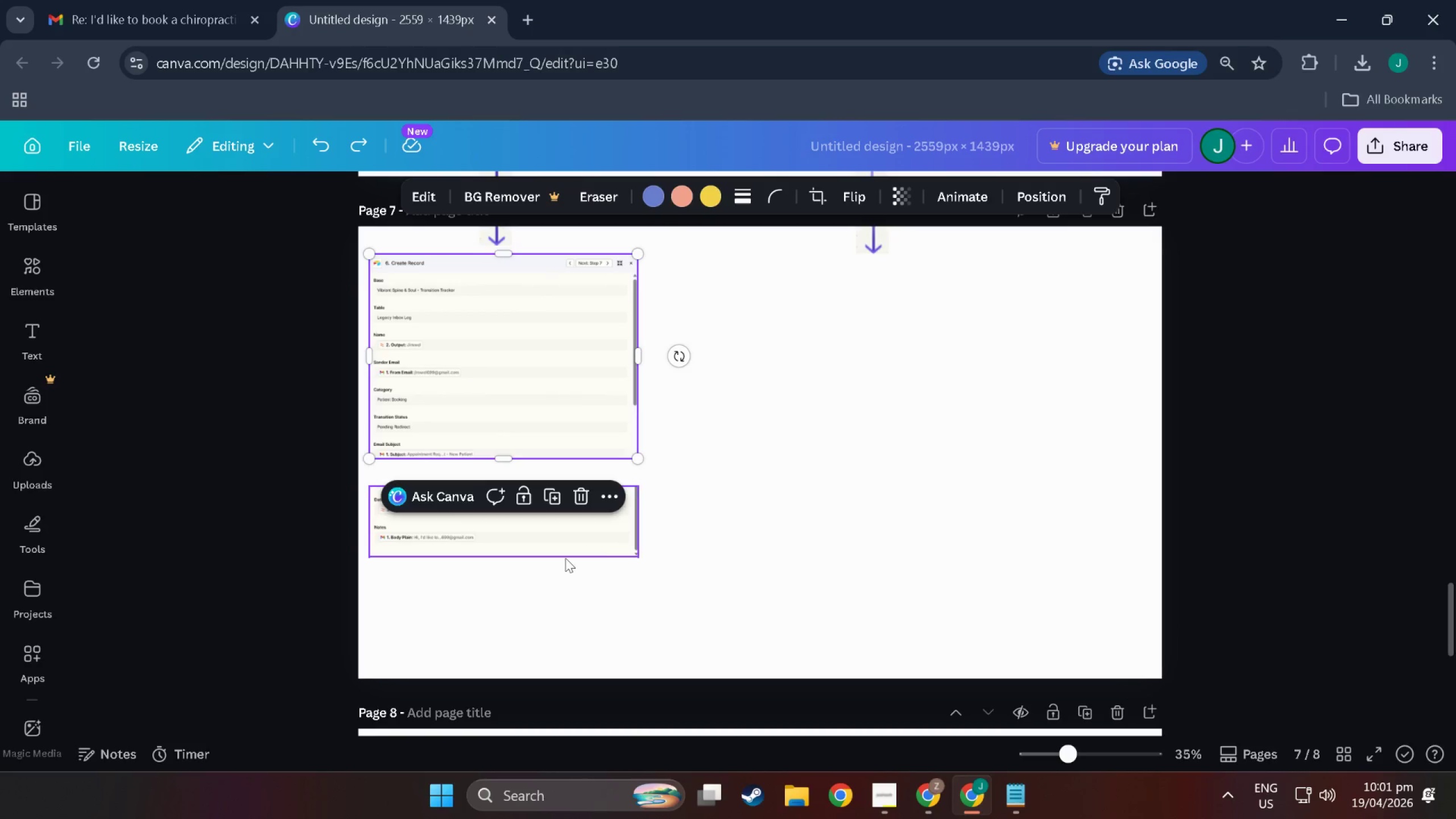 
key(Control+Z)
 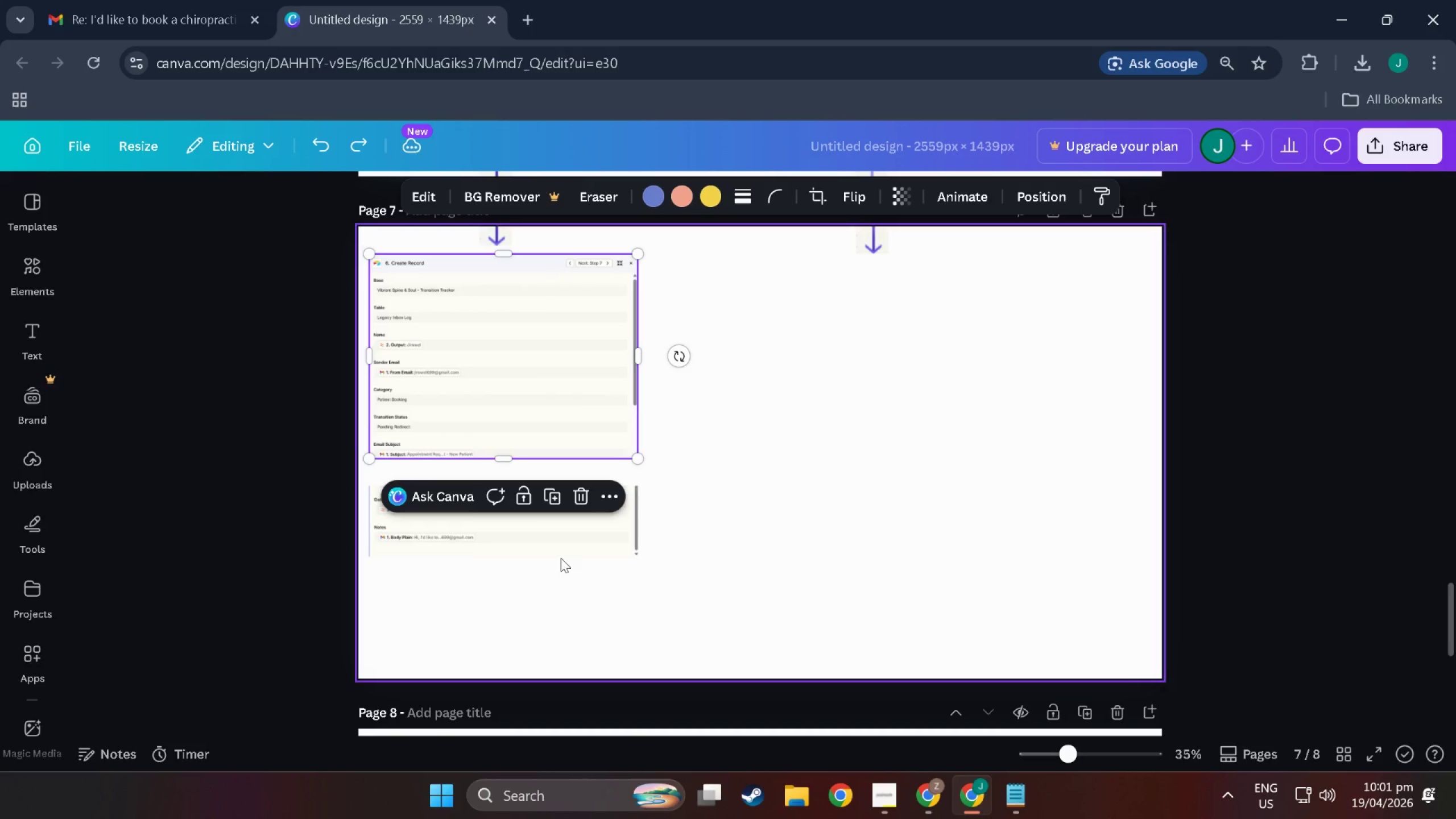 
left_click([522, 545])
 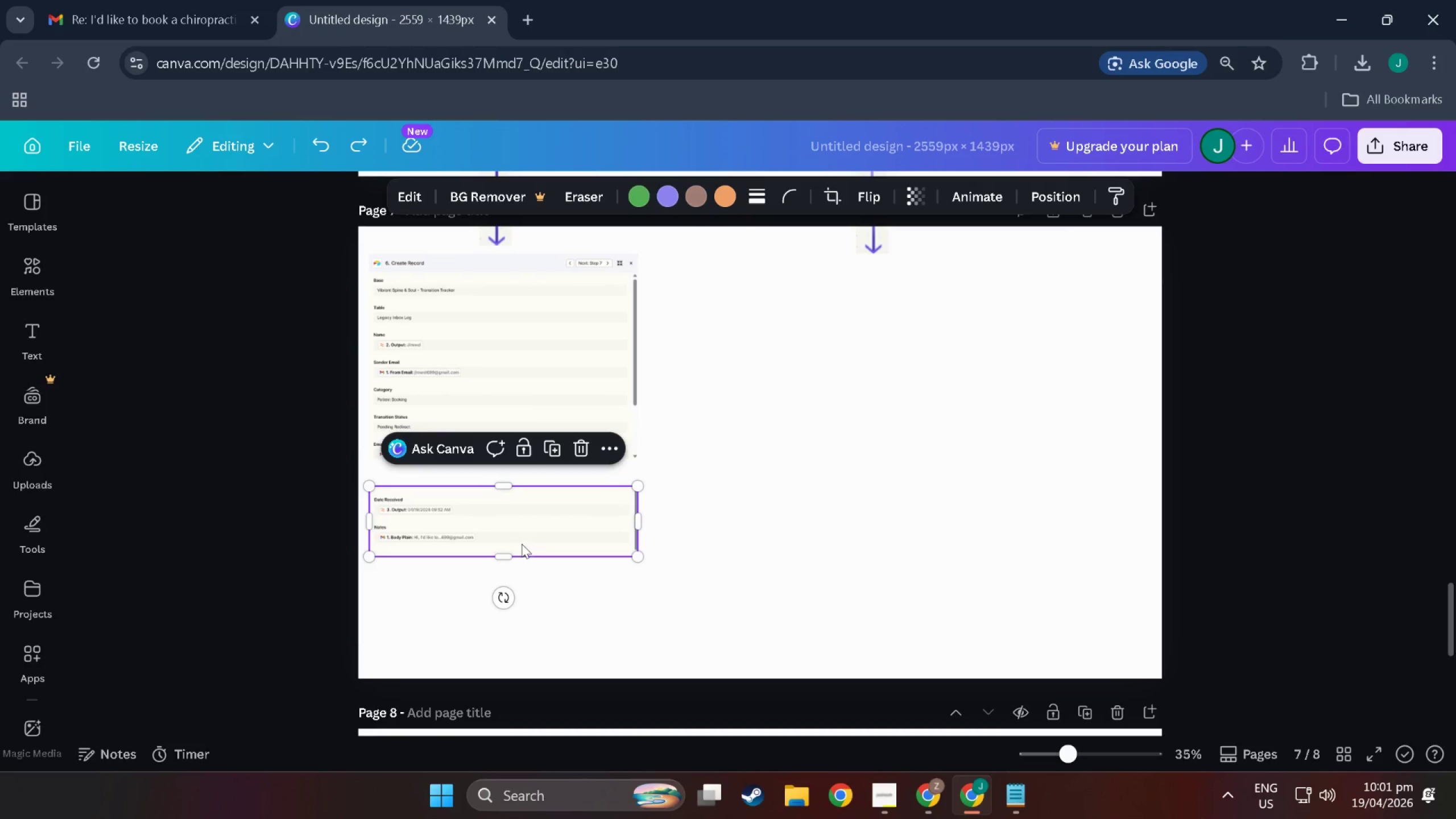 
left_click_drag(start_coordinate=[522, 544], to_coordinate=[518, 520])
 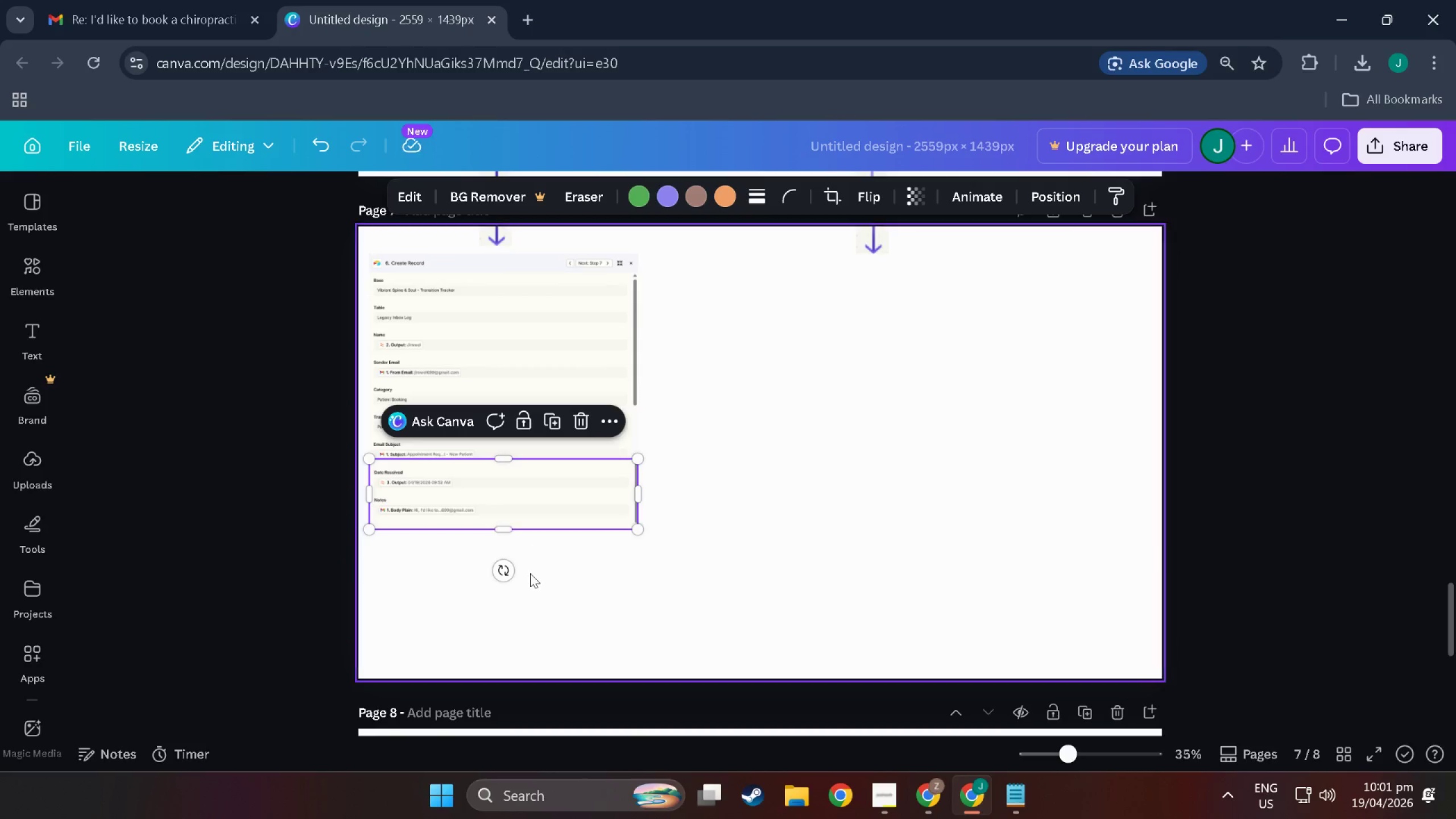 
left_click([530, 573])
 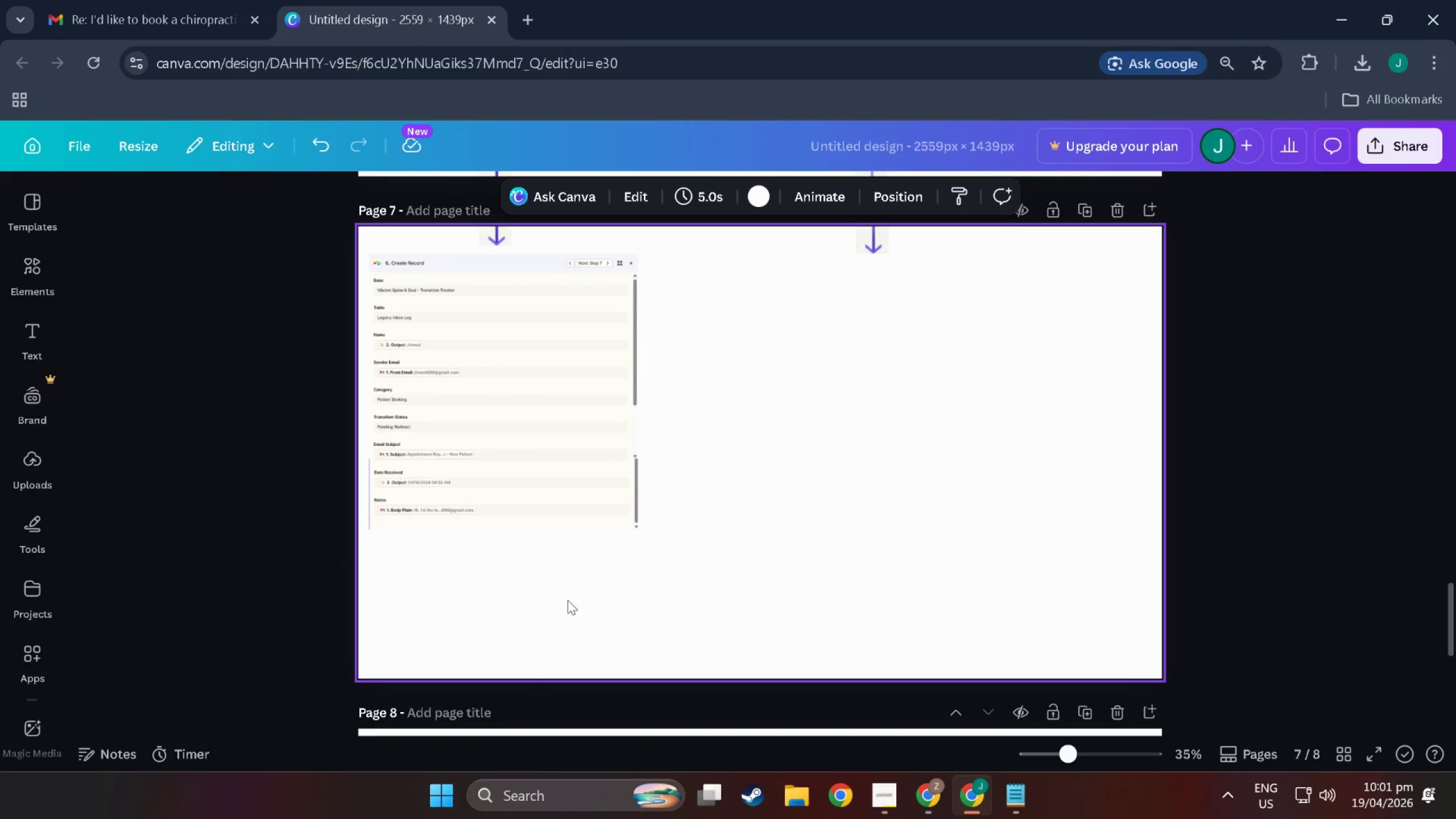 
left_click_drag(start_coordinate=[568, 600], to_coordinate=[567, 322])
 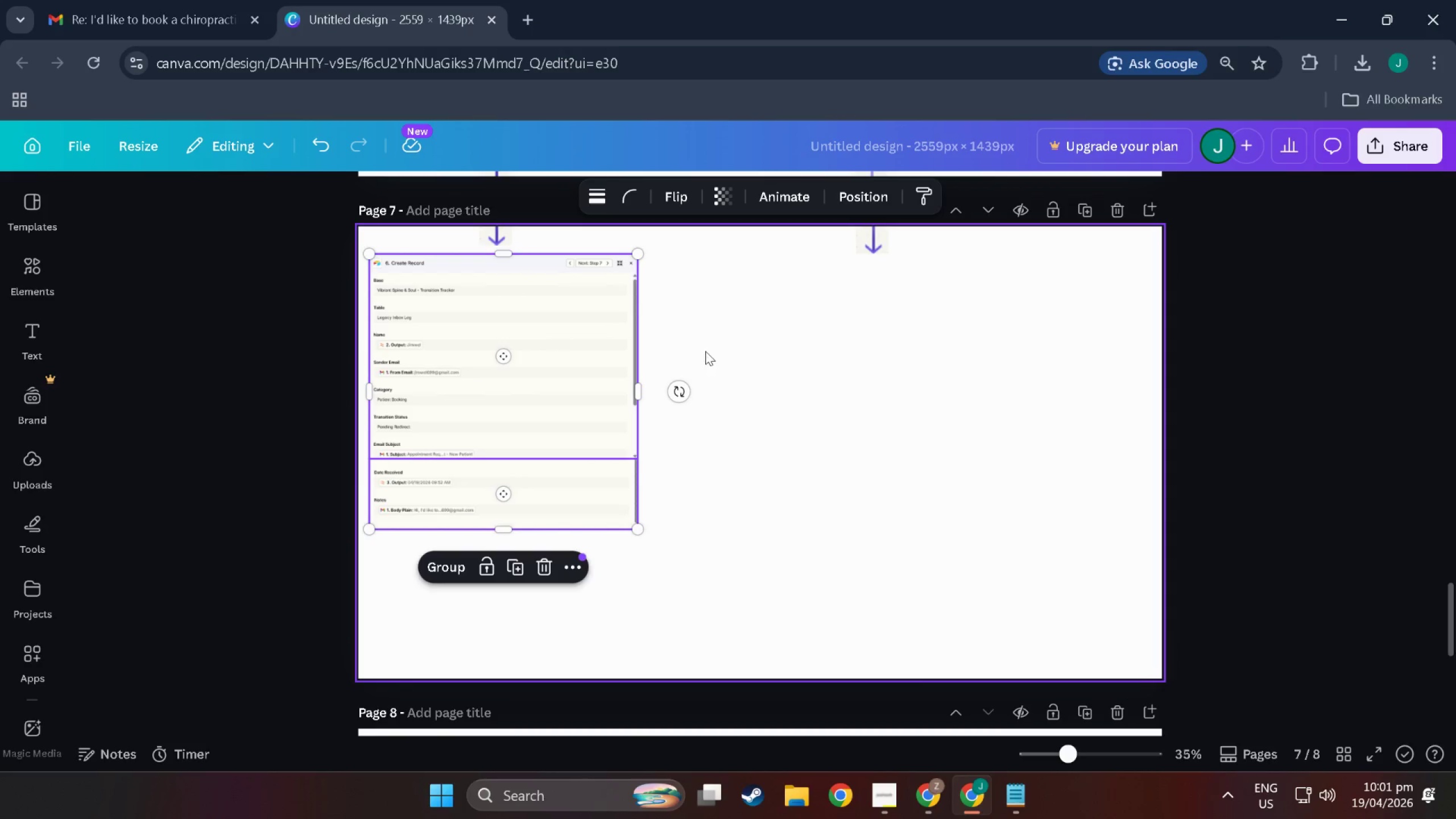 
left_click([711, 351])
 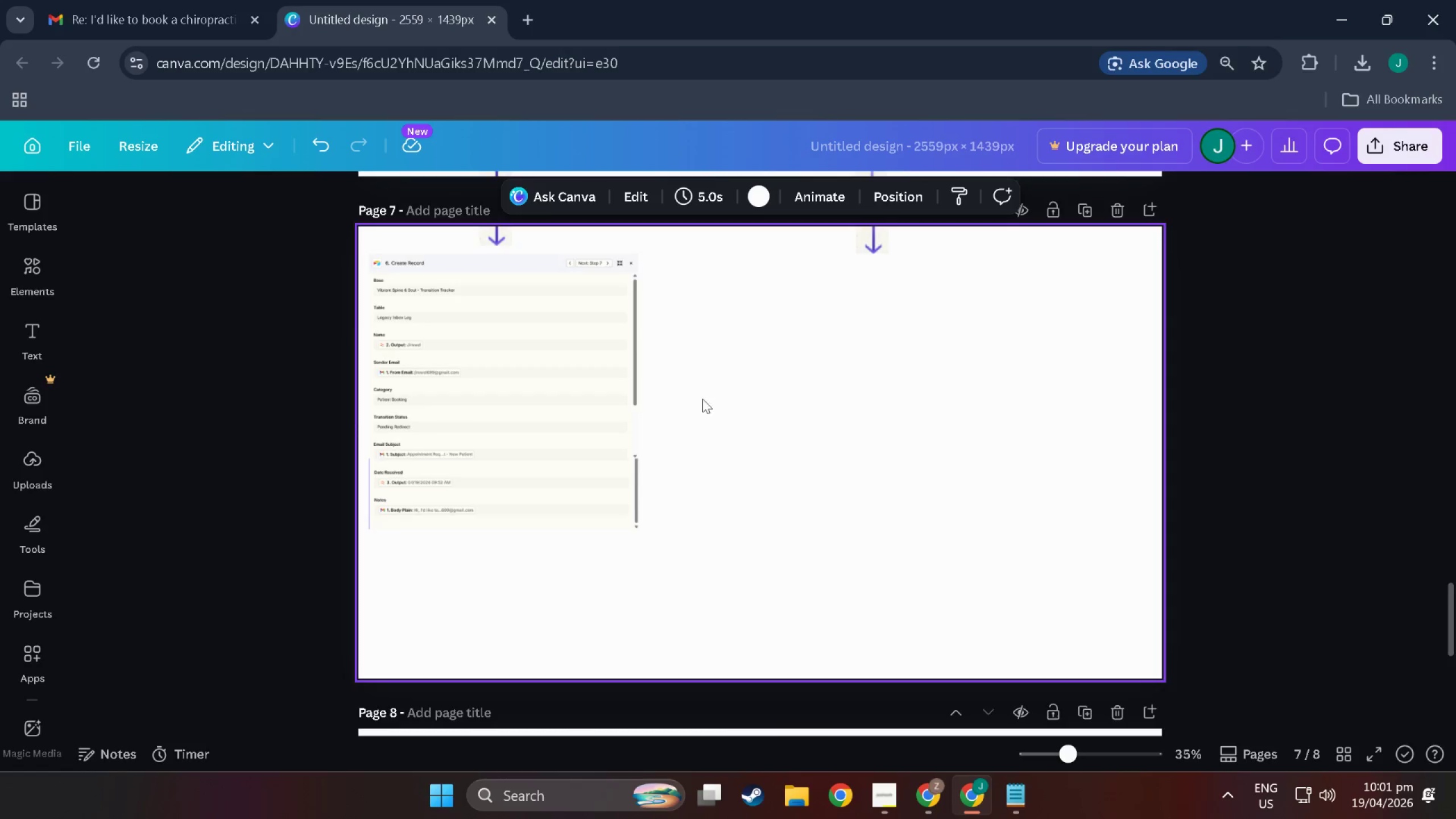 
key(Alt+AltLeft)
 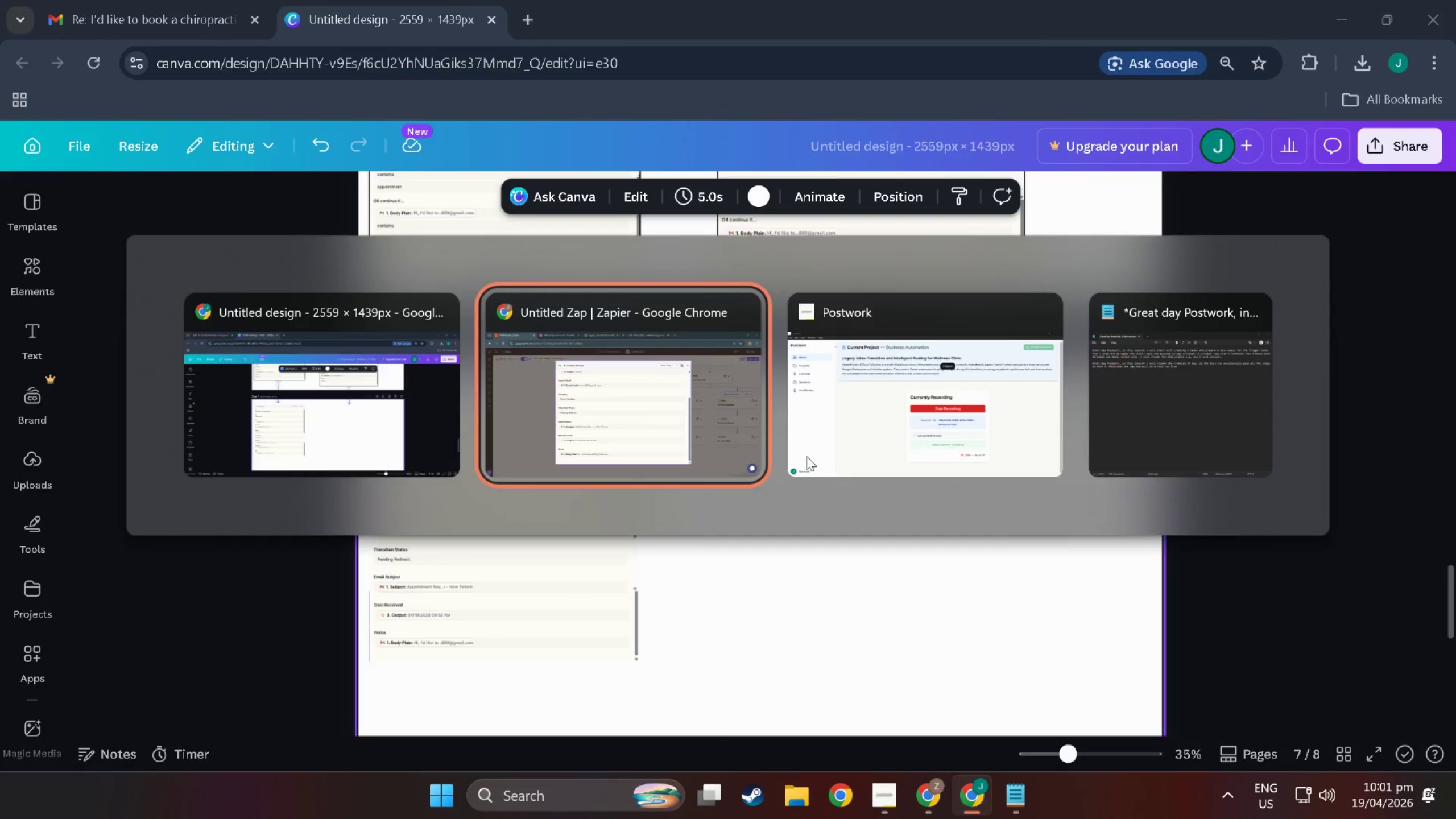 
key(Alt+Tab)
 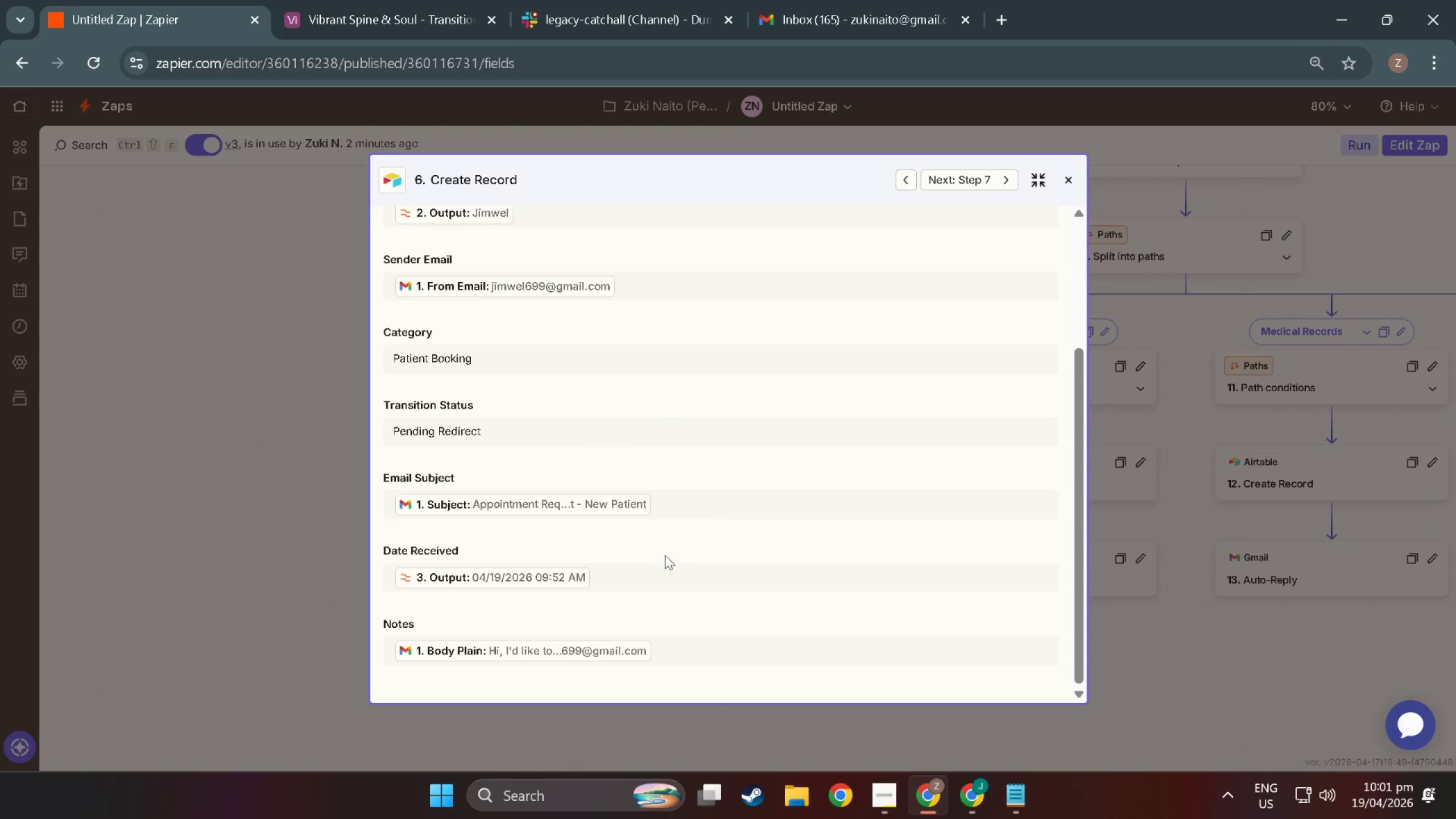 
scroll: coordinate [845, 469], scroll_direction: up, amount: 4.0
 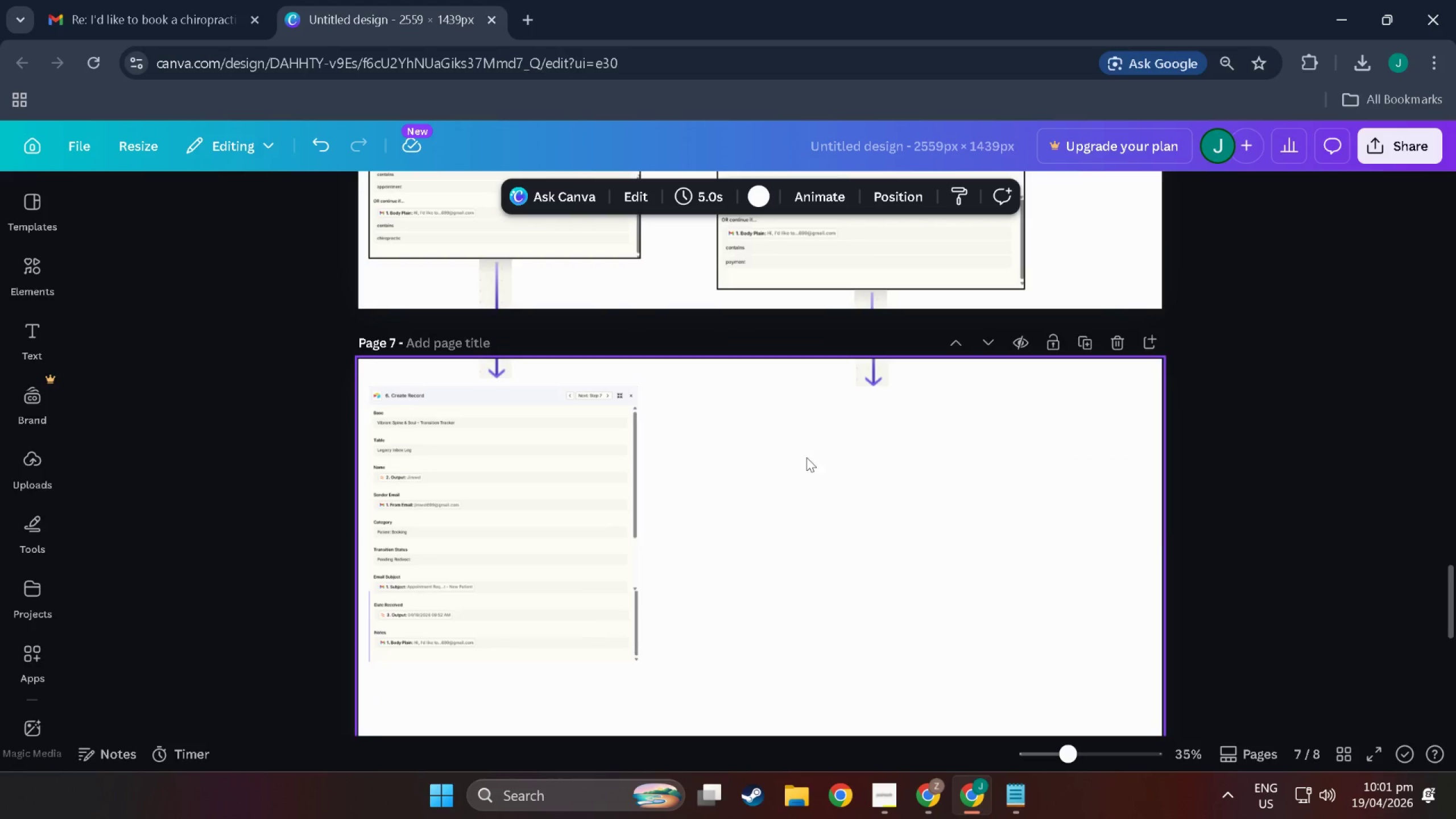 
scroll: coordinate [628, 565], scroll_direction: down, amount: 4.0
 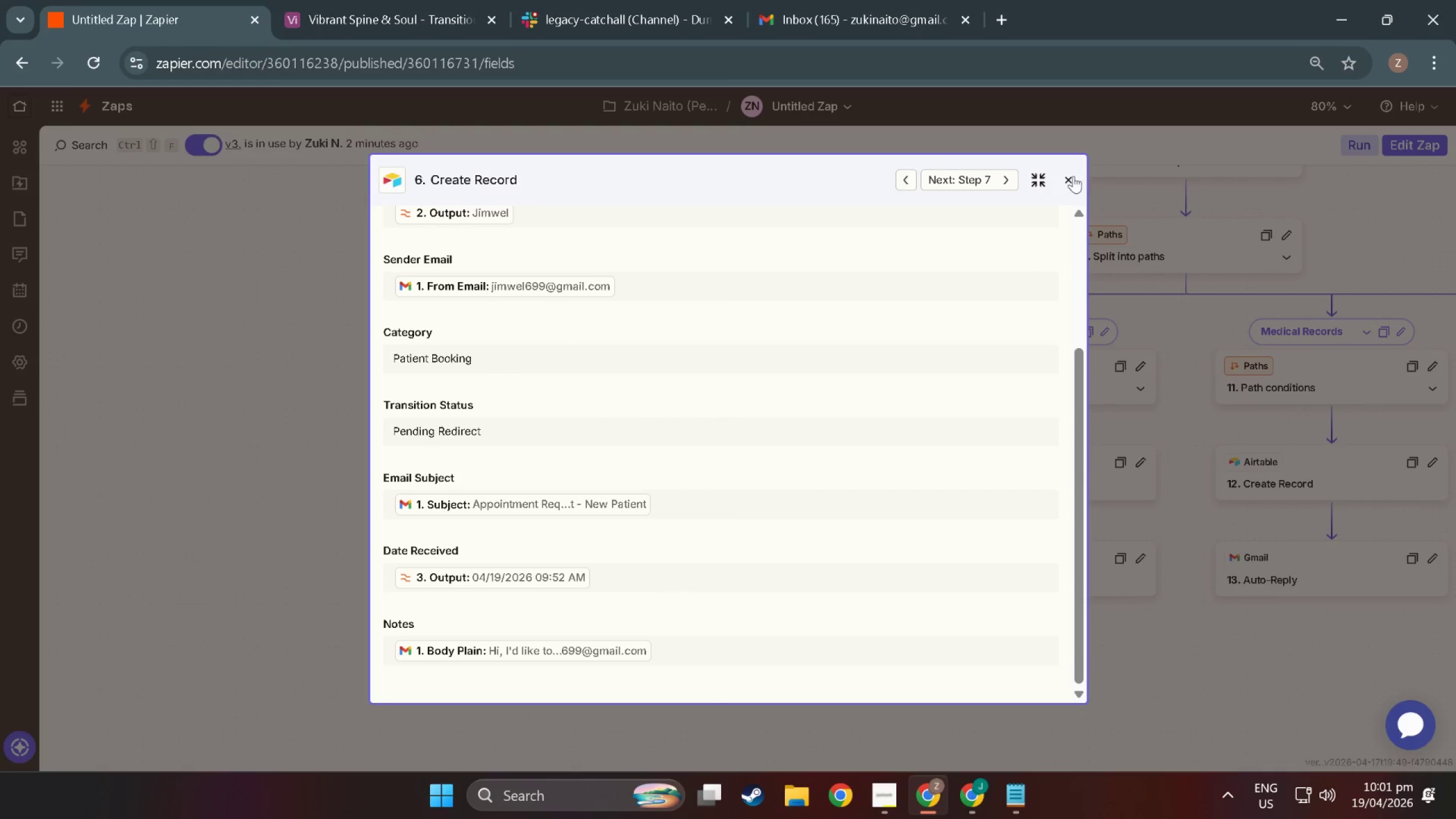 
left_click([1070, 177])
 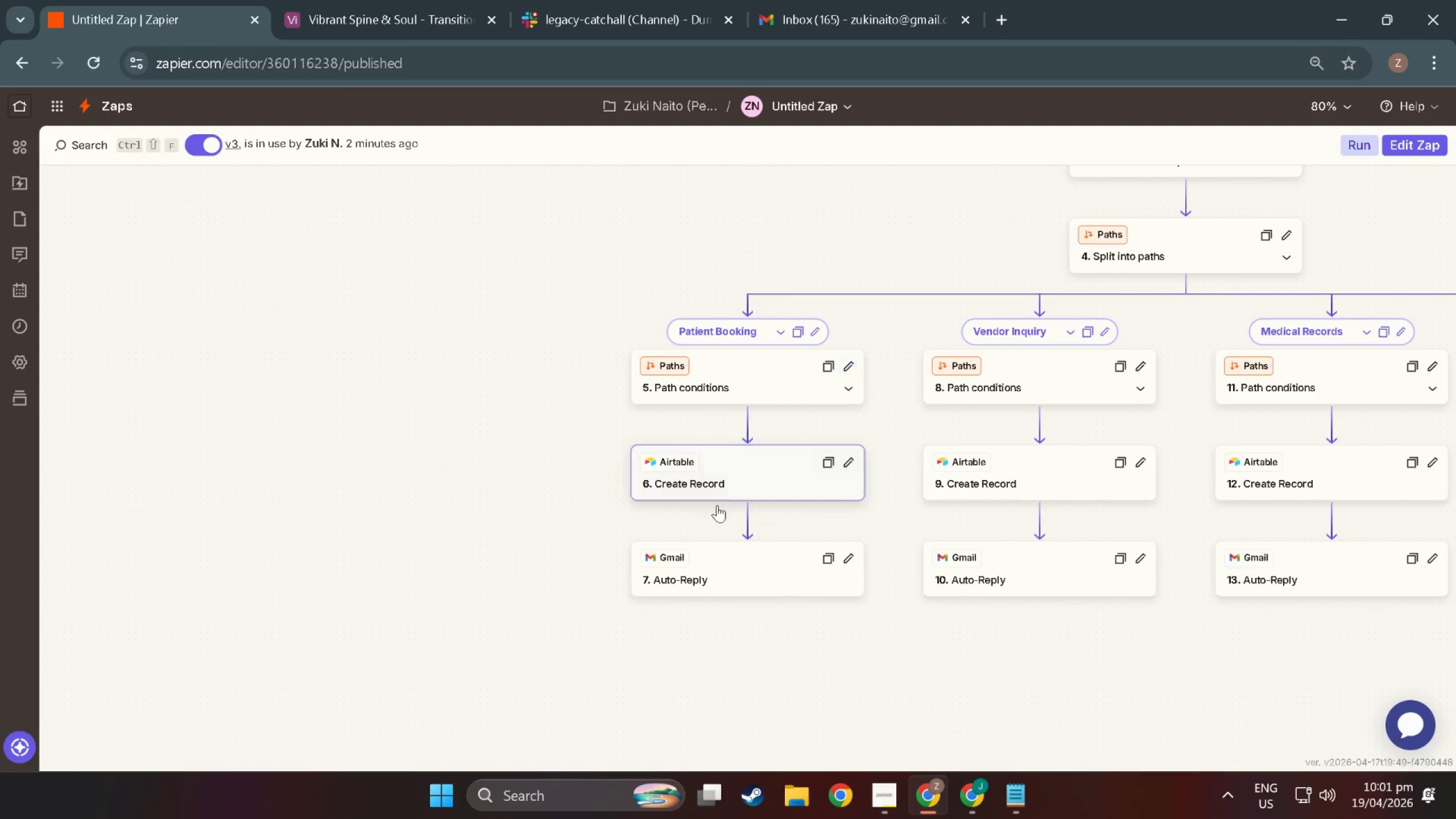 
left_click([729, 542])
 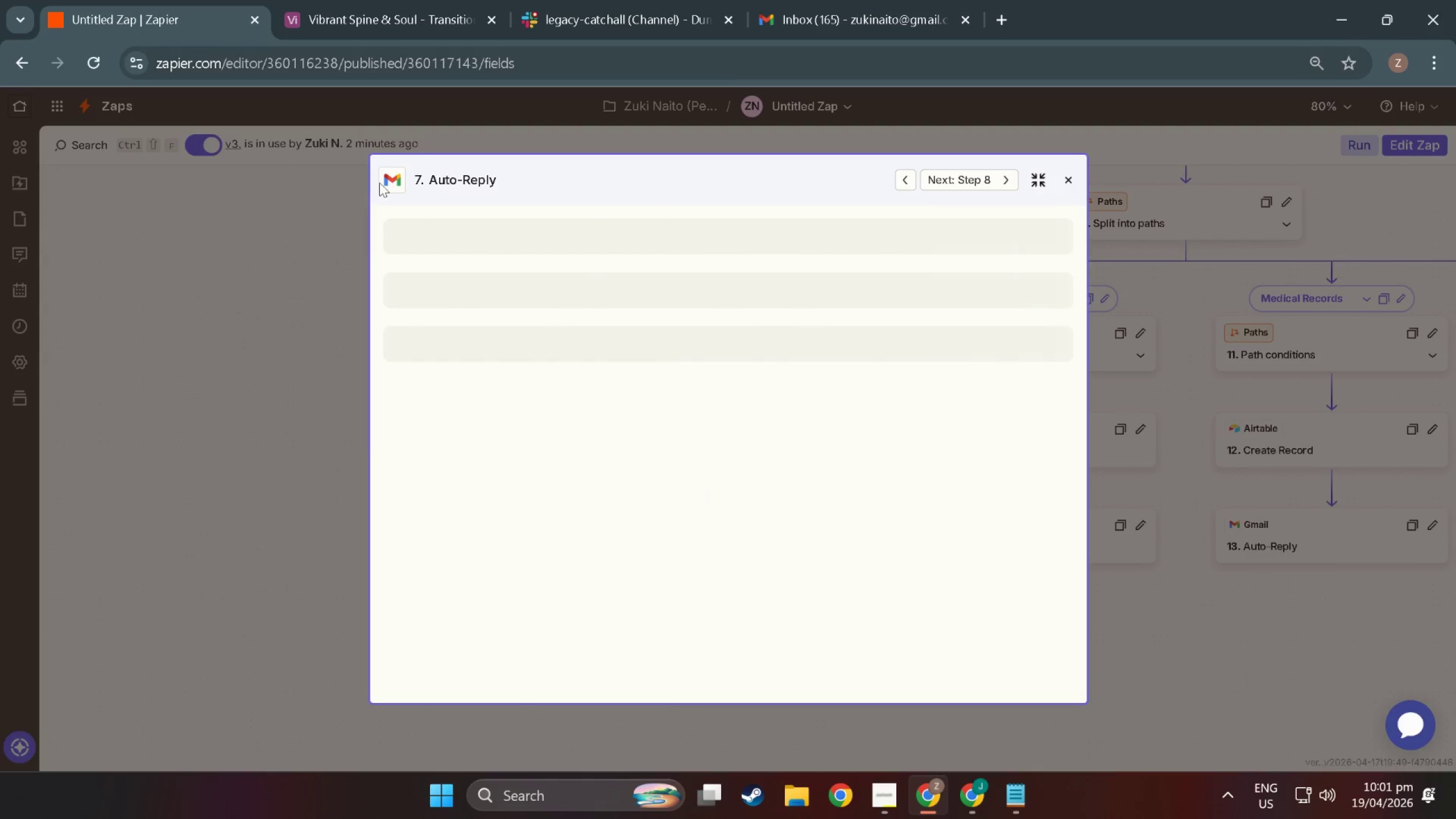 
scroll: coordinate [379, 193], scroll_direction: down, amount: 8.0
 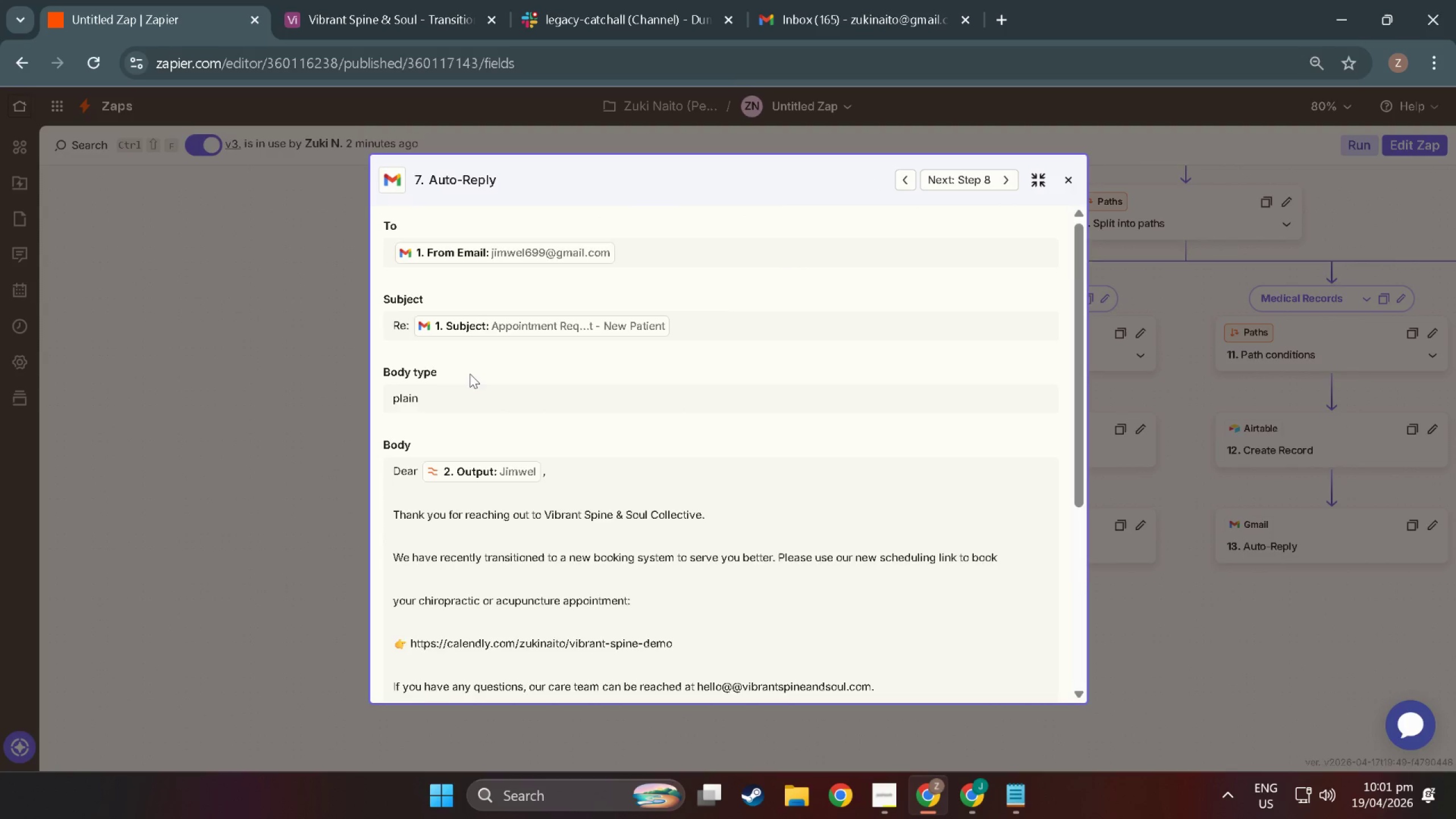 
key(Shift+ShiftLeft)
 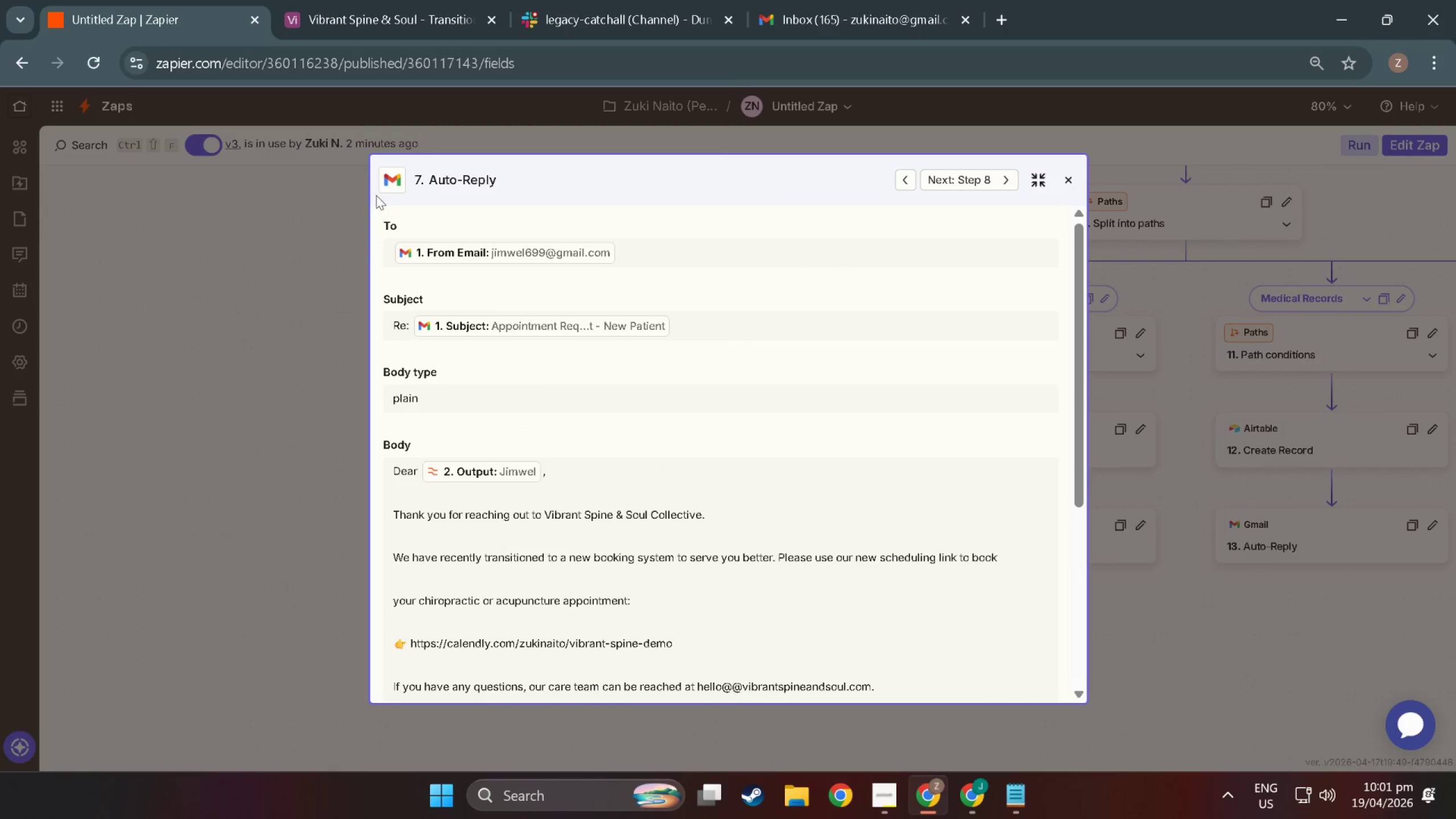 
key(Meta+Shift+MetaLeft)
 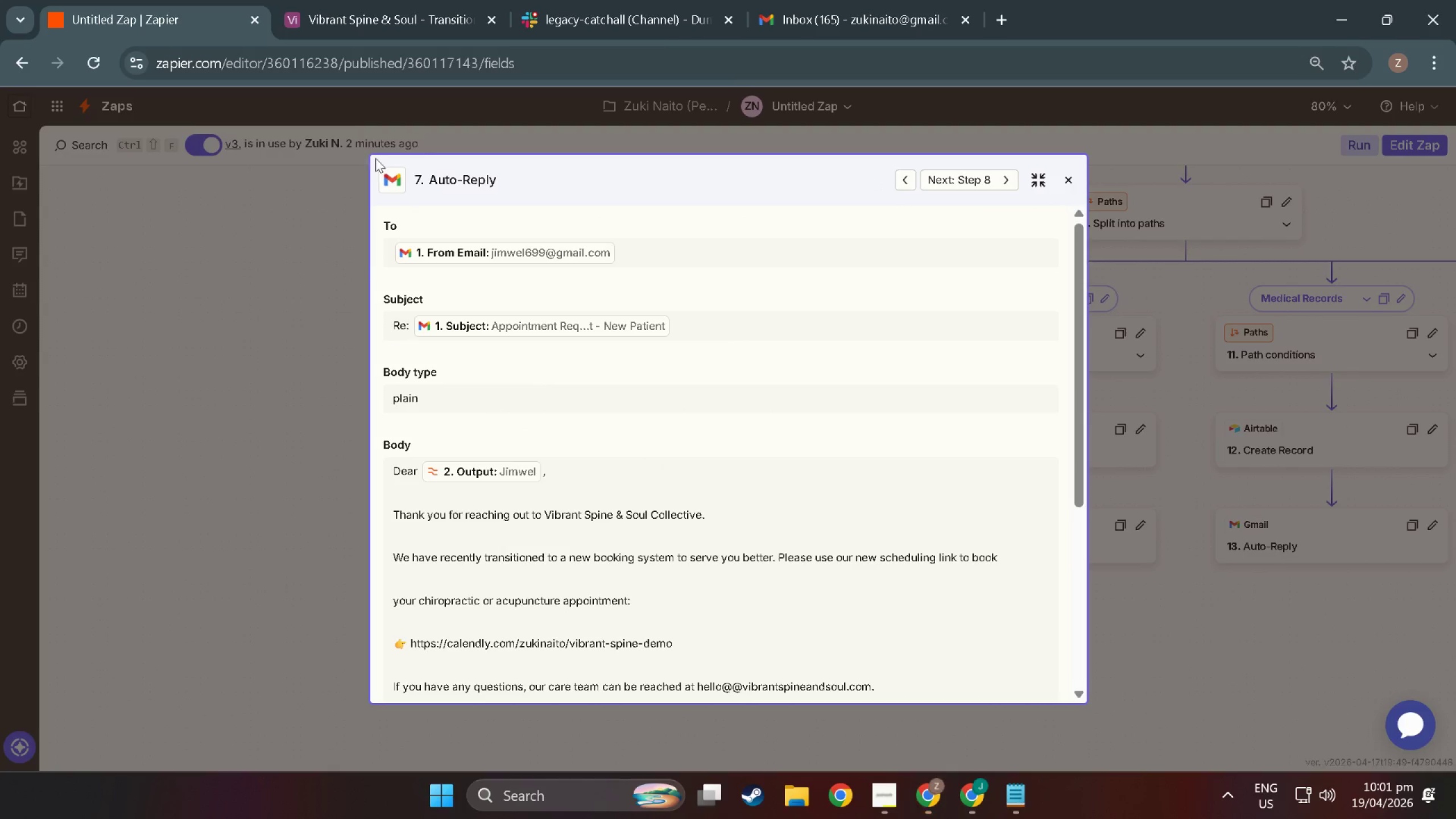 
key(Meta+Shift+S)
 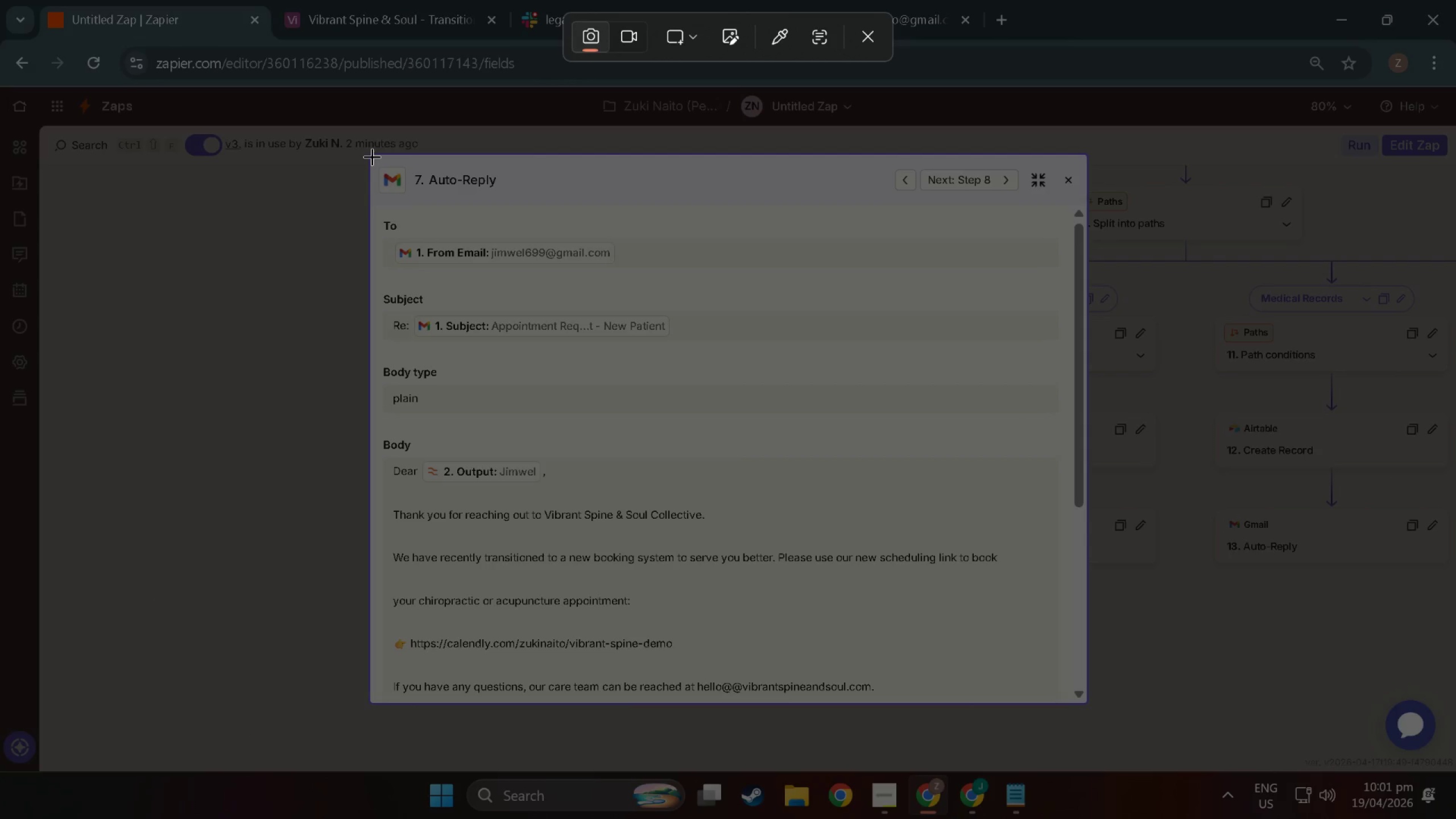 
scroll: coordinate [375, 233], scroll_direction: up, amount: 6.0
 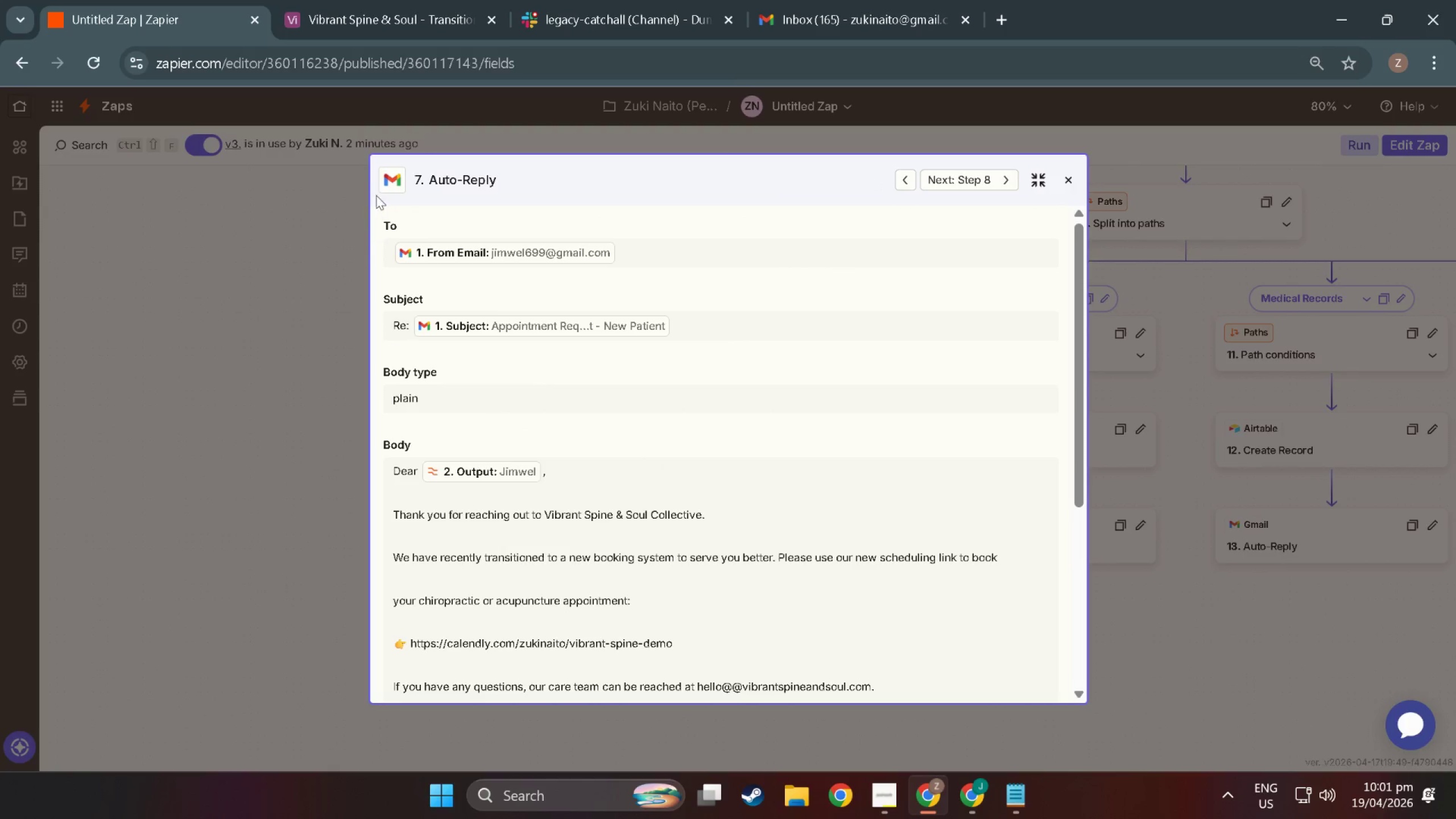 
left_click_drag(start_coordinate=[371, 156], to_coordinate=[1086, 700])
 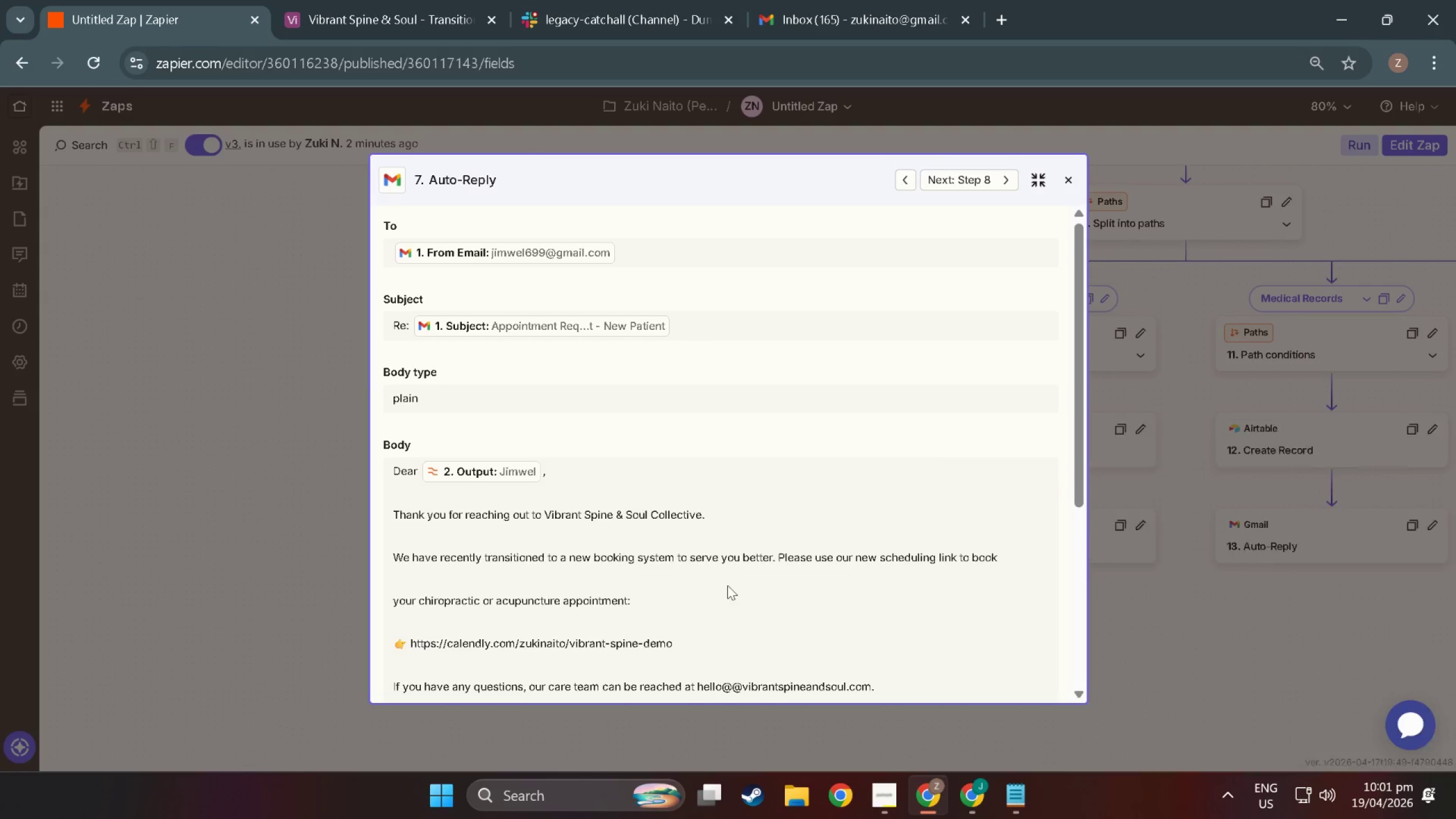 
key(Alt+Tab)
 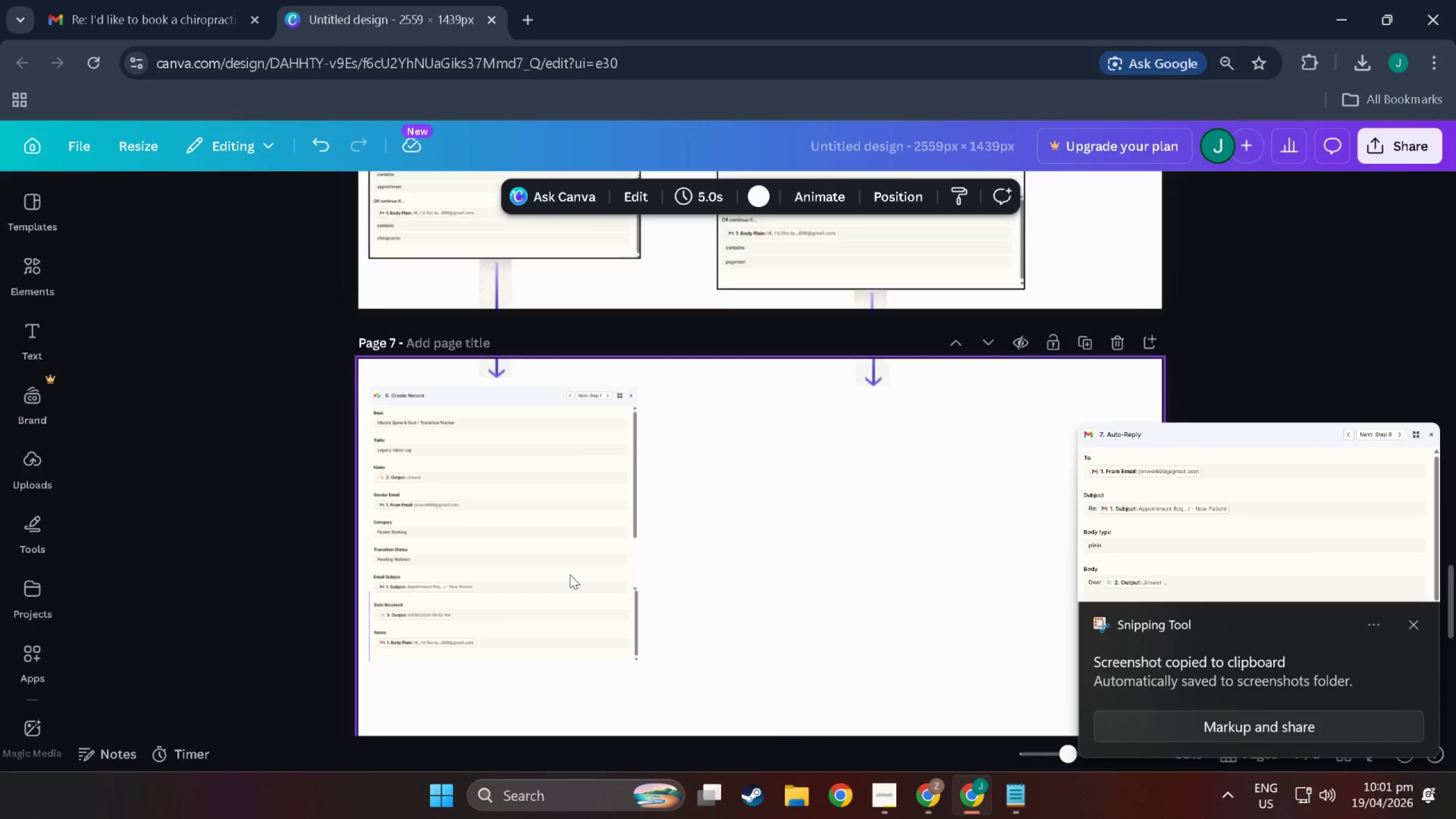 
scroll: coordinate [570, 574], scroll_direction: down, amount: 4.0
 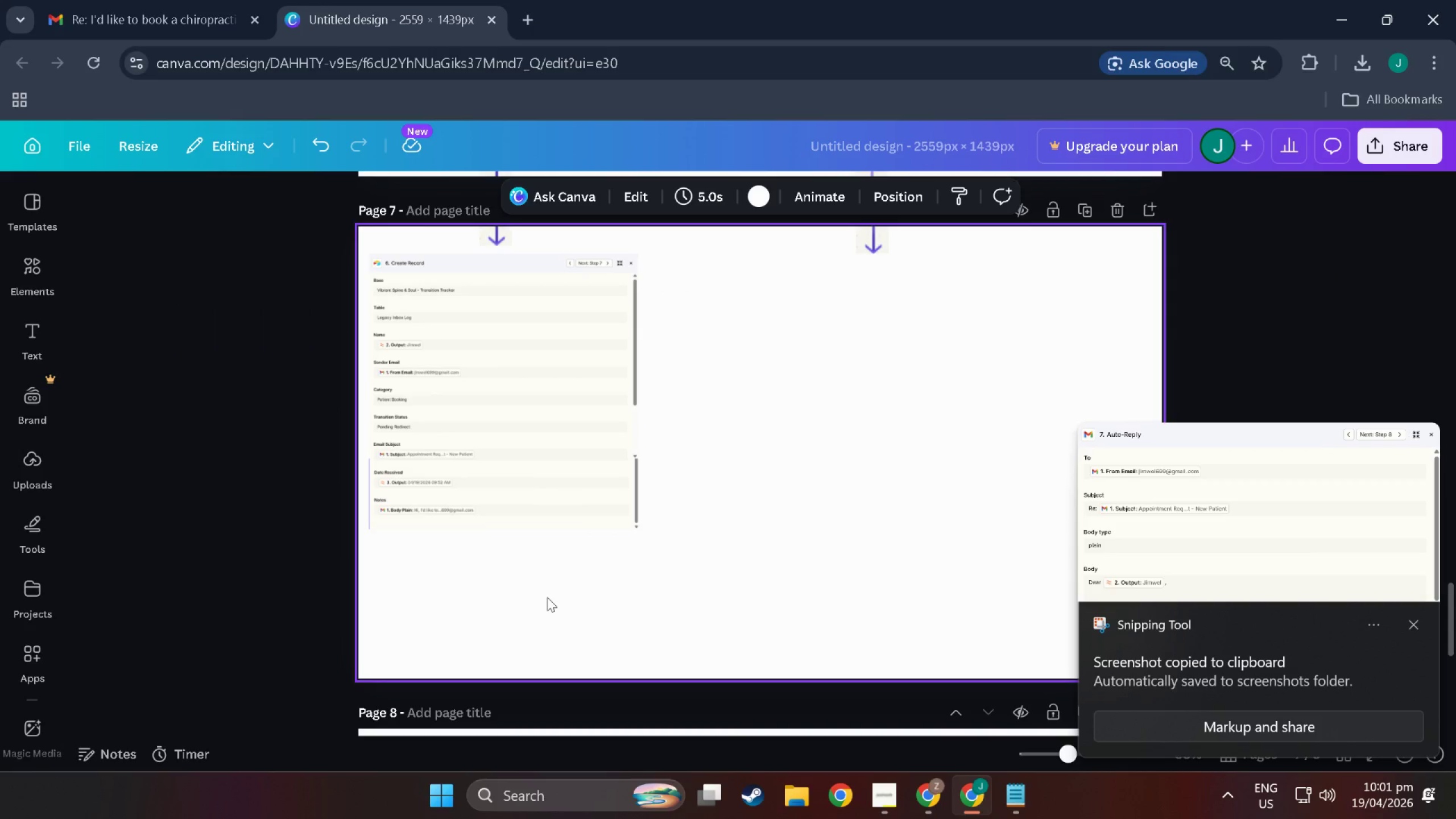 
left_click([547, 597])
 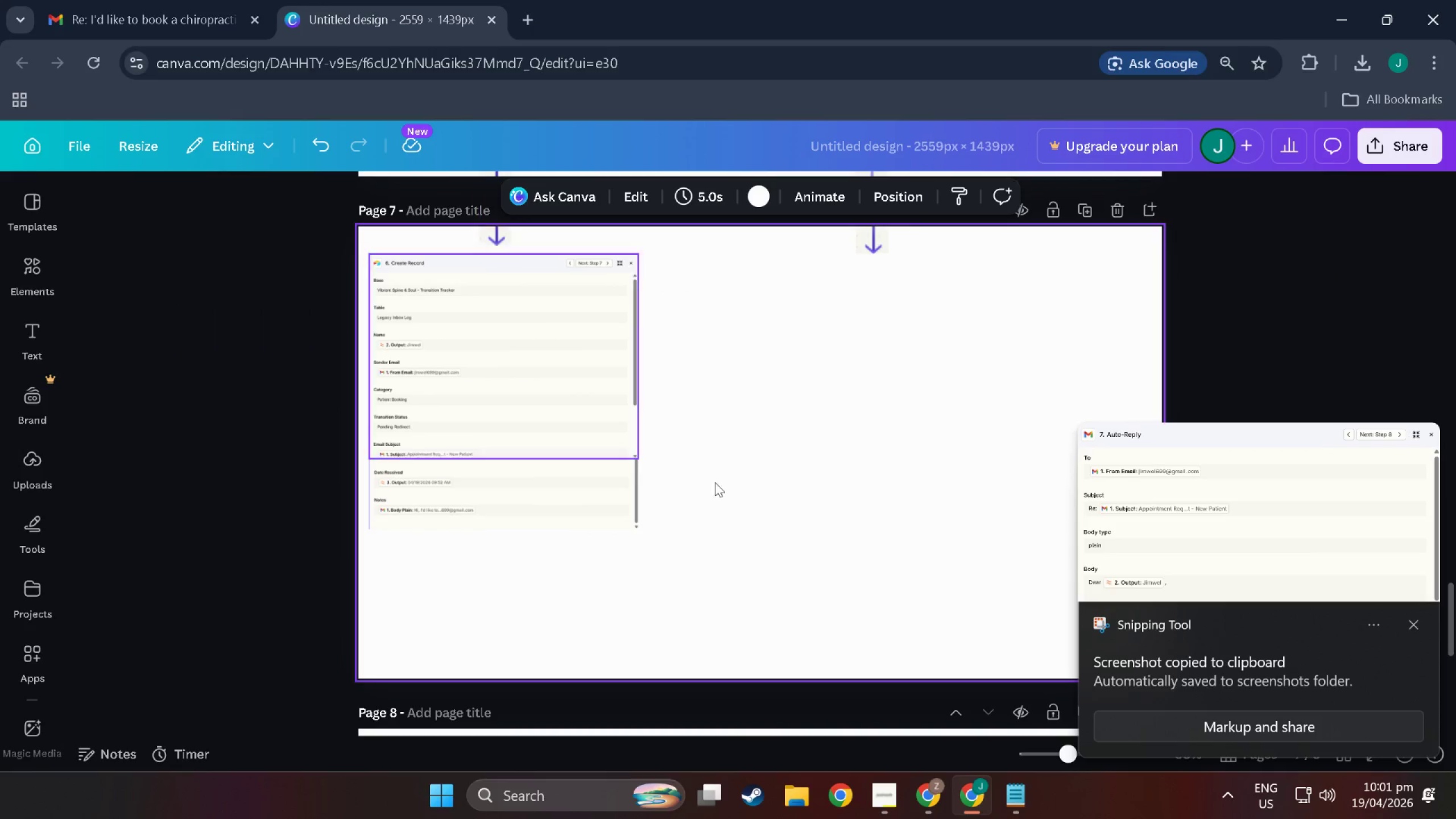 
key(Control+V)
 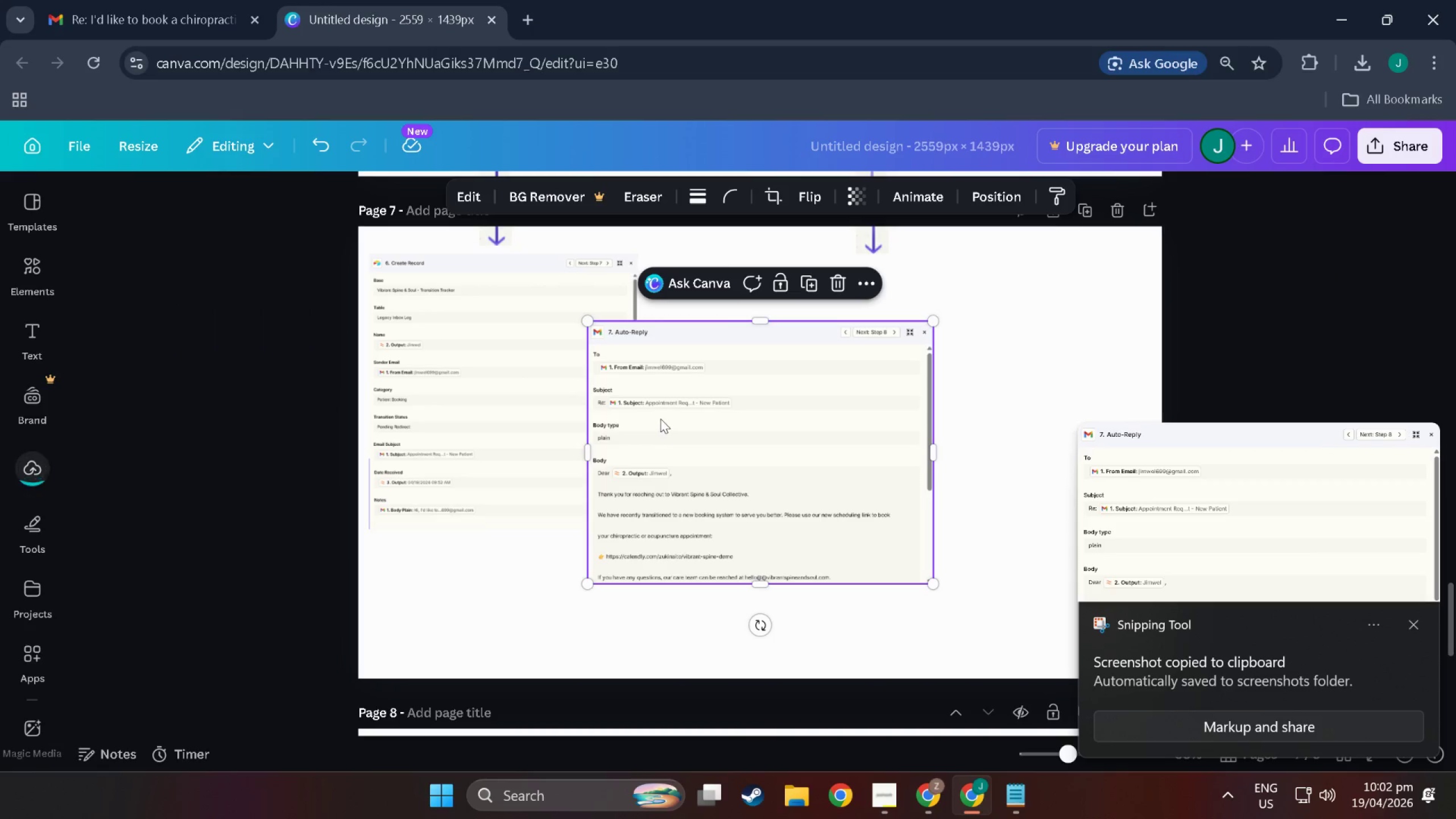 
left_click_drag(start_coordinate=[667, 420], to_coordinate=[813, 429])
 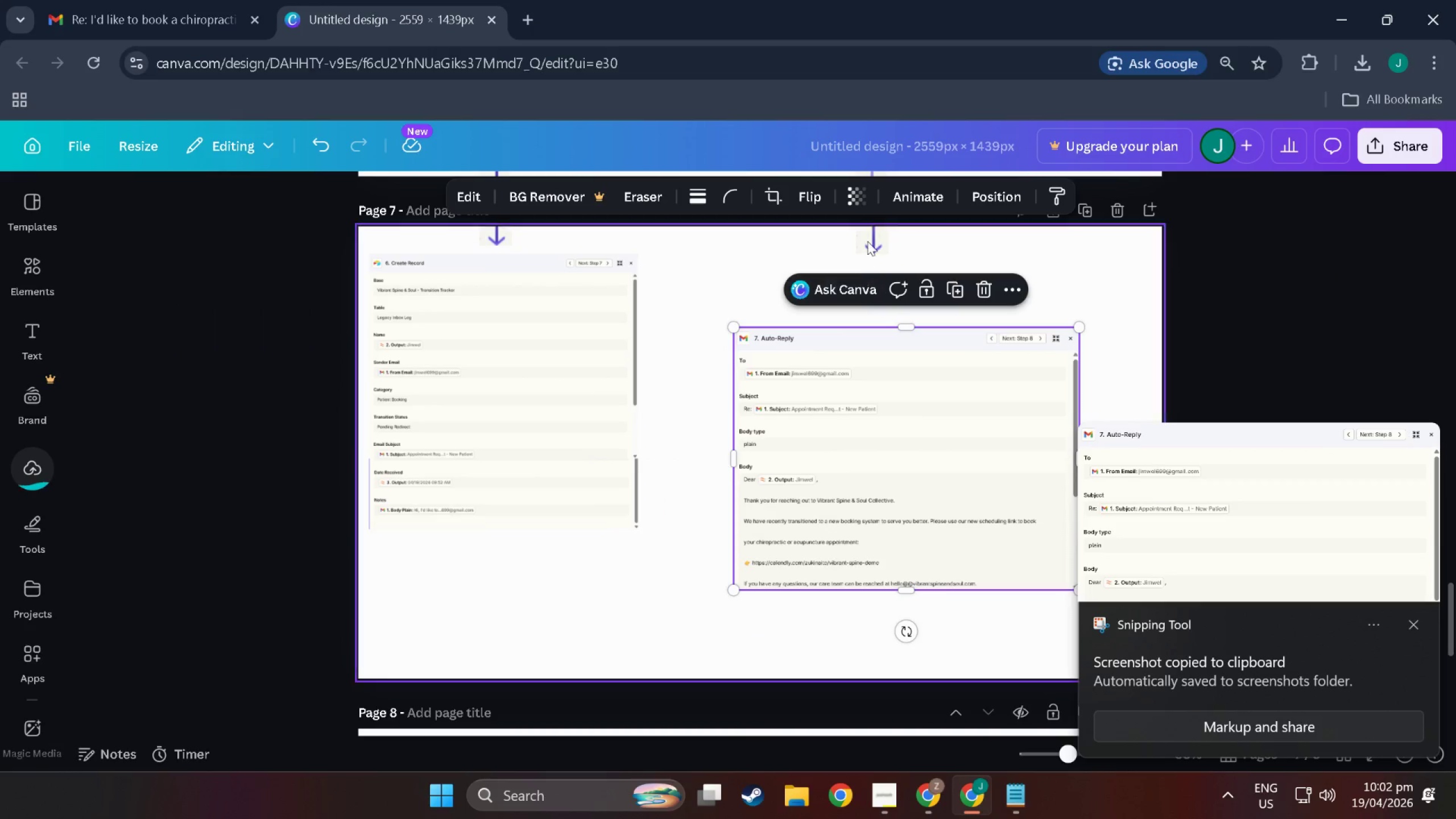 
left_click([867, 241])
 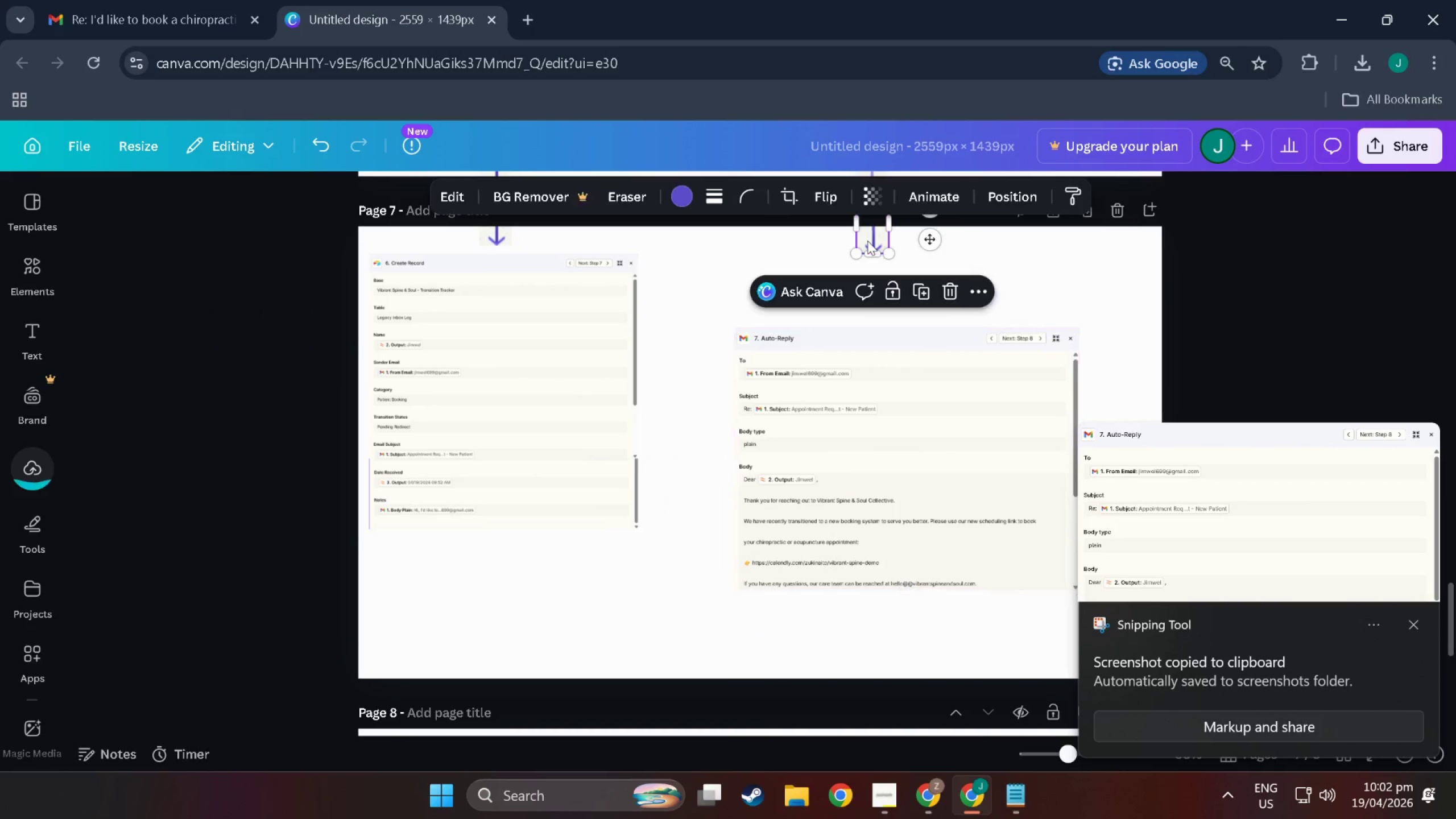 
key(Control+C)
 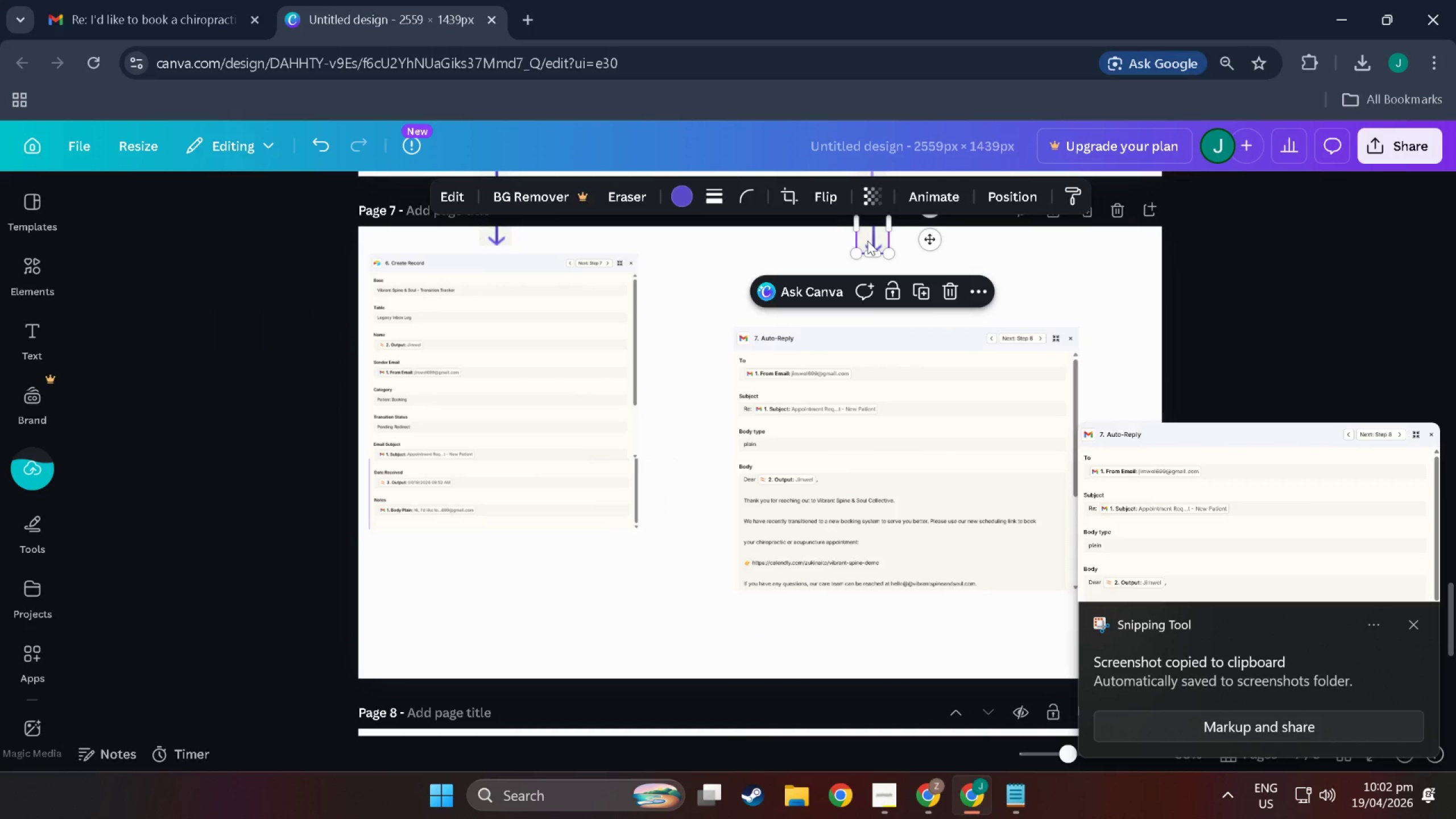 
key(Control+V)
 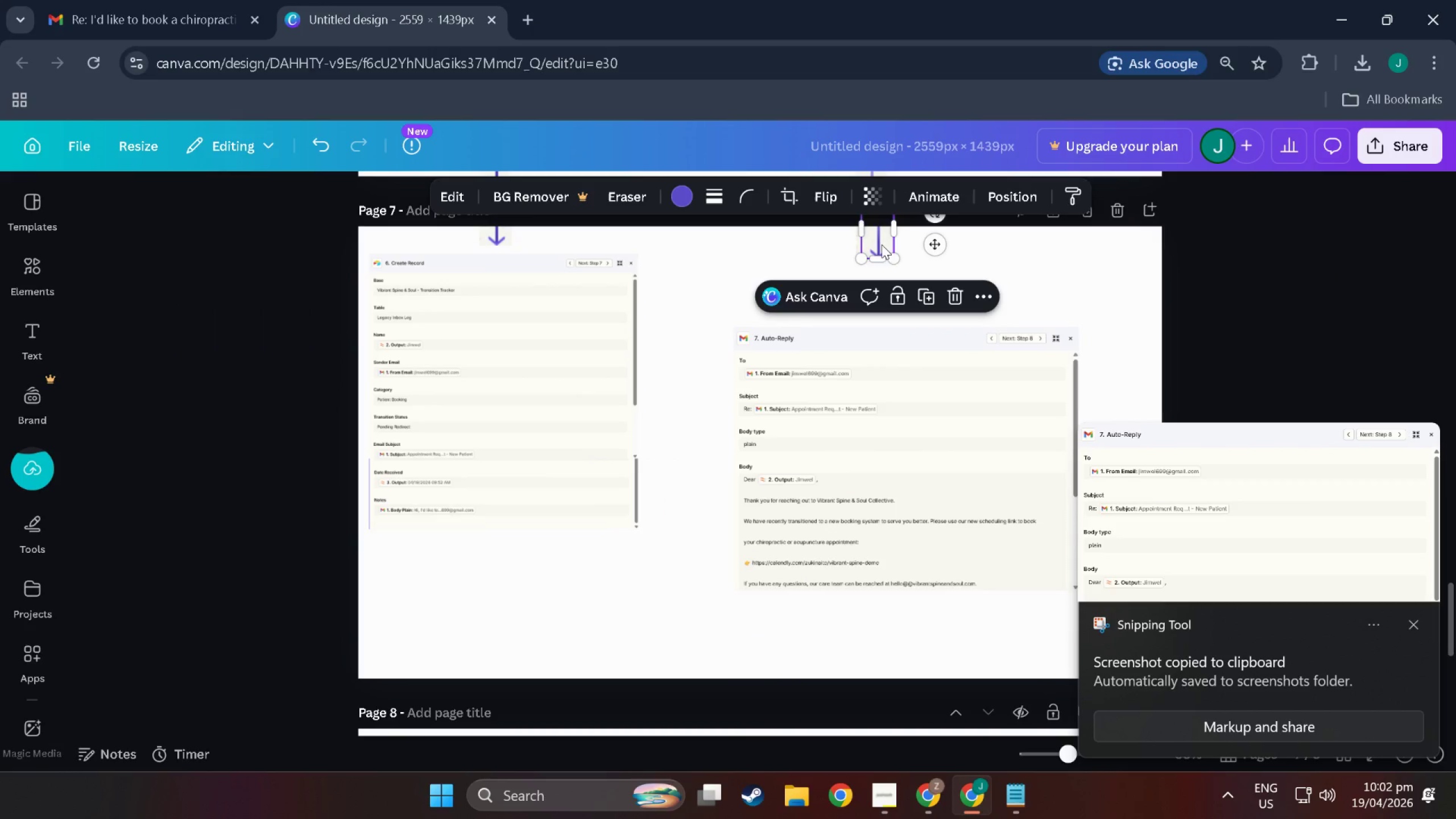 
left_click_drag(start_coordinate=[876, 244], to_coordinate=[477, 581])
 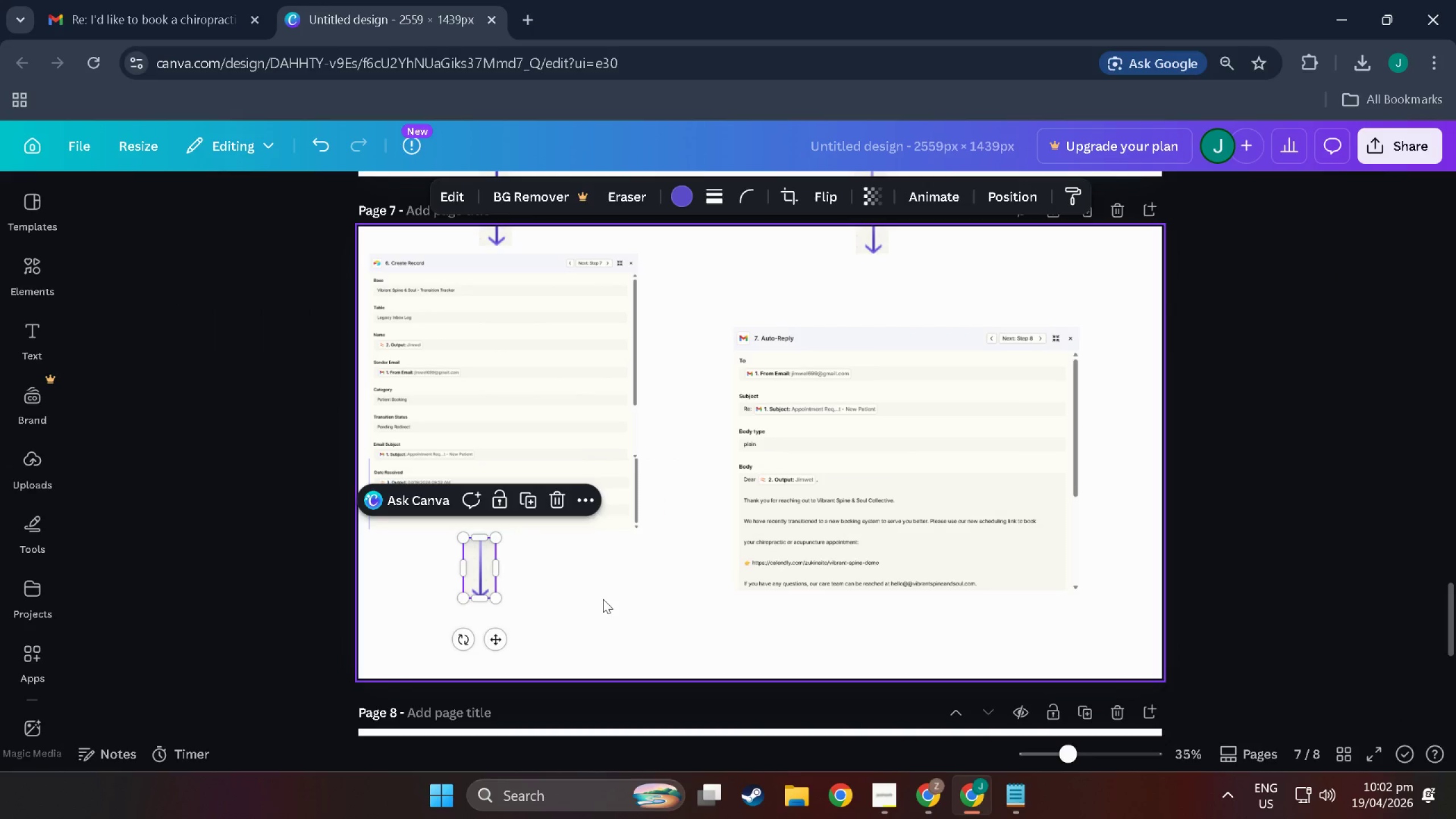 
left_click([603, 599])
 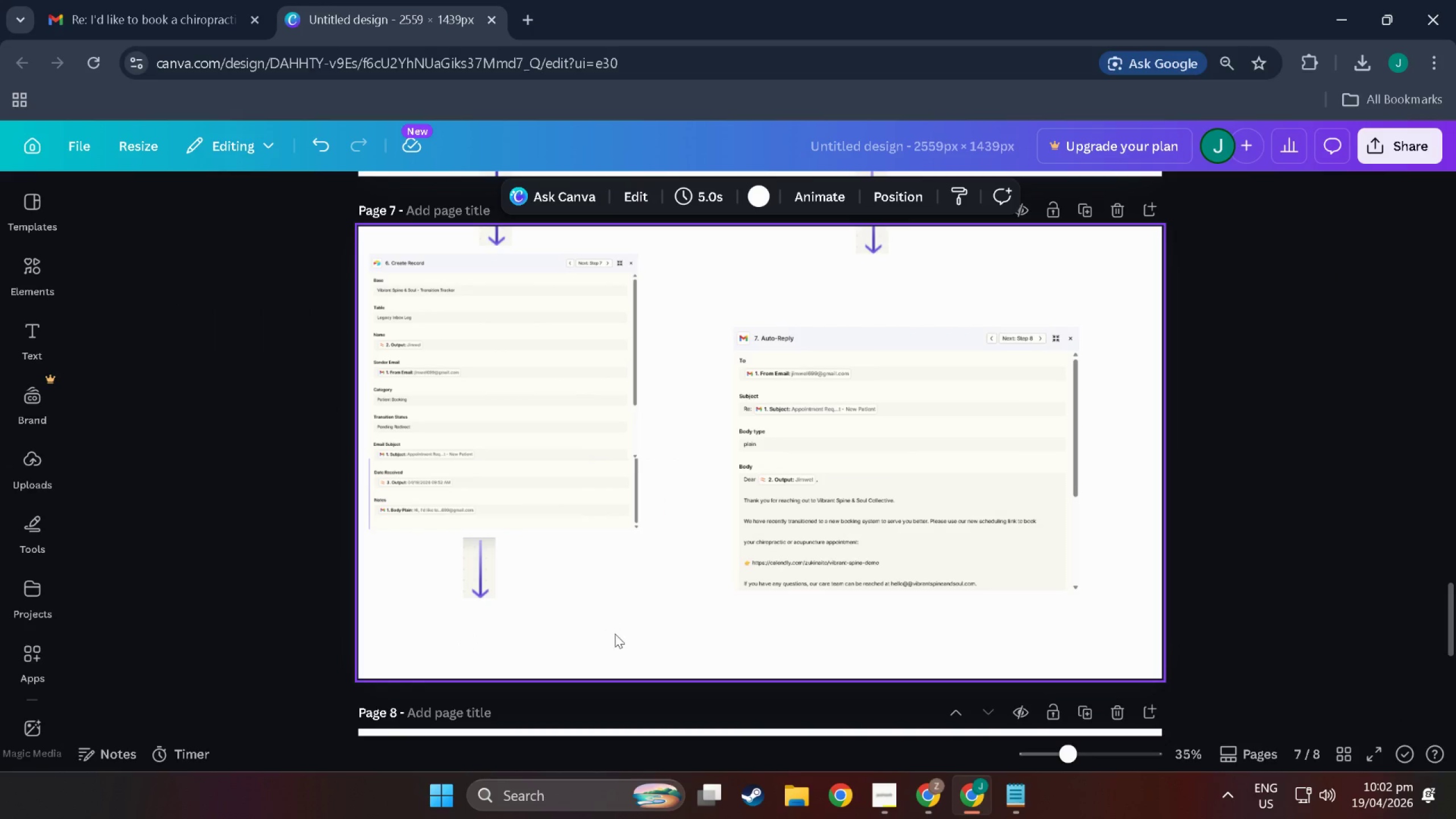 
left_click_drag(start_coordinate=[615, 634], to_coordinate=[442, 438])
 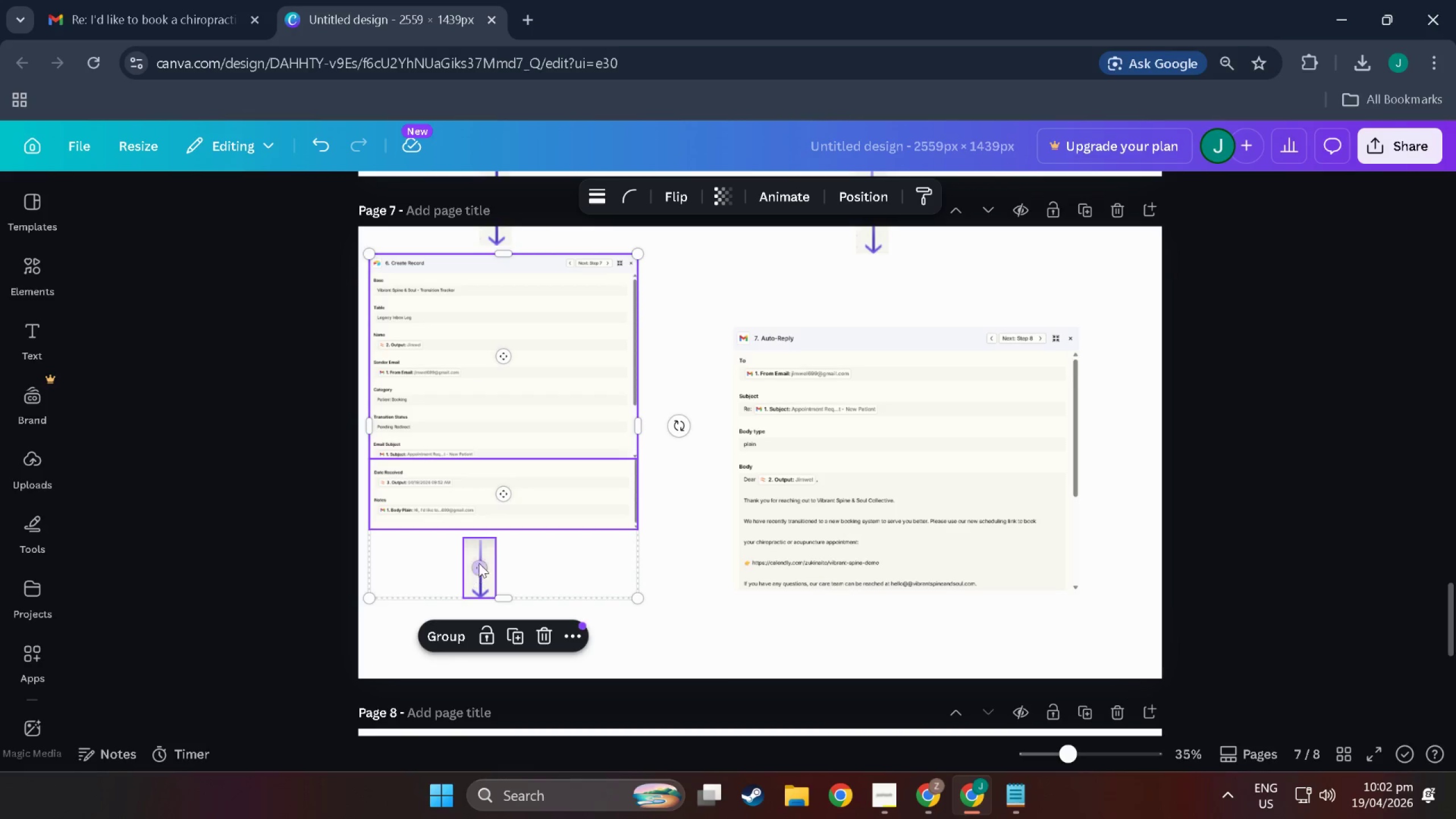 
left_click([479, 563])
 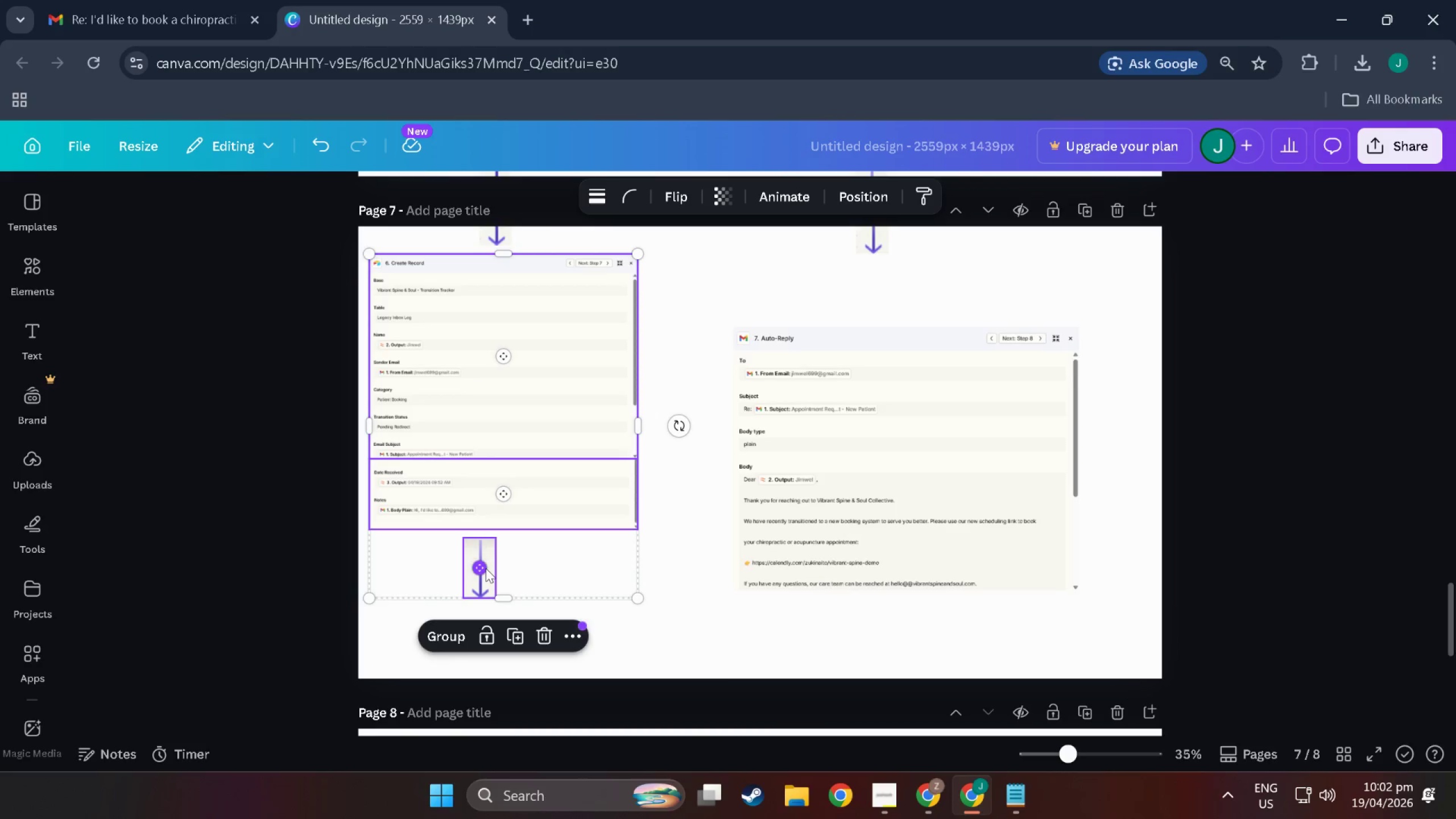 
left_click([486, 568])
 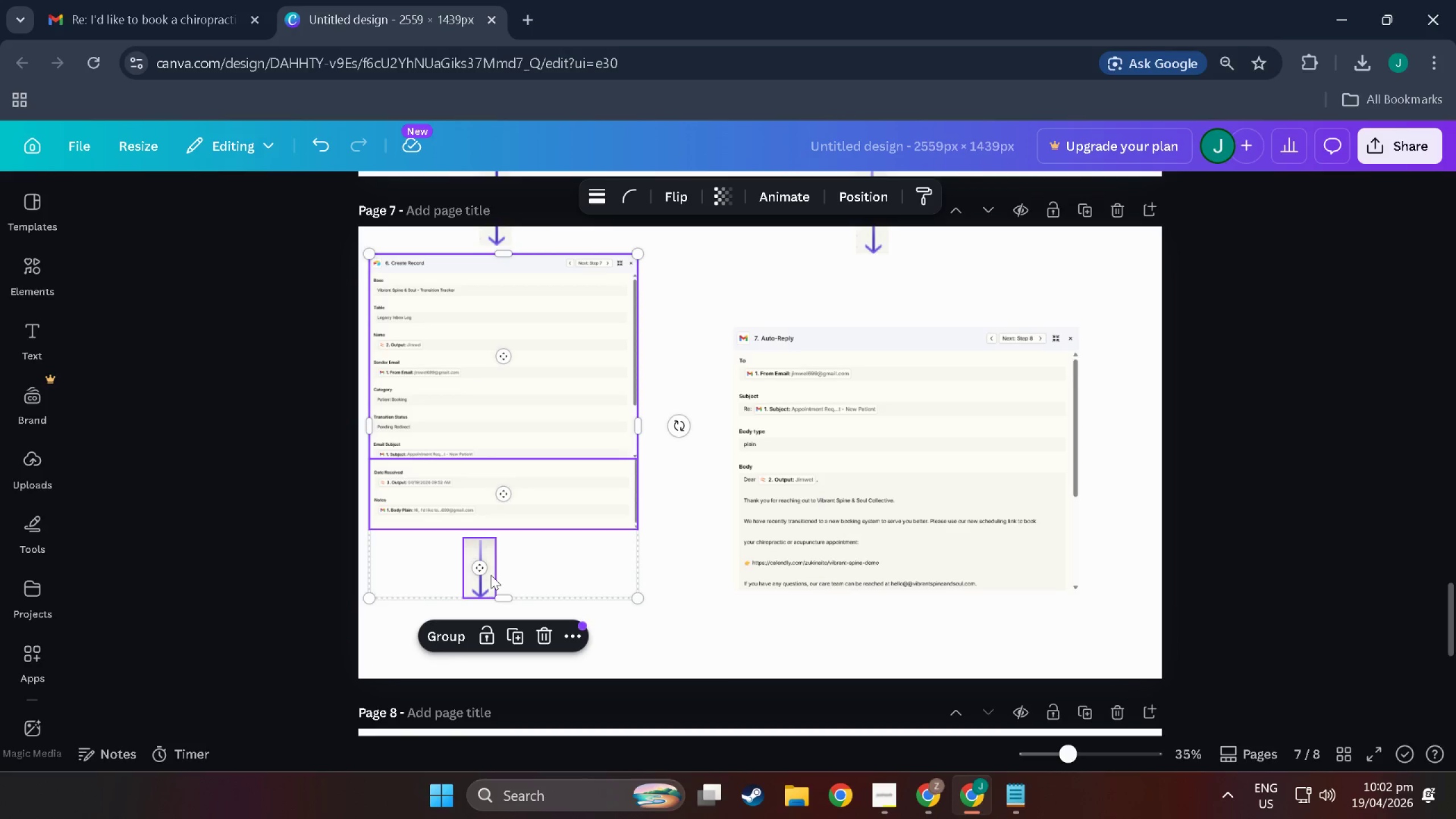 
left_click_drag(start_coordinate=[491, 575], to_coordinate=[493, 571])
 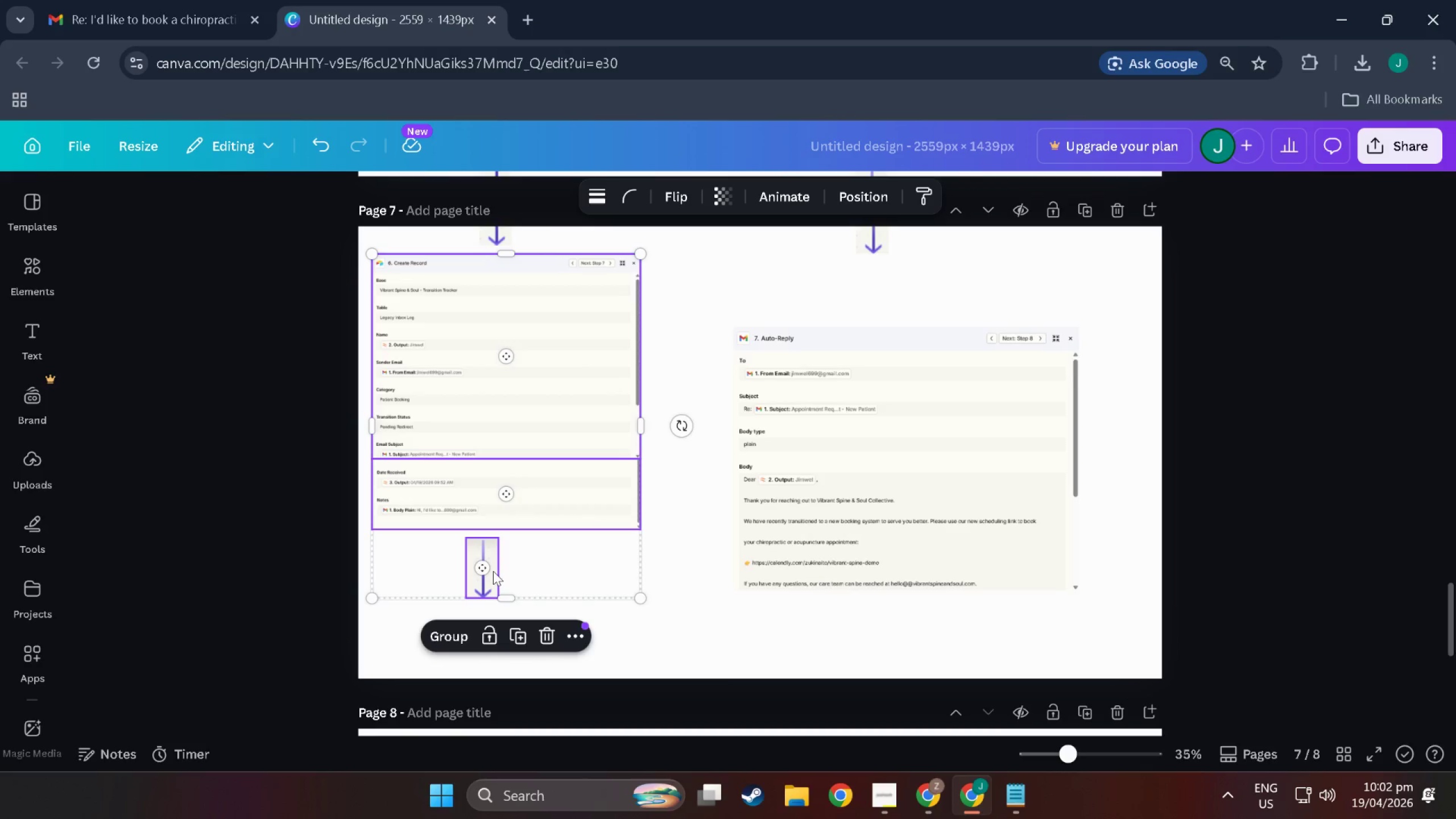 
key(Control+ControlLeft)
 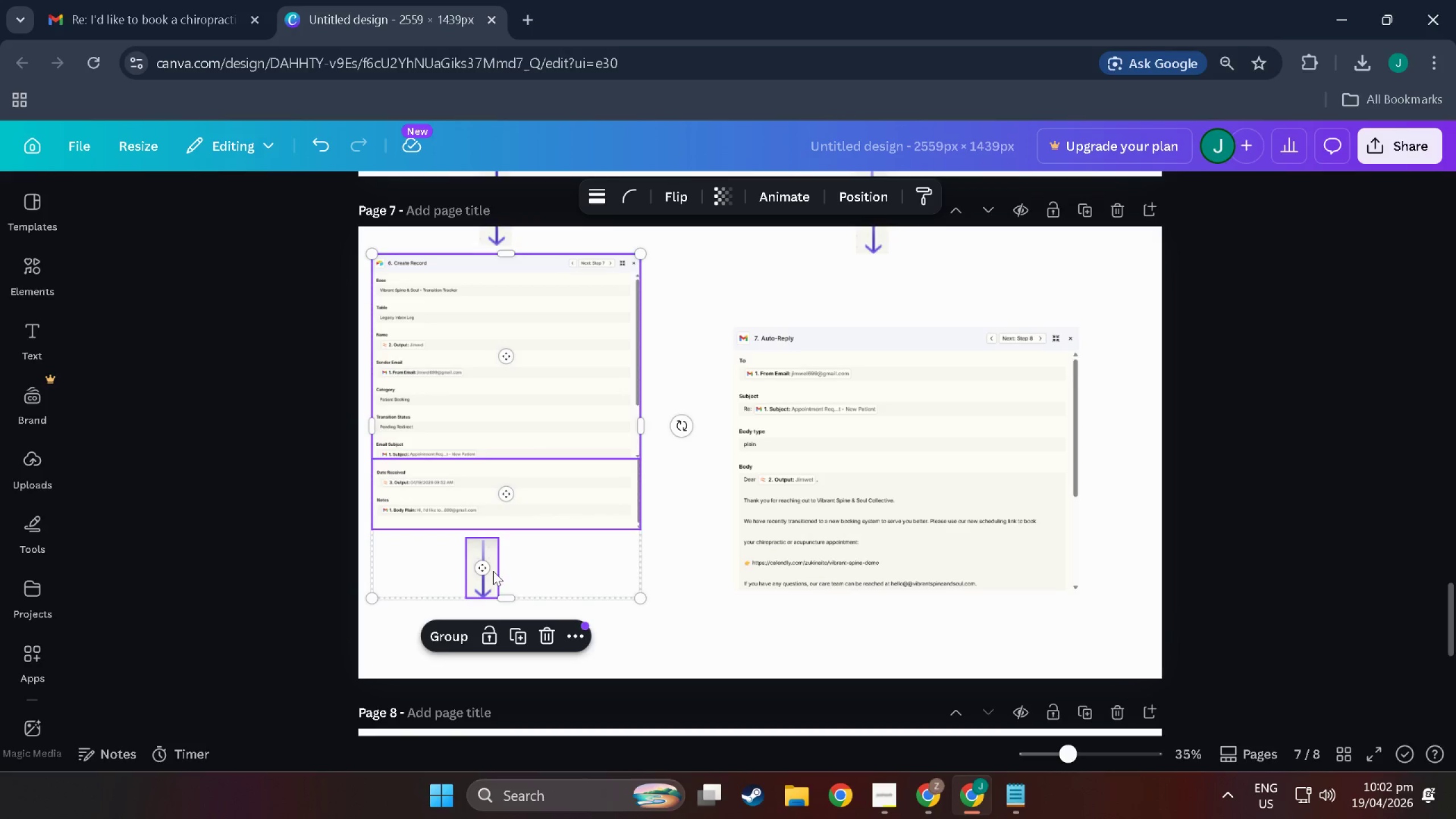 
key(Control+Z)
 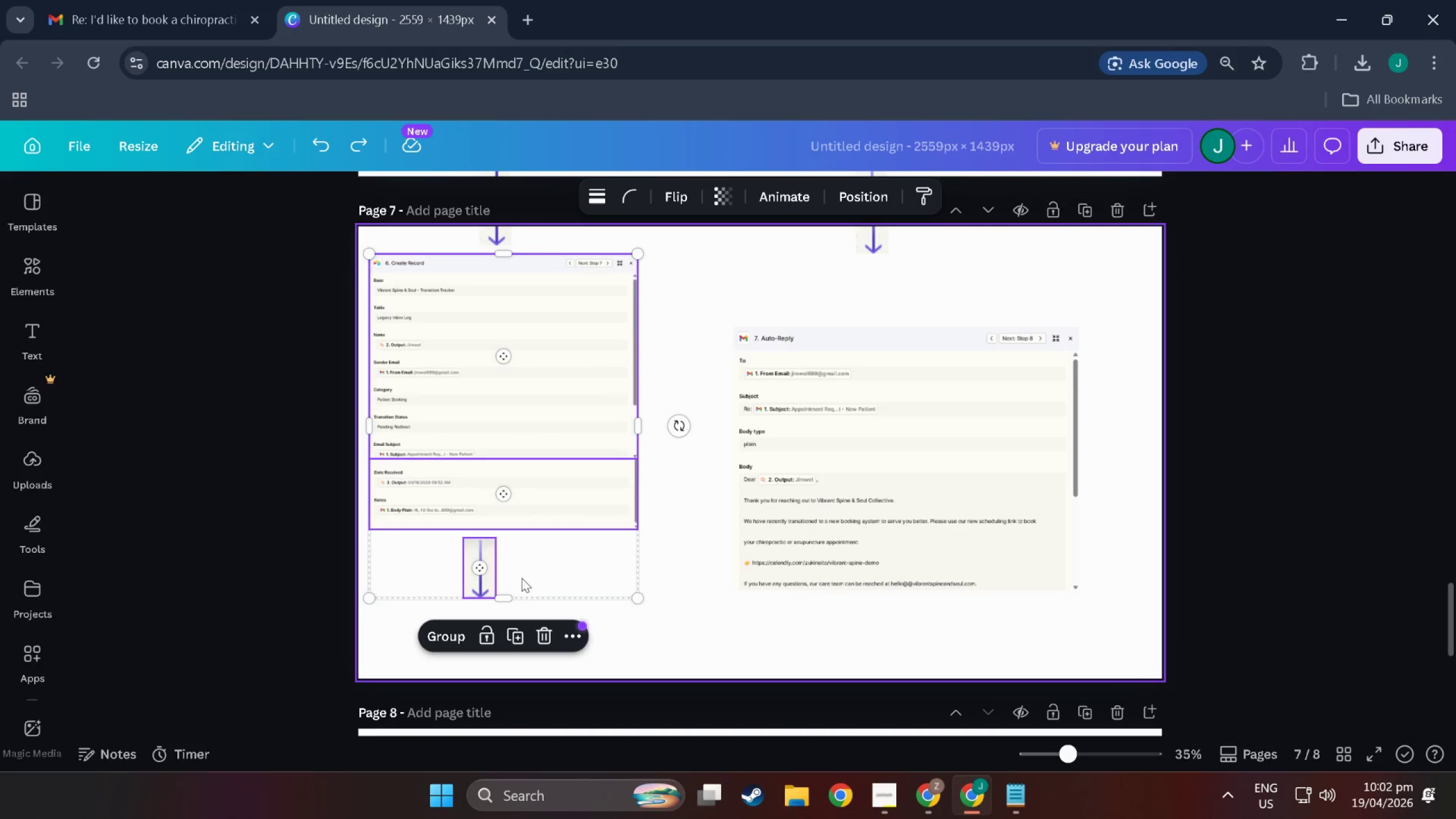 
left_click([522, 578])
 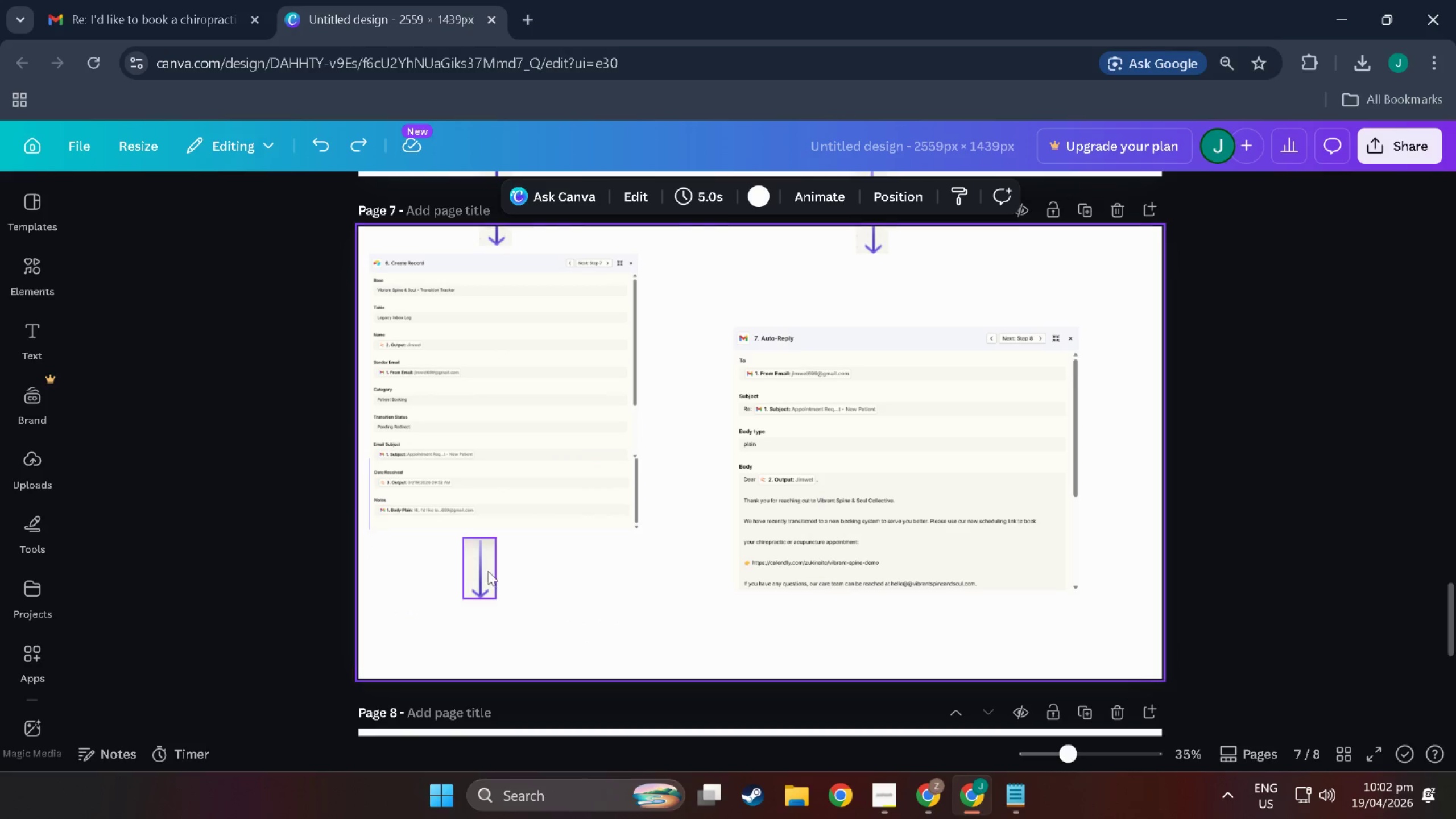 
left_click_drag(start_coordinate=[487, 571], to_coordinate=[504, 560])
 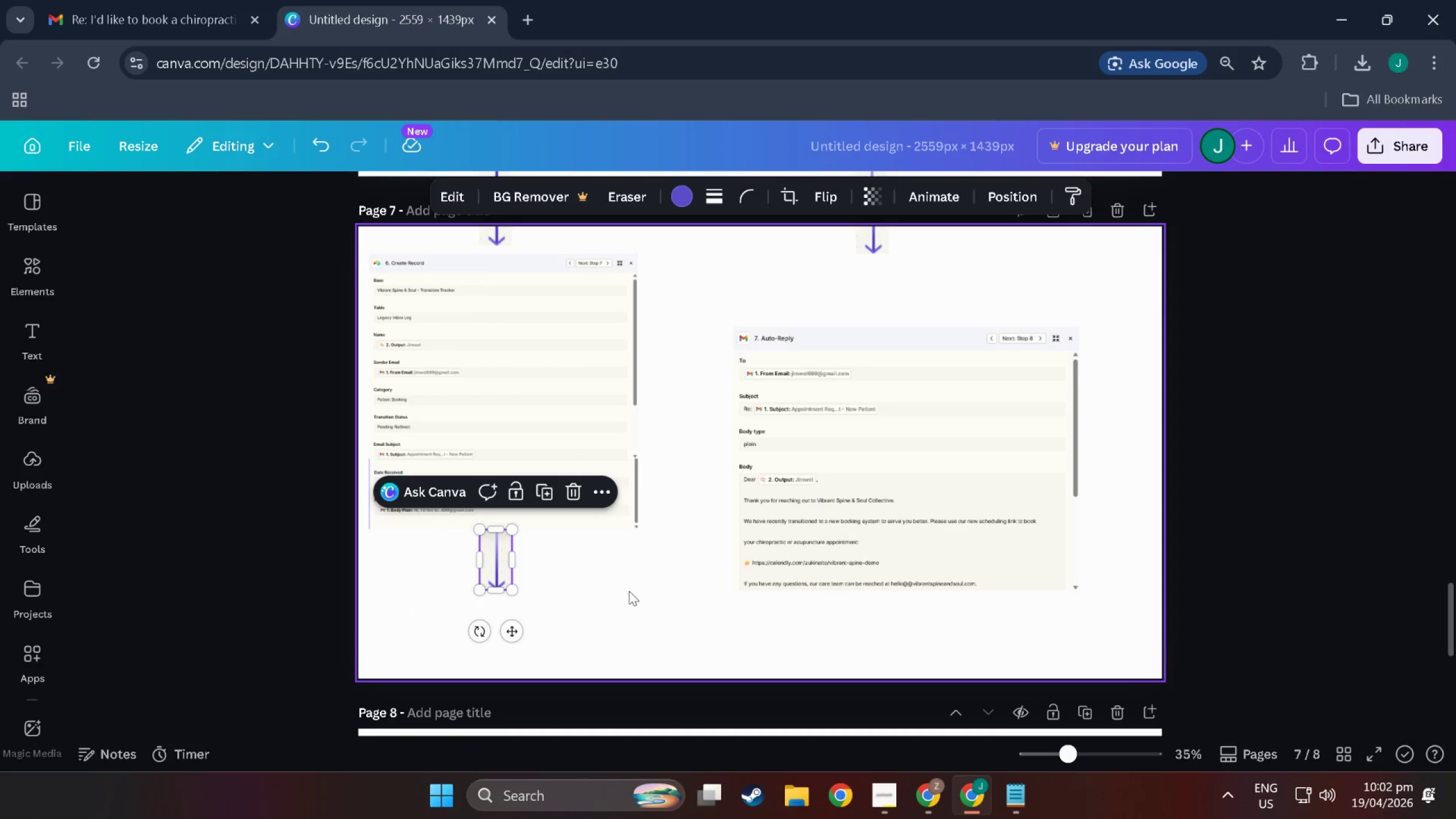 
left_click([629, 591])
 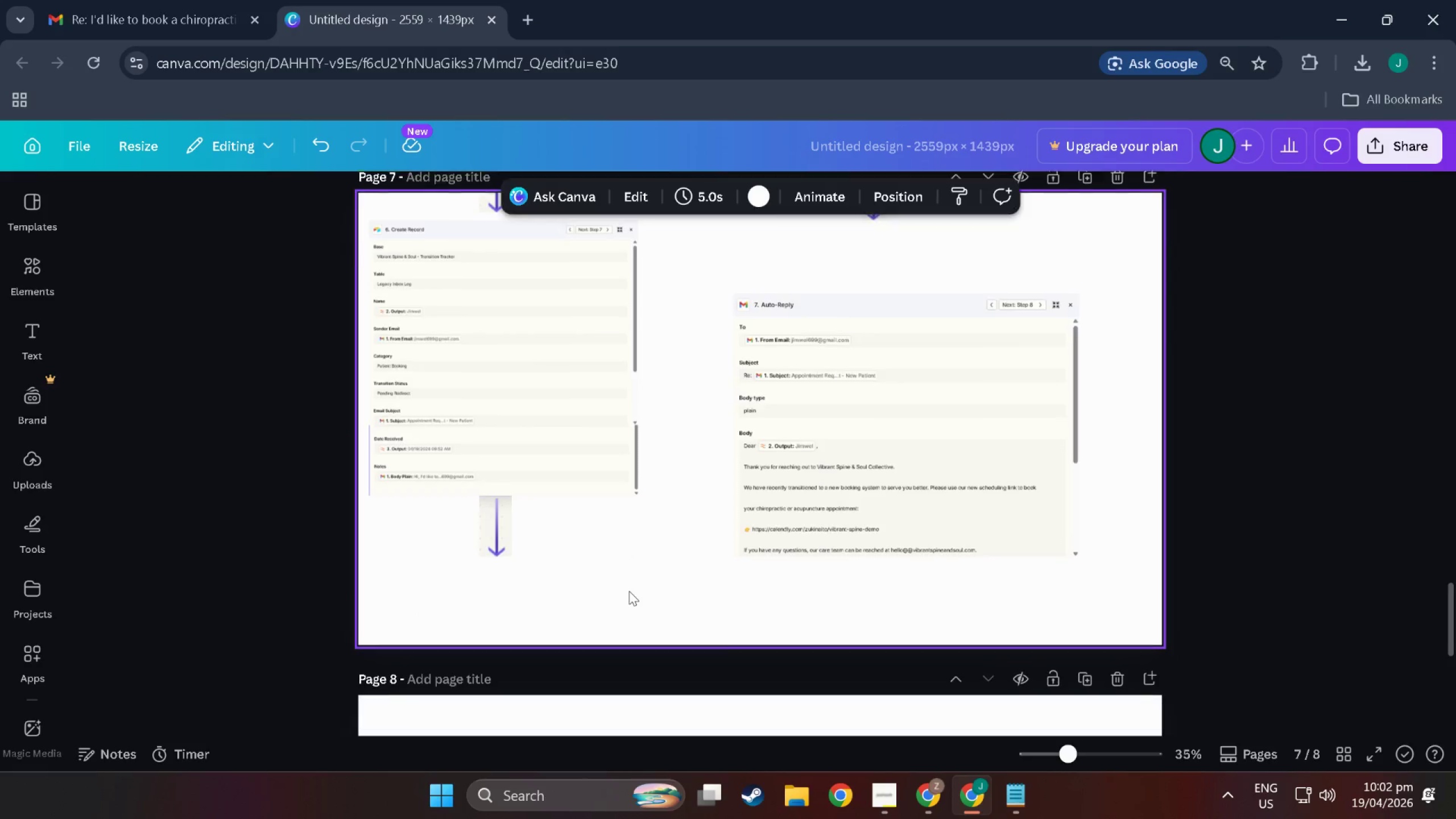 
scroll: coordinate [629, 591], scroll_direction: down, amount: 4.0
 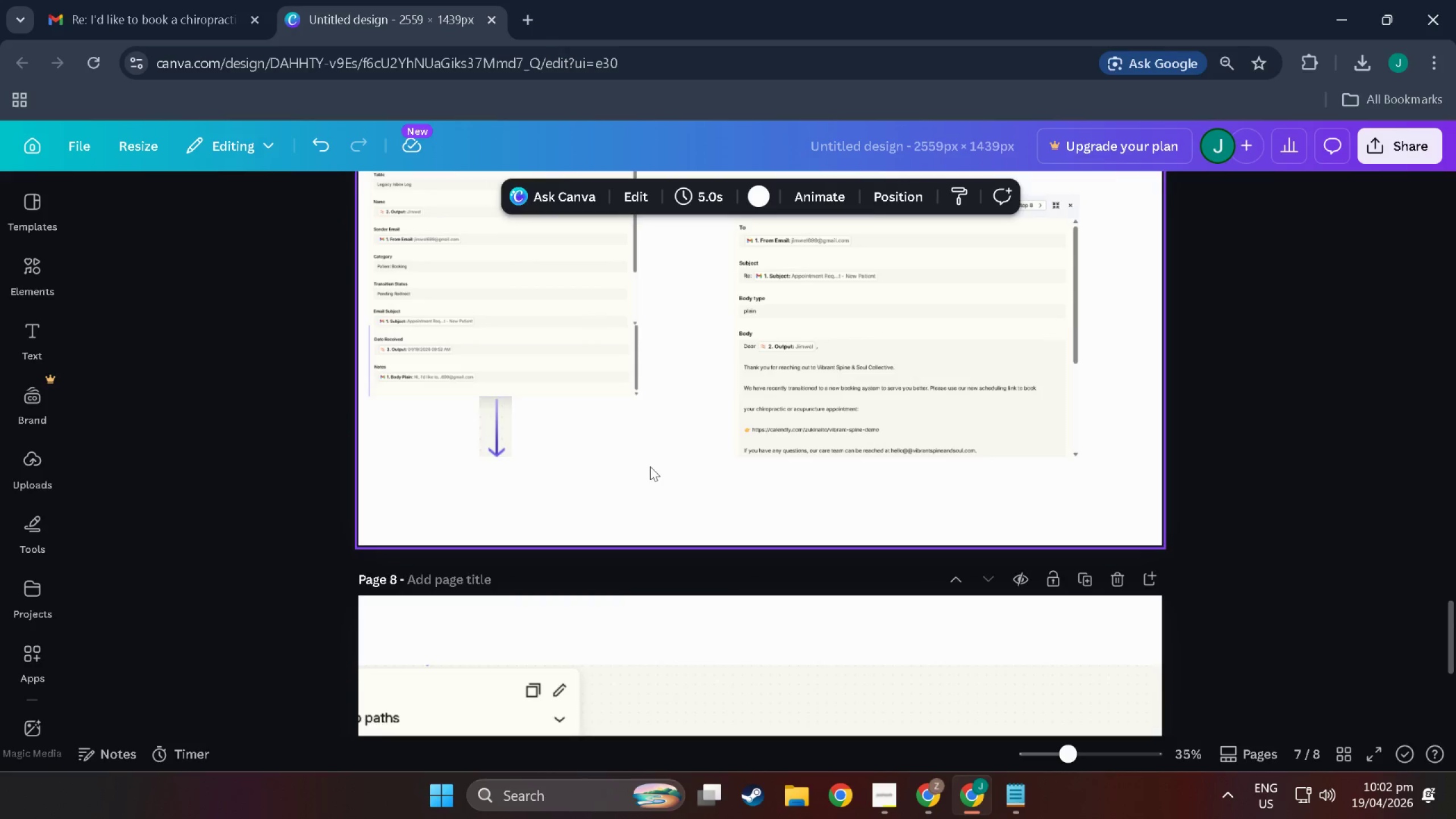 
scroll: coordinate [690, 479], scroll_direction: up, amount: 3.0
 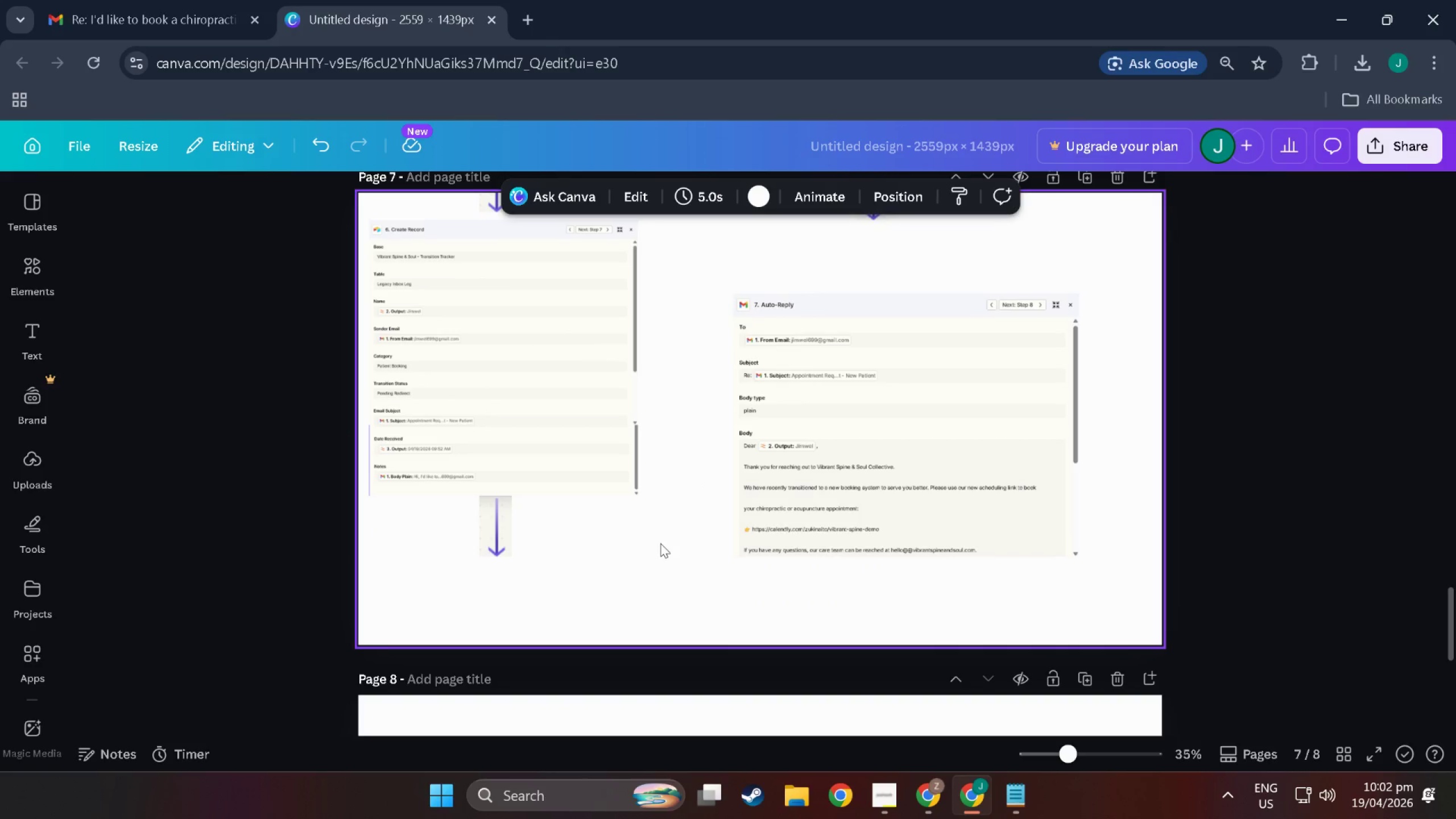 
left_click_drag(start_coordinate=[660, 543], to_coordinate=[930, 341])
 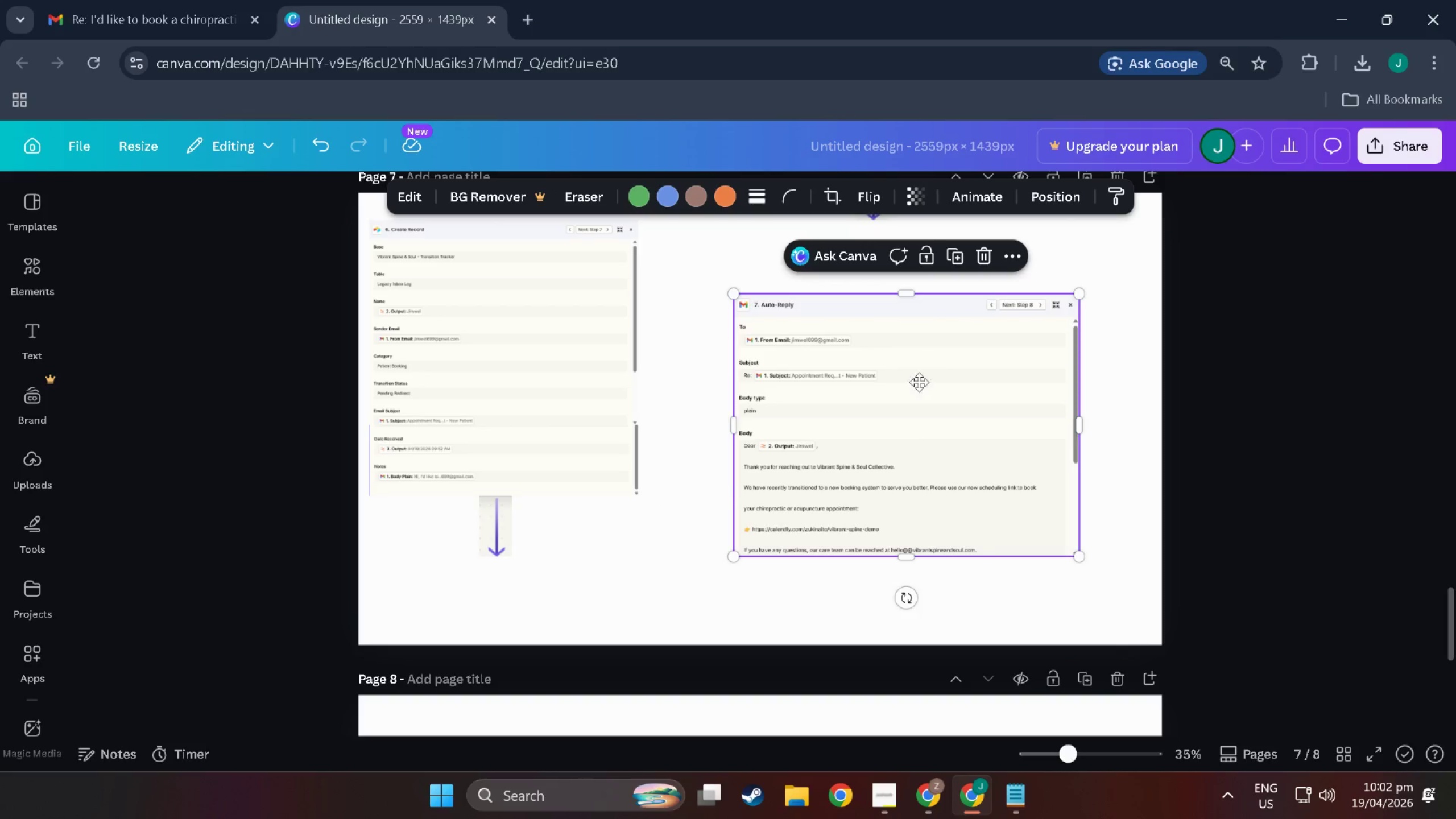 
left_click_drag(start_coordinate=[928, 357], to_coordinate=[829, 315])
 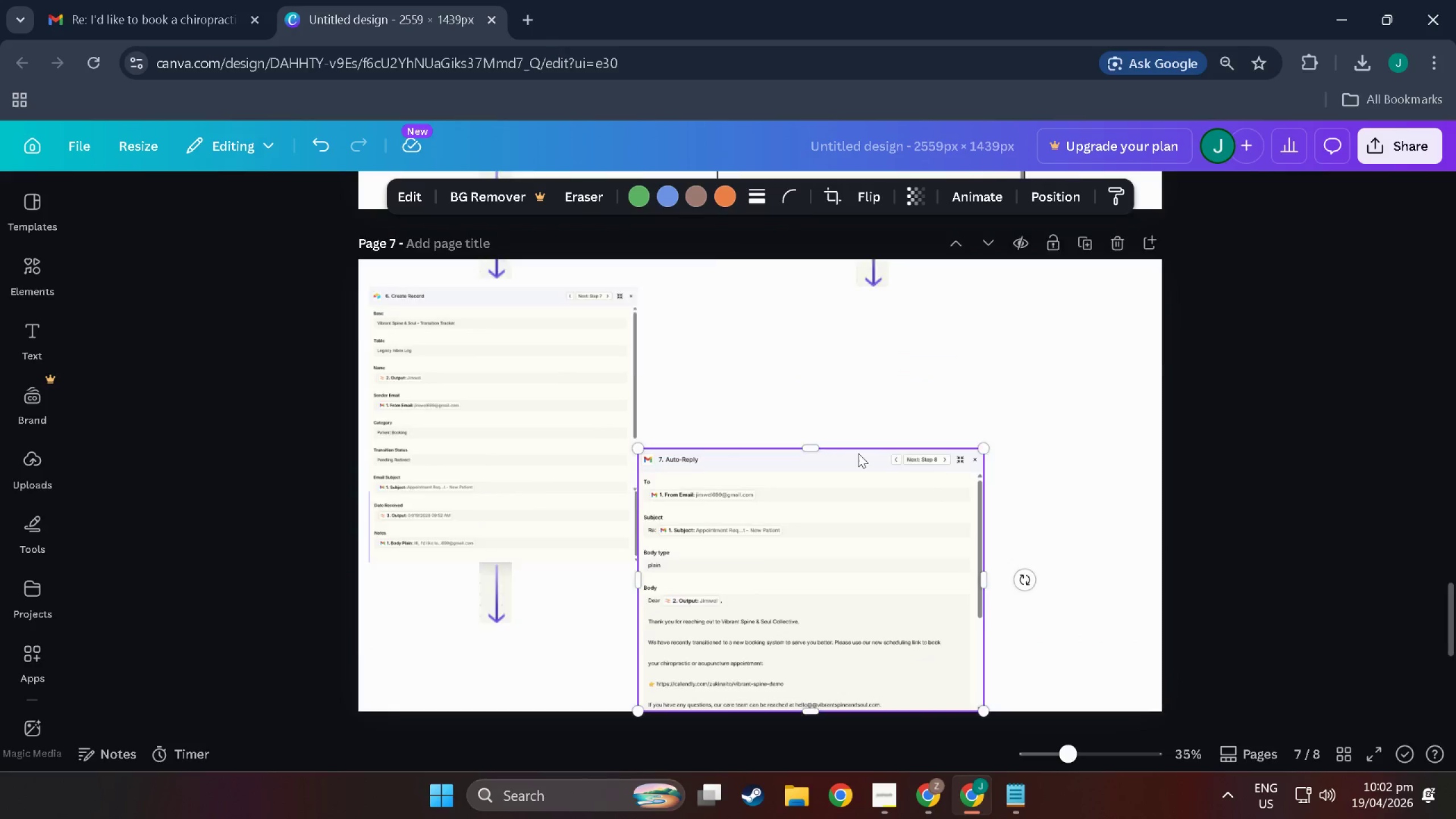 
scroll: coordinate [619, 662], scroll_direction: down, amount: 4.0
 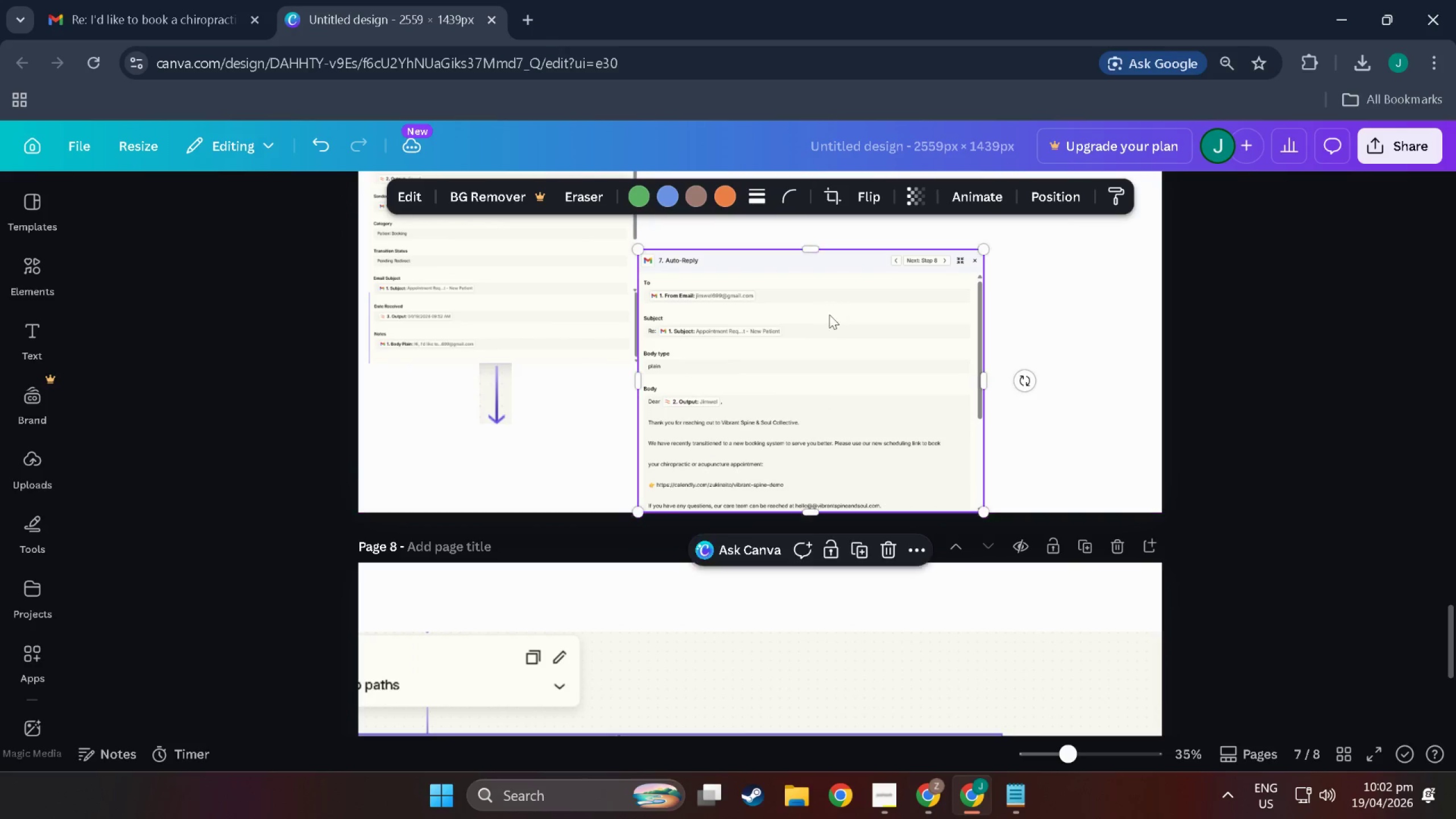 
scroll: coordinate [875, 436], scroll_direction: up, amount: 12.0
 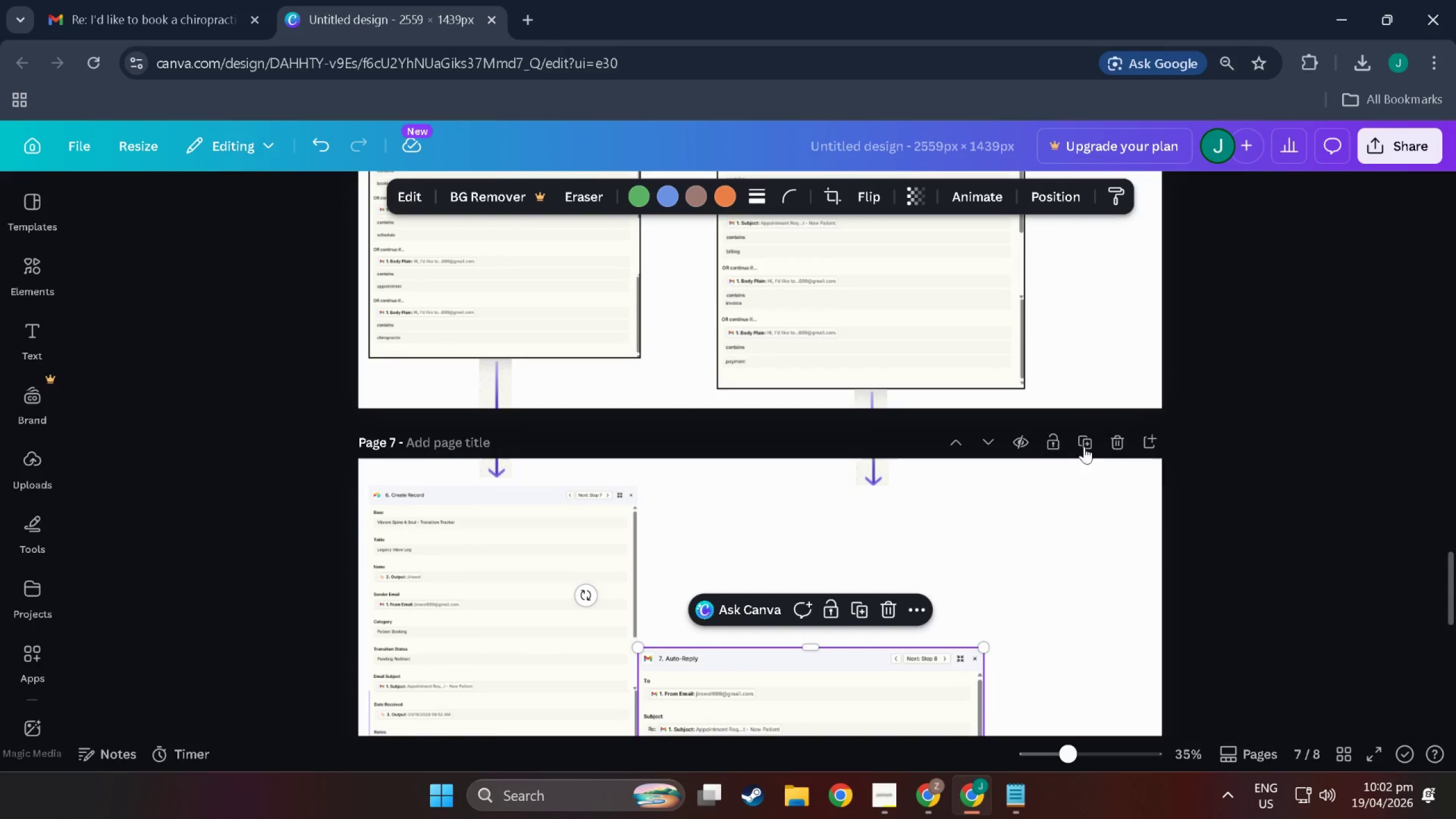 
scroll: coordinate [1089, 472], scroll_direction: down, amount: 4.0
 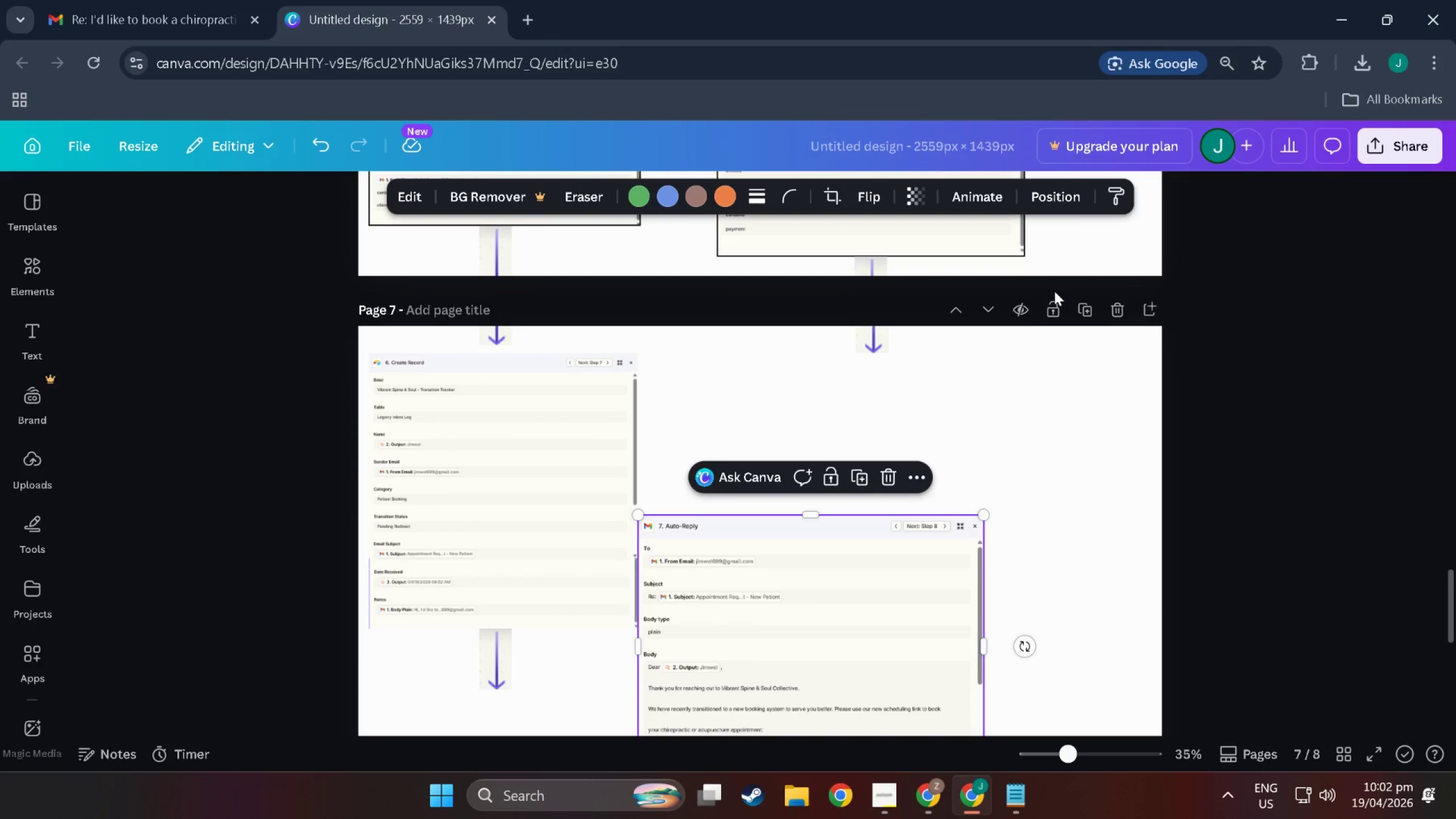 
mouse_move([1114, 309])
 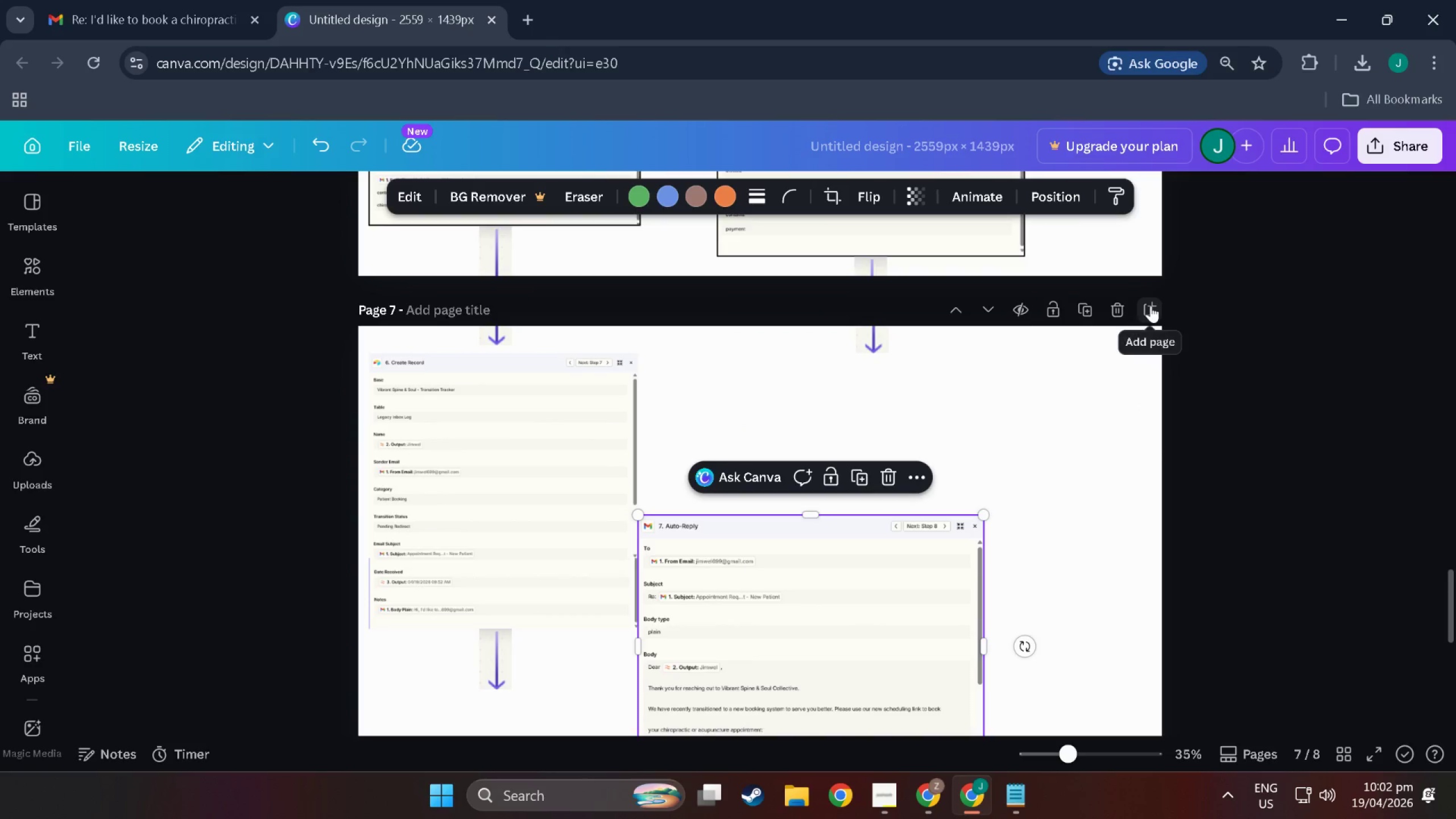 
left_click([1151, 305])
 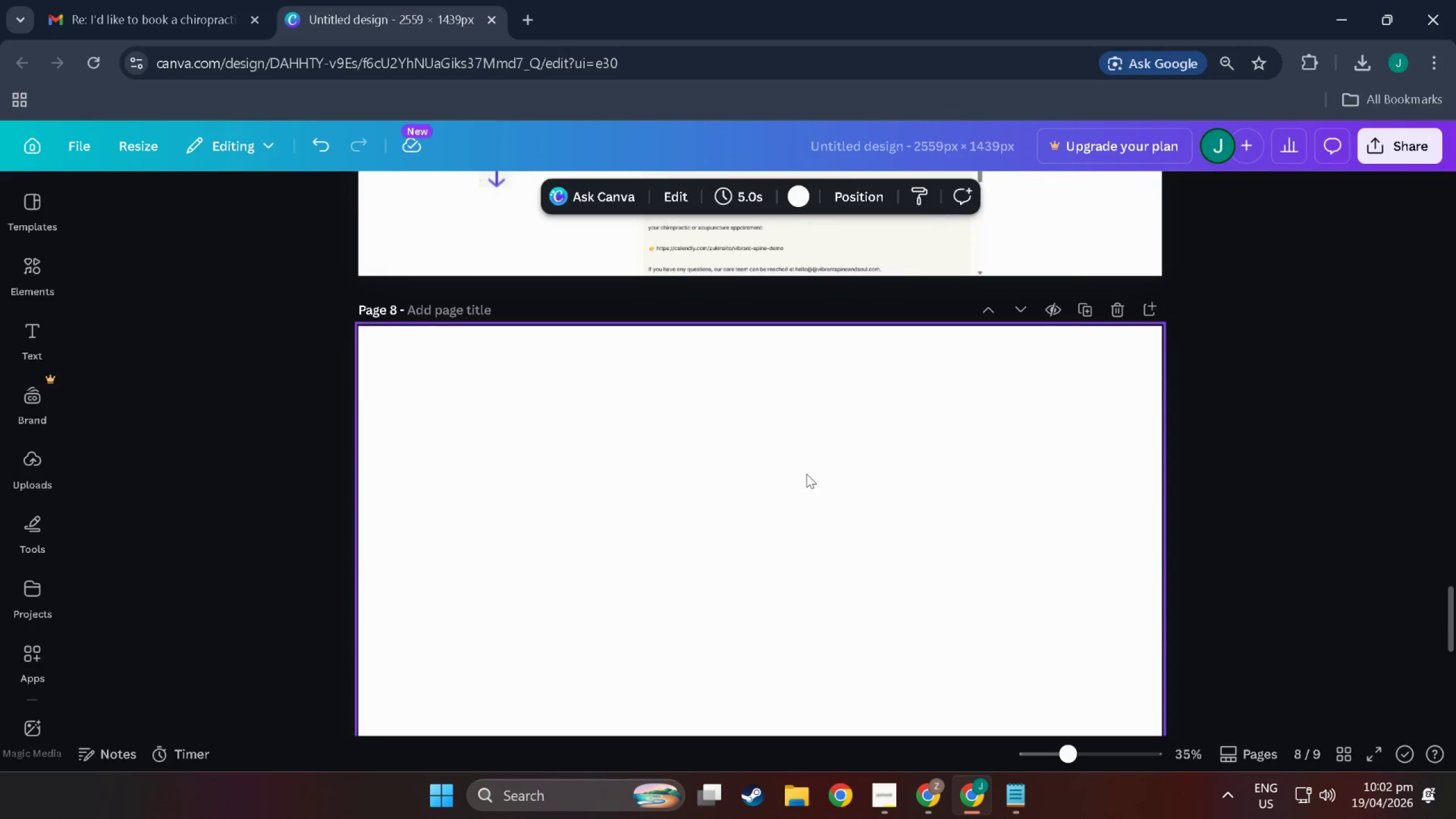 
left_click_drag(start_coordinate=[745, 323], to_coordinate=[473, 507])
 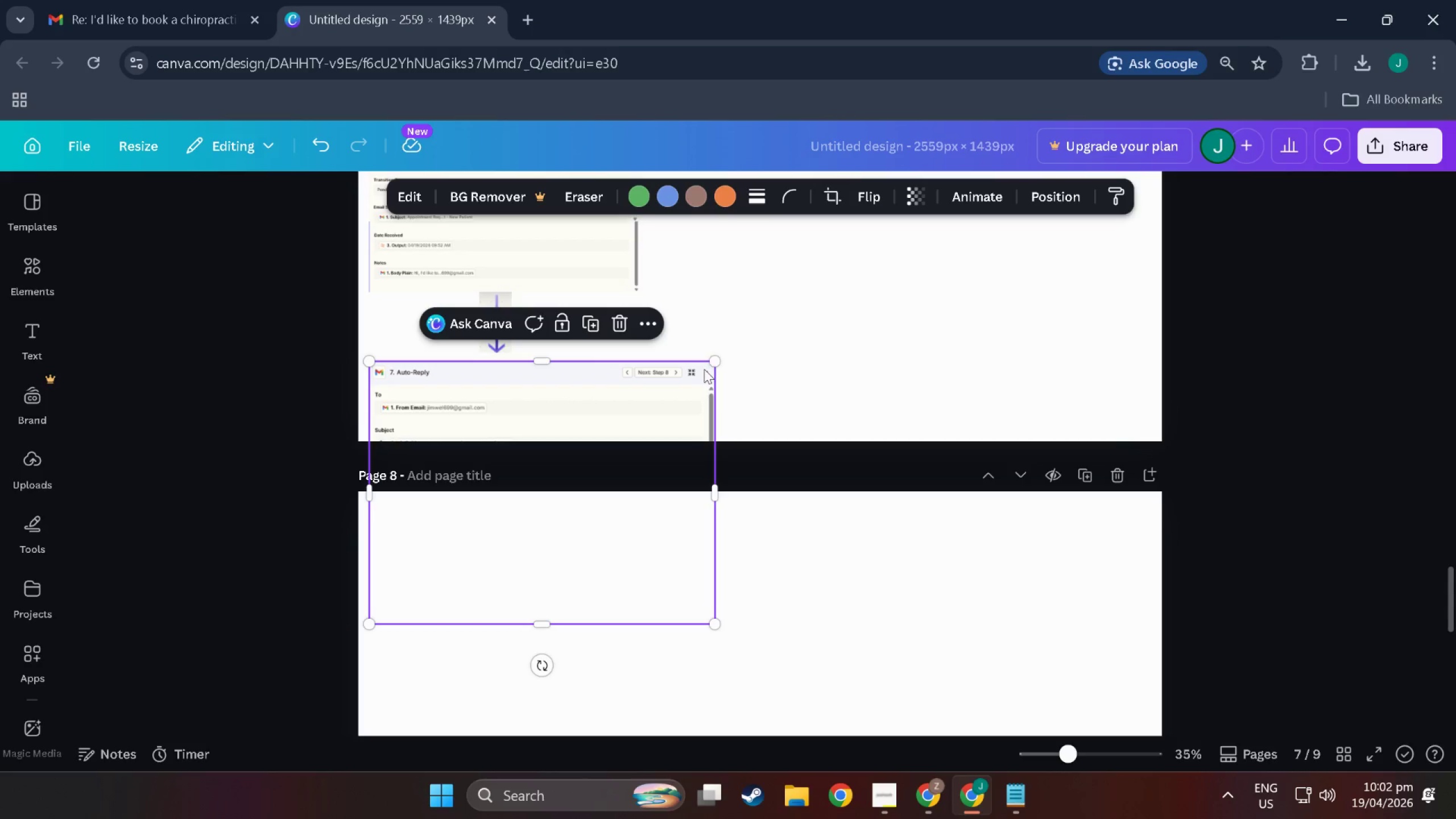 
scroll: coordinate [763, 491], scroll_direction: up, amount: 5.0
 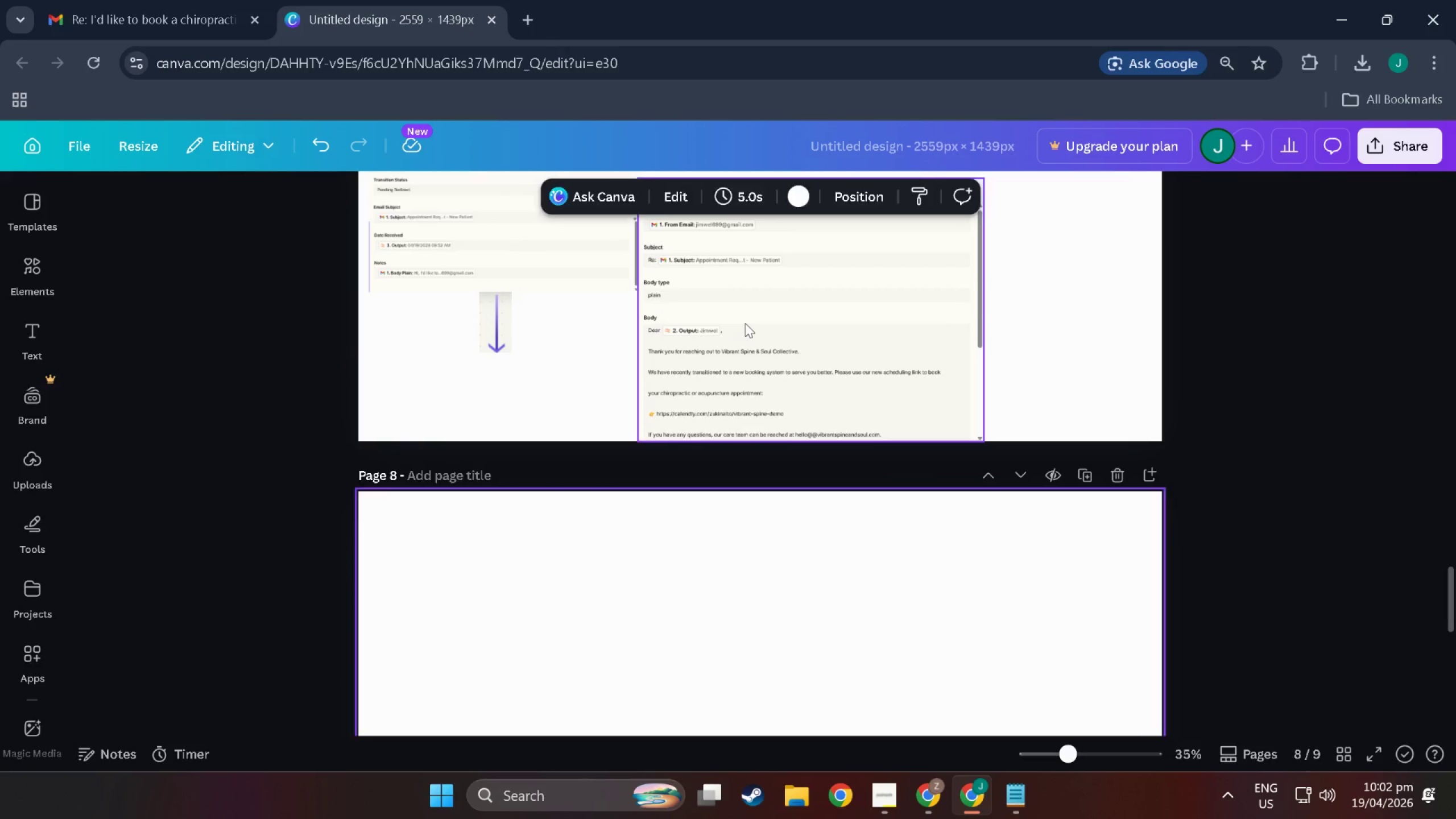 
left_click_drag(start_coordinate=[717, 363], to_coordinate=[614, 388])
 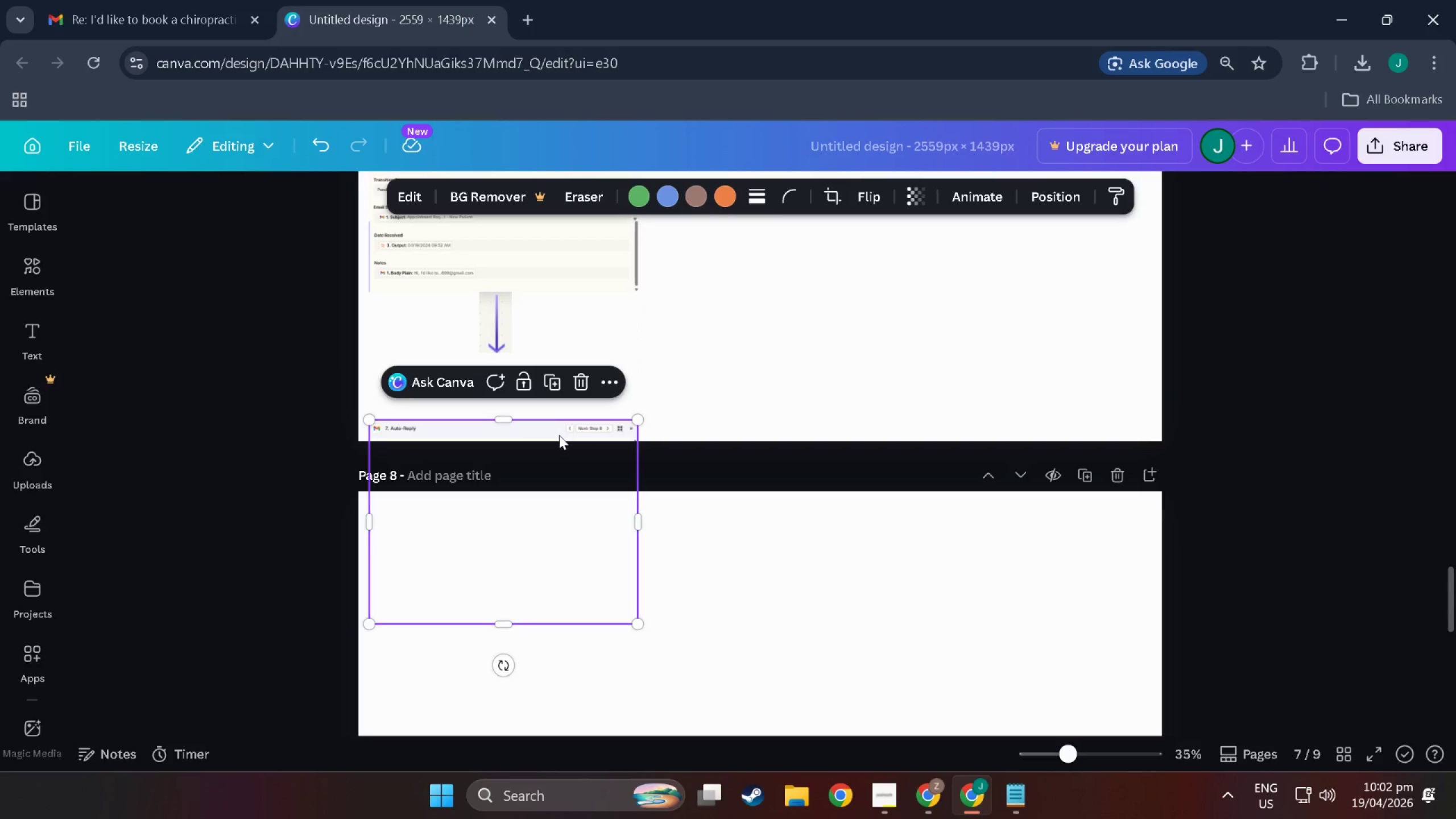 
left_click_drag(start_coordinate=[559, 435], to_coordinate=[561, 379])
 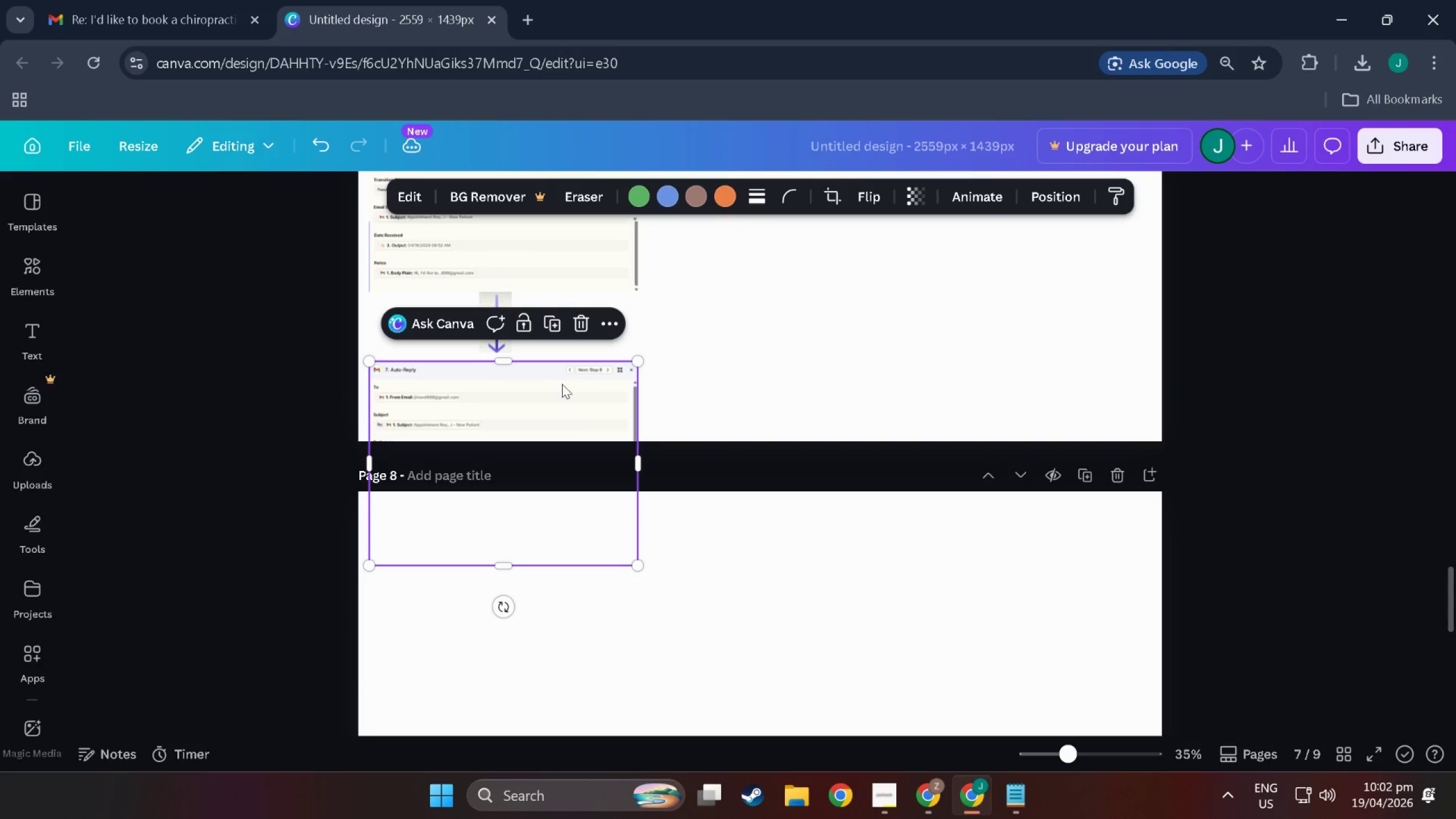 
key(Control+C)
 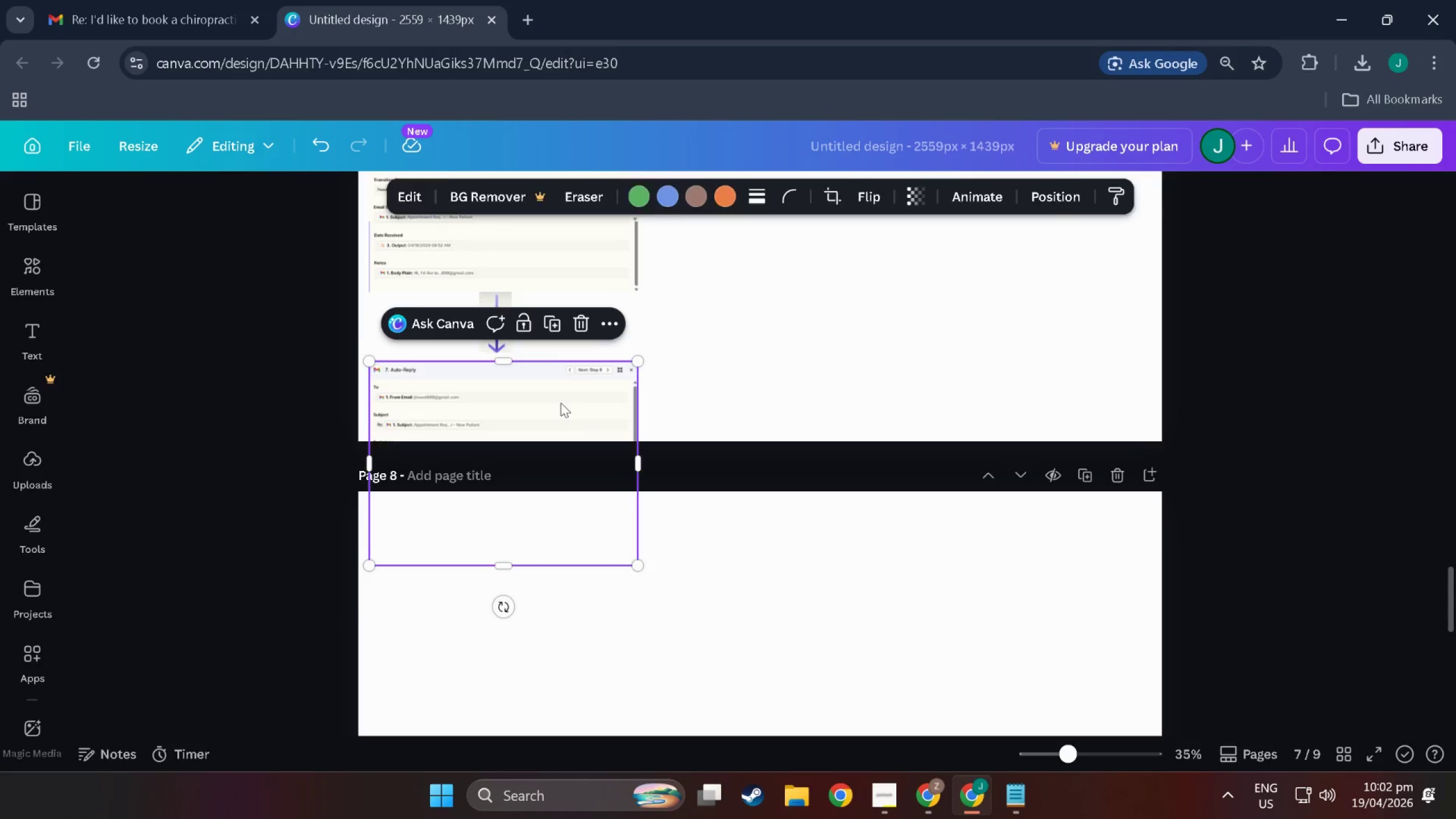 
key(Control+V)
 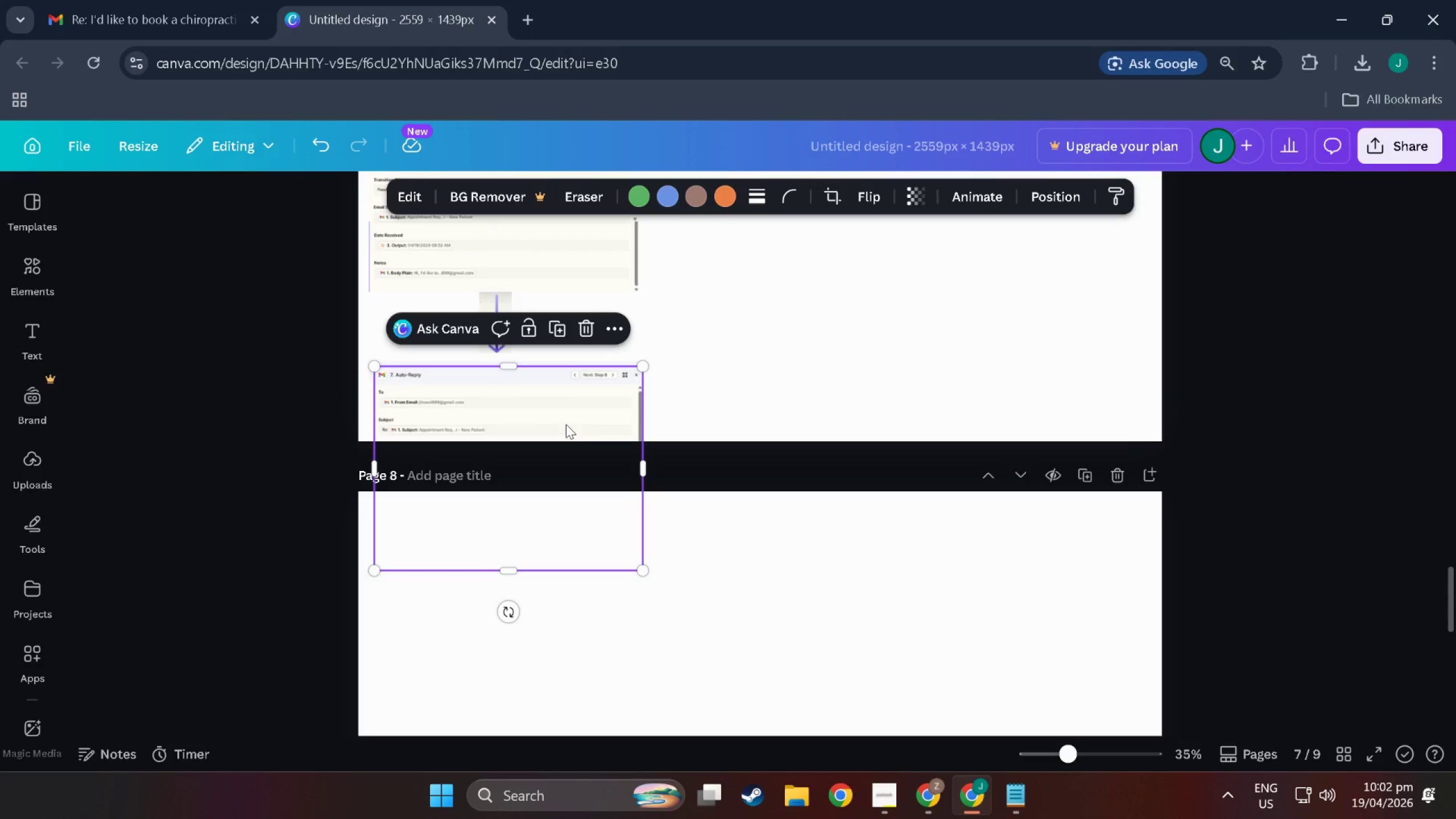 
left_click_drag(start_coordinate=[566, 424], to_coordinate=[564, 569])
 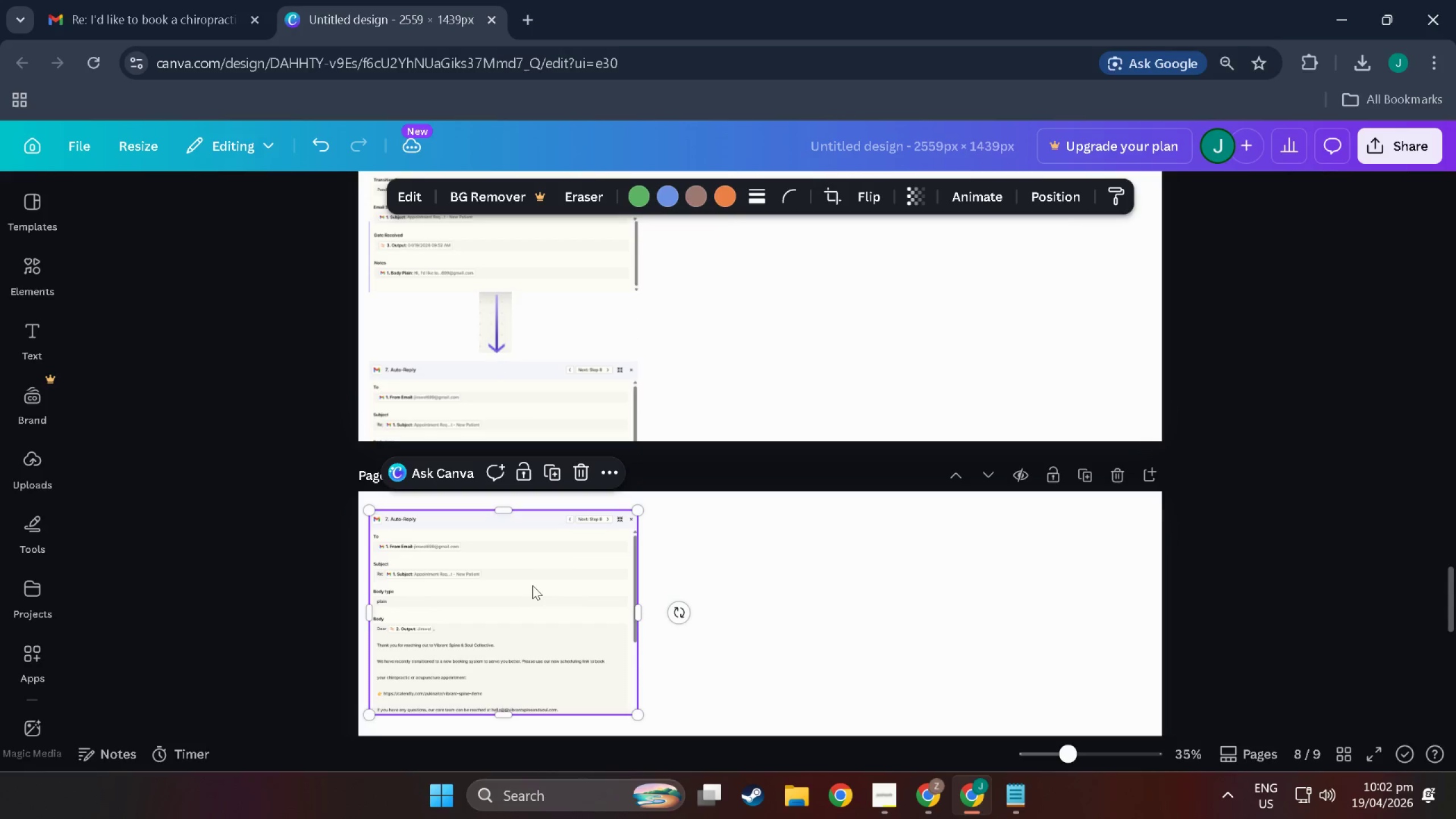 
left_click([524, 593])
 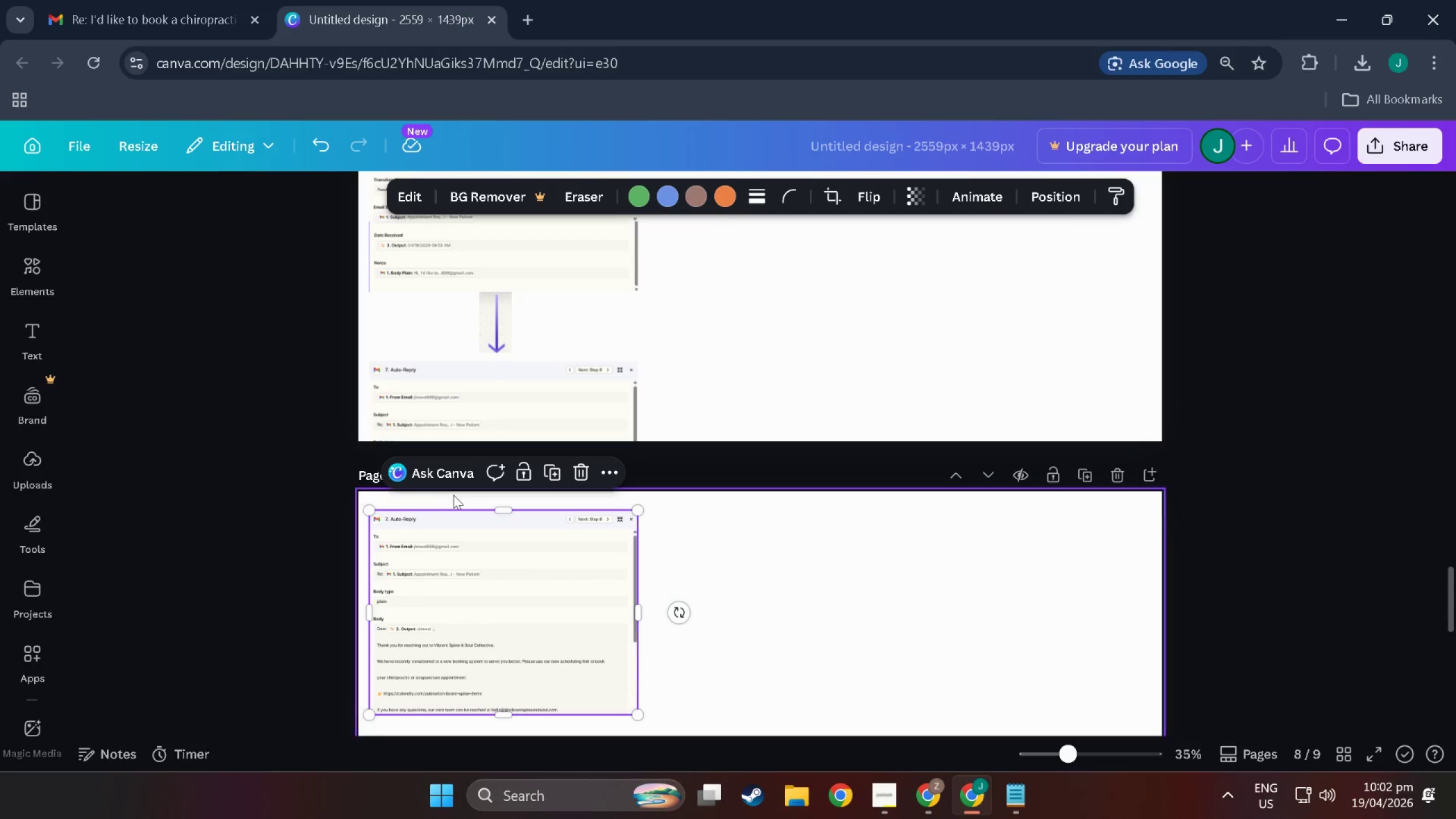 
key(Control+ControlLeft)
 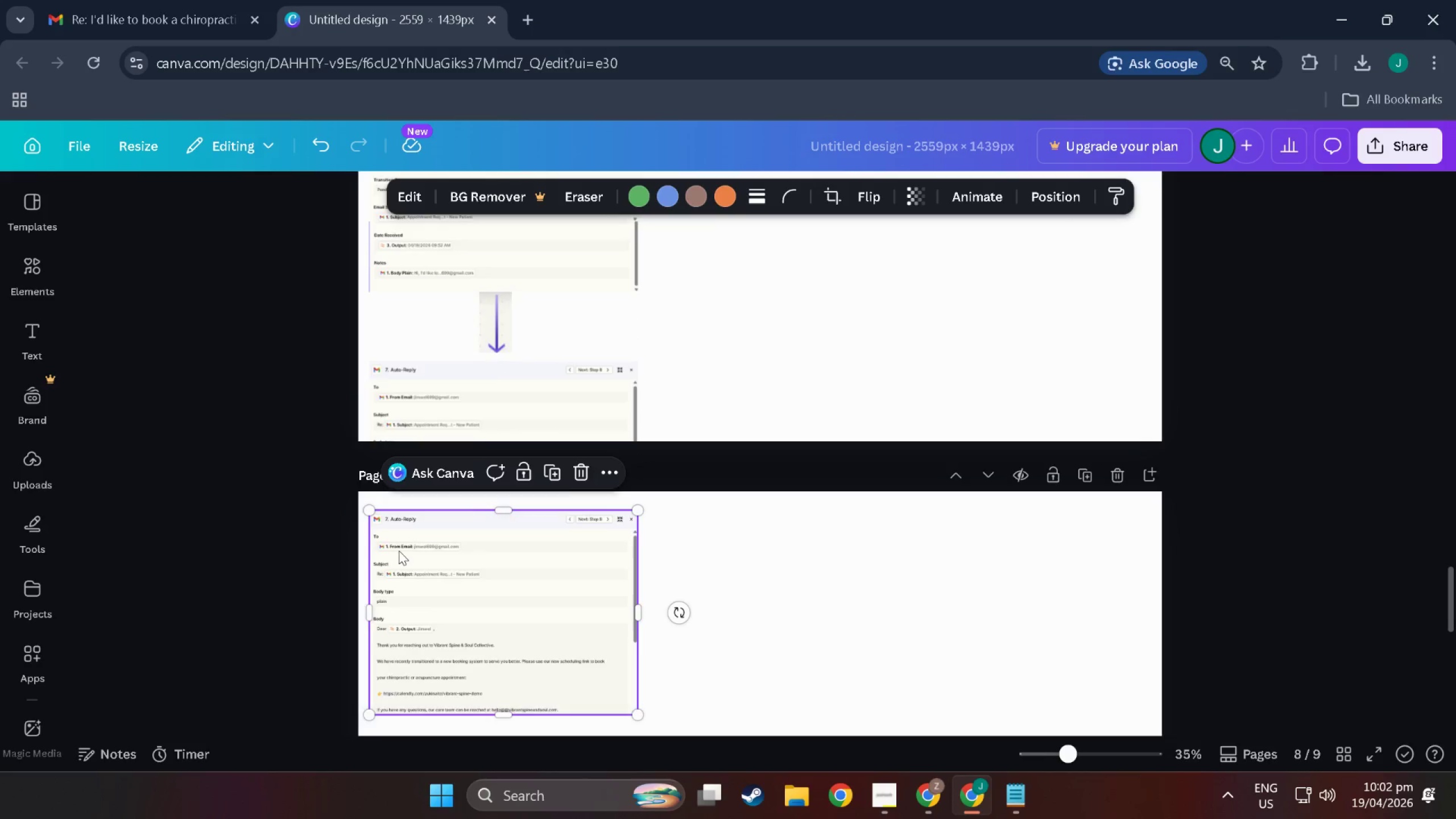 
hold_key(key=ControlLeft, duration=0.41)
scroll: coordinate [398, 551], scroll_direction: up, amount: 4.0
 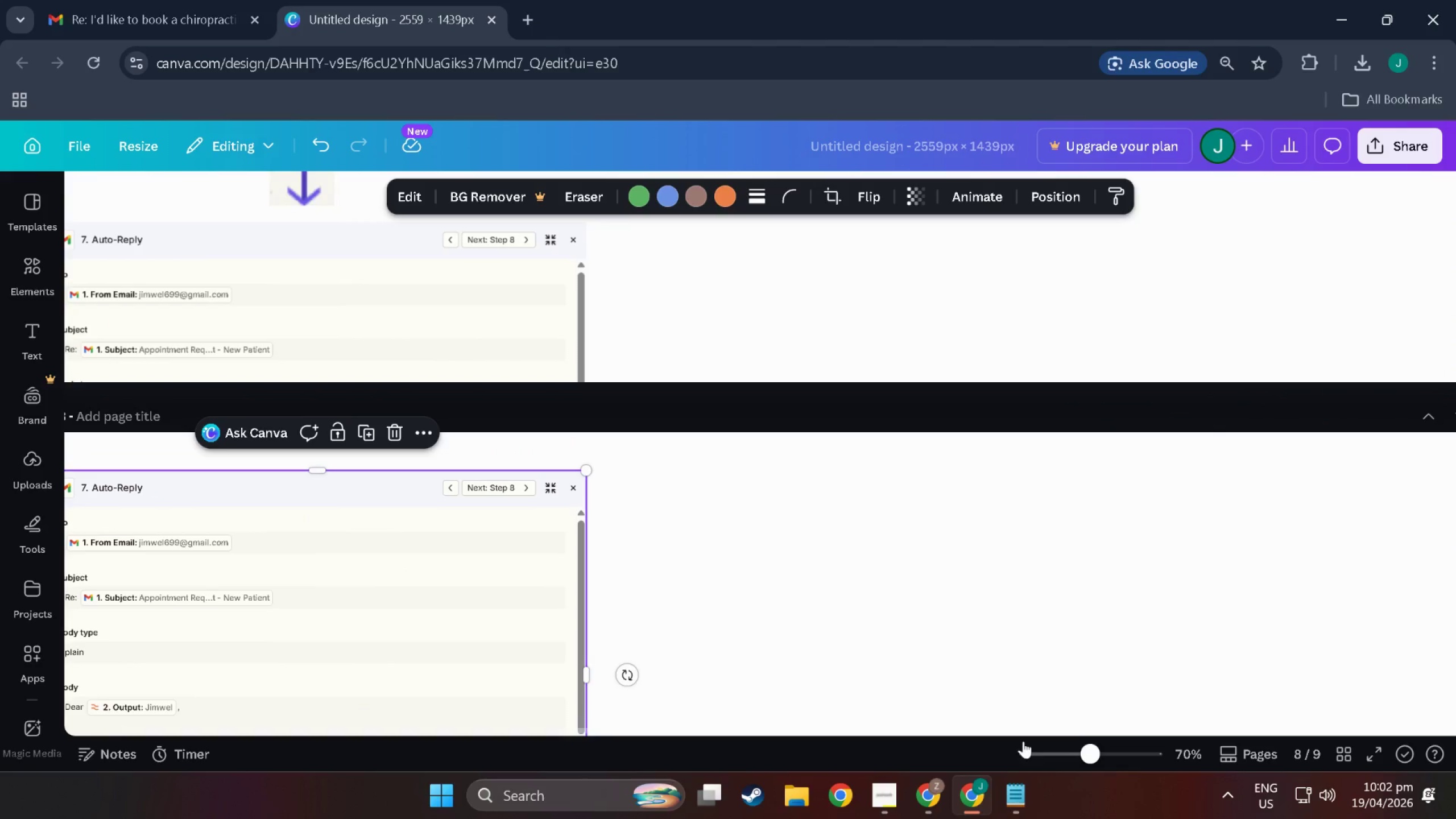 
scroll: coordinate [206, 559], scroll_direction: down, amount: 4.0
 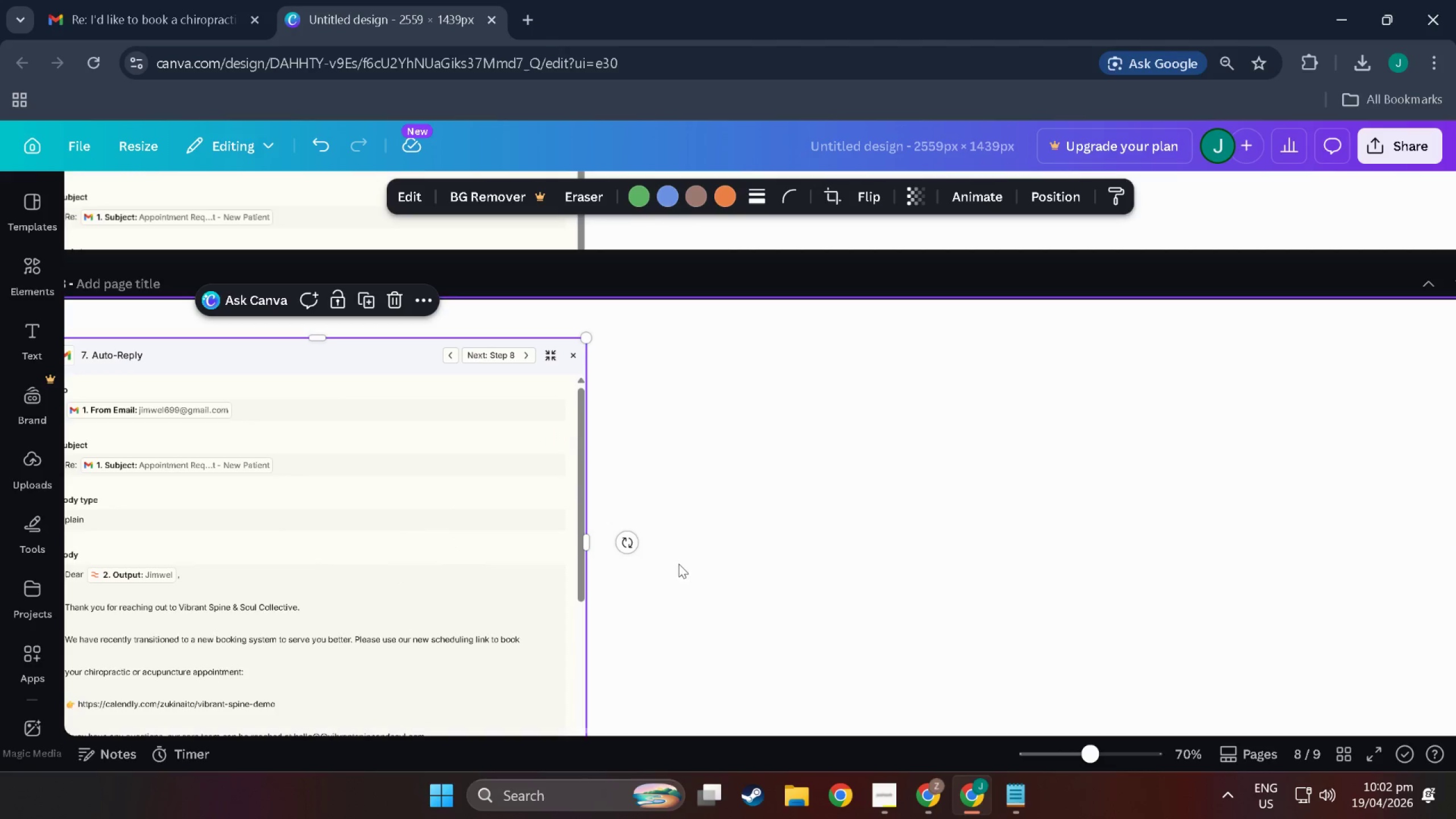 
left_click_drag(start_coordinate=[734, 510], to_coordinate=[751, 515])
 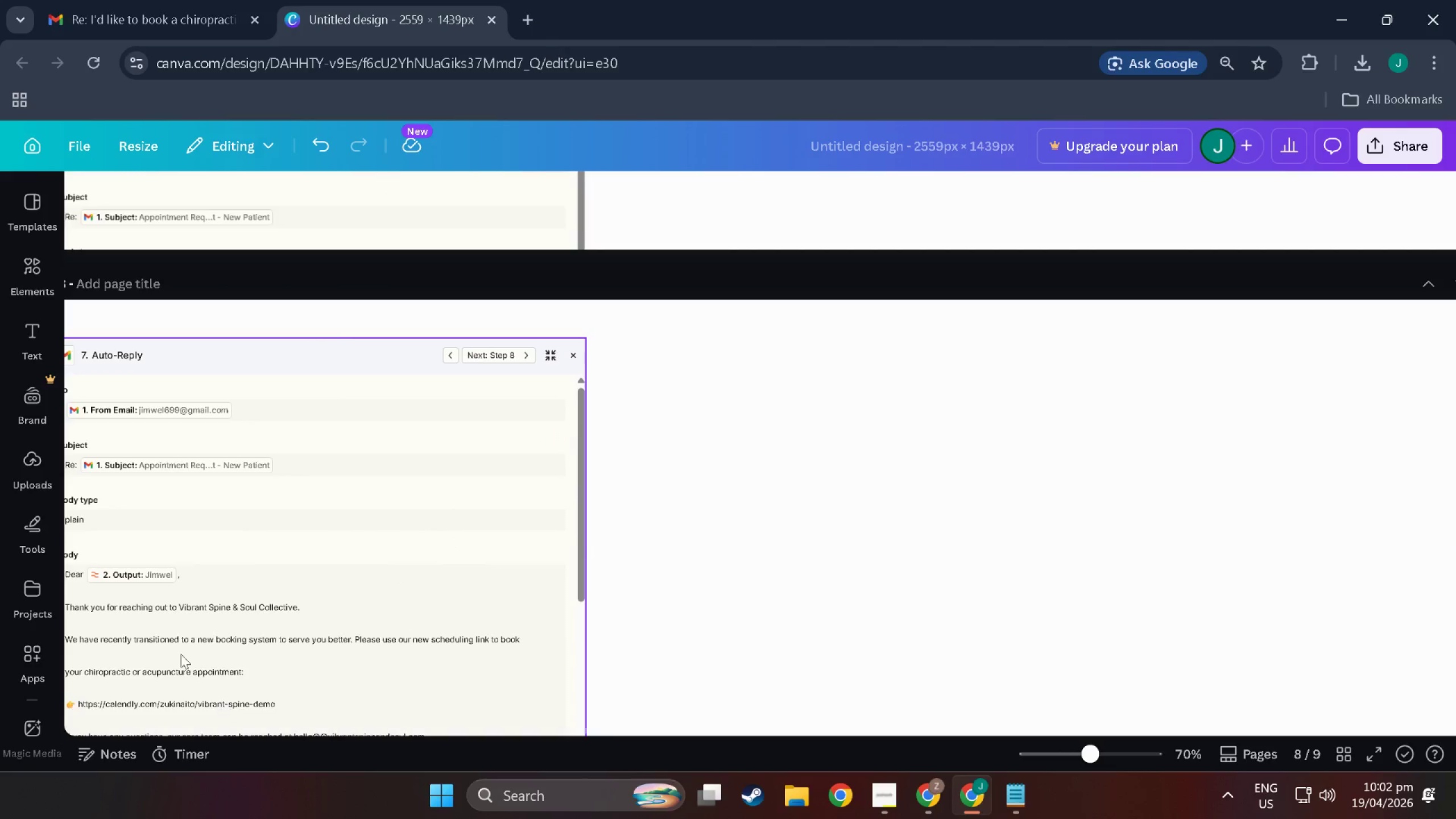 
hold_key(key=ControlLeft, duration=1.39)
scroll: coordinate [210, 440], scroll_direction: down, amount: 5.0
 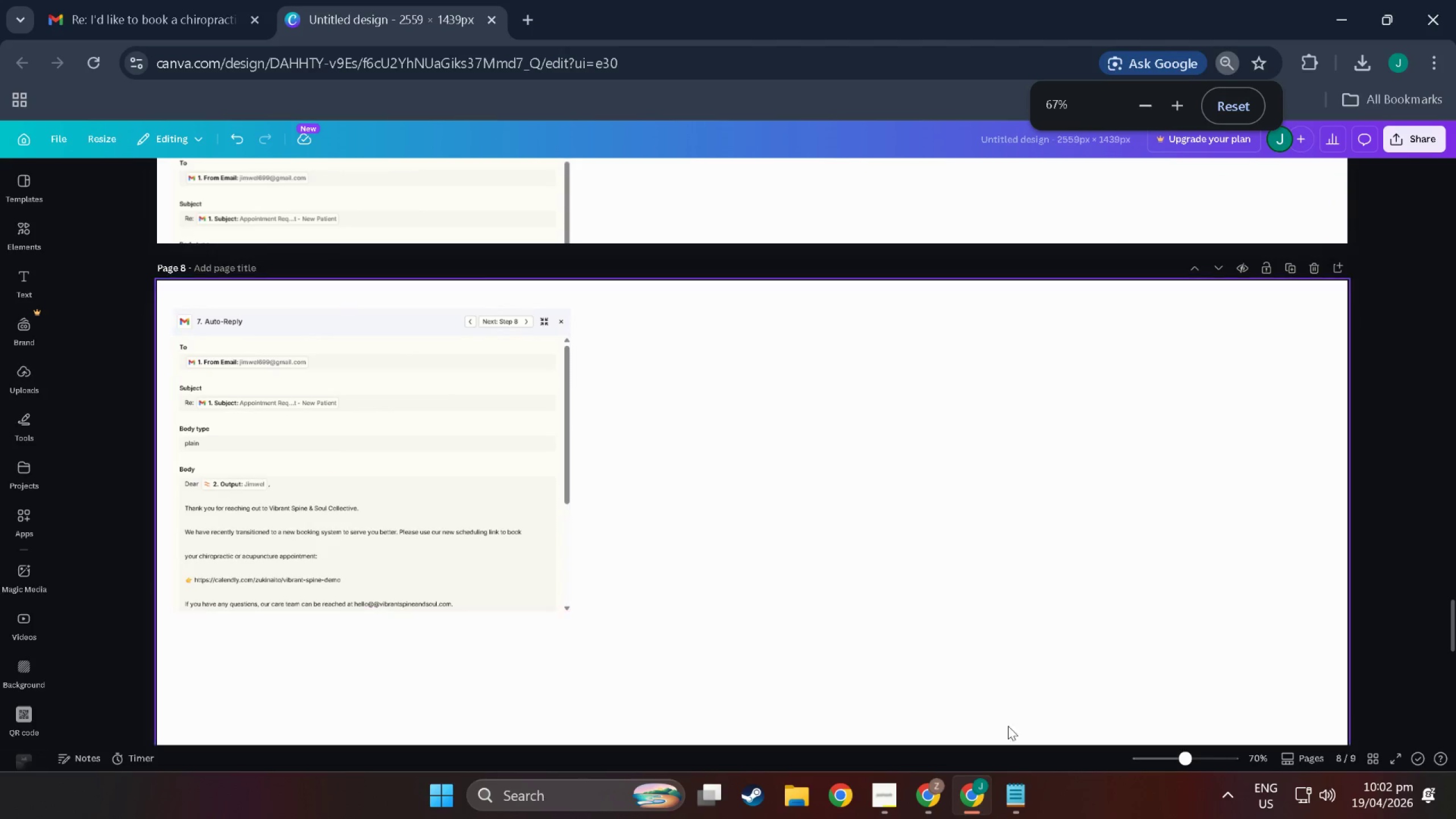 
left_click_drag(start_coordinate=[1190, 758], to_coordinate=[1181, 760])
 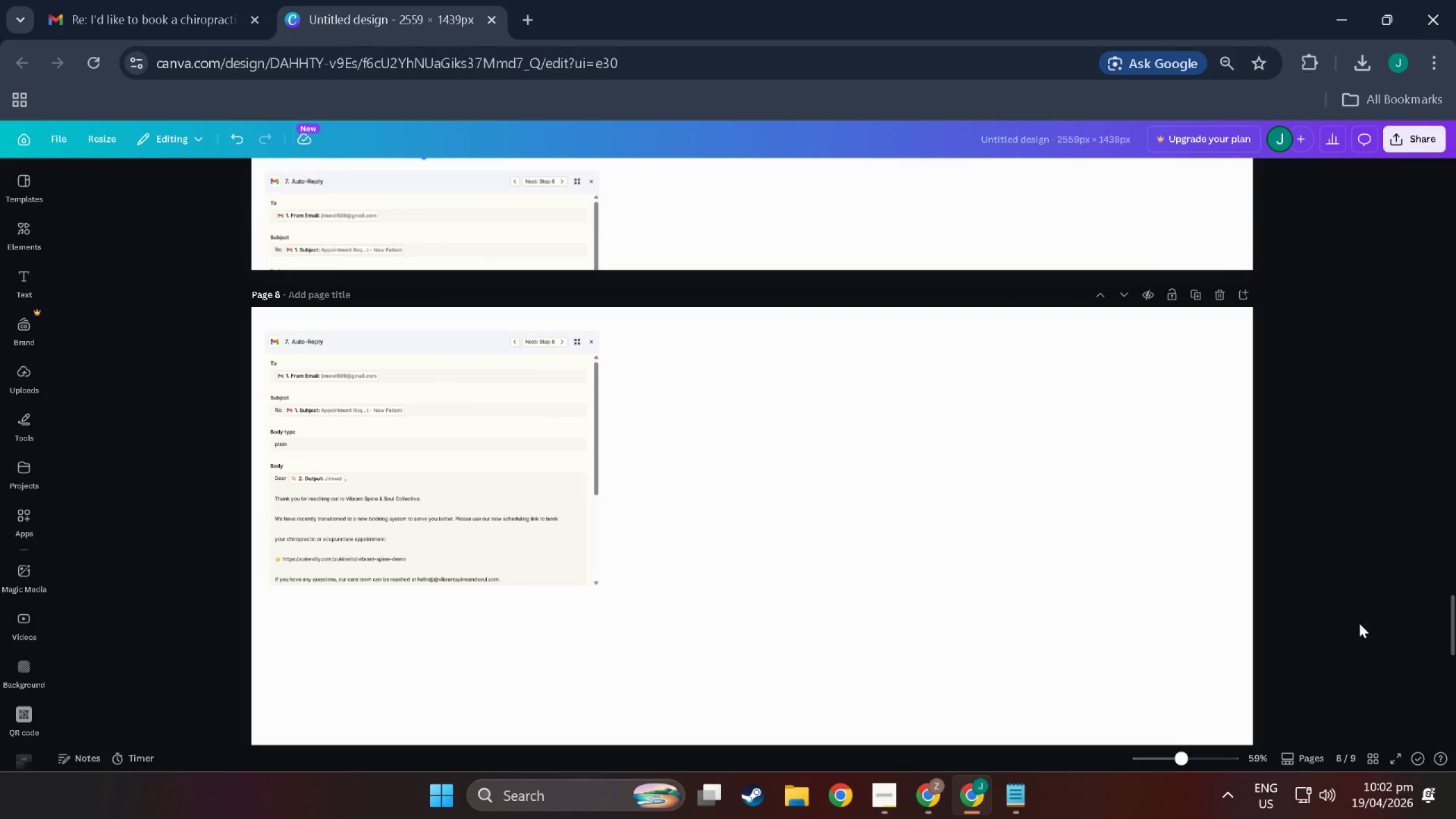 
scroll: coordinate [1279, 652], scroll_direction: down, amount: 4.0
 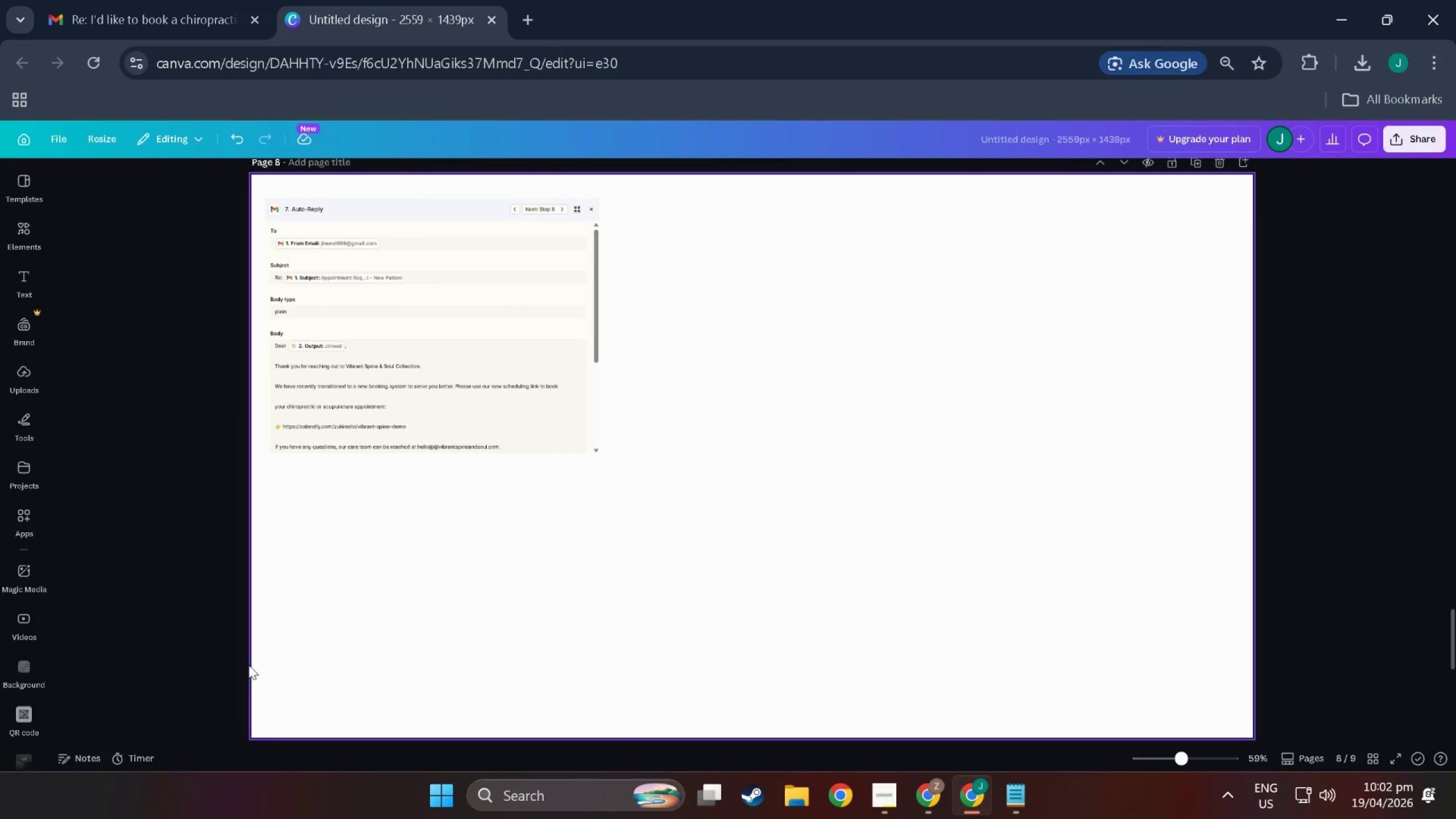 
key(Control+ControlLeft)
 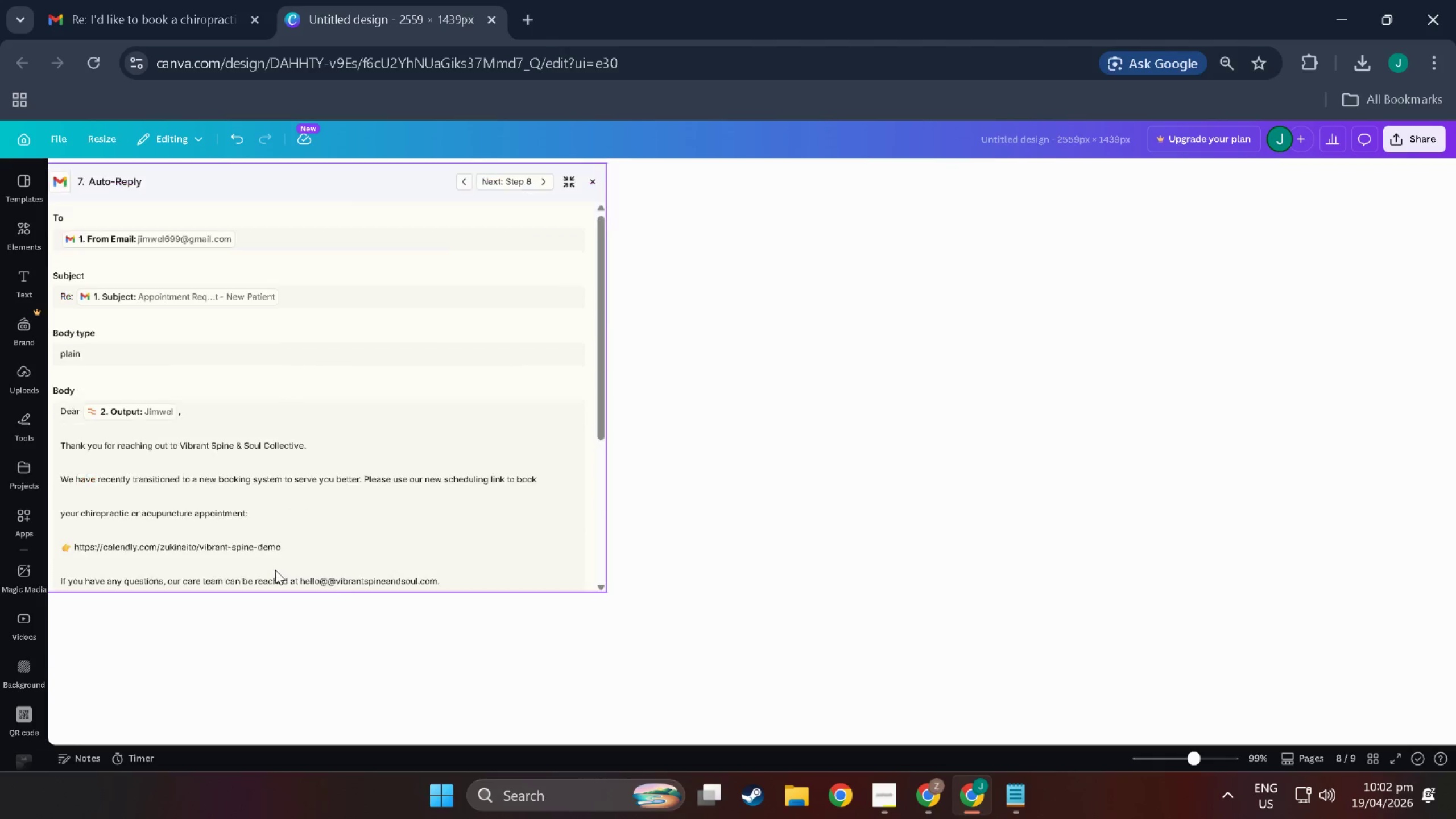 
key(Control+ControlLeft)
 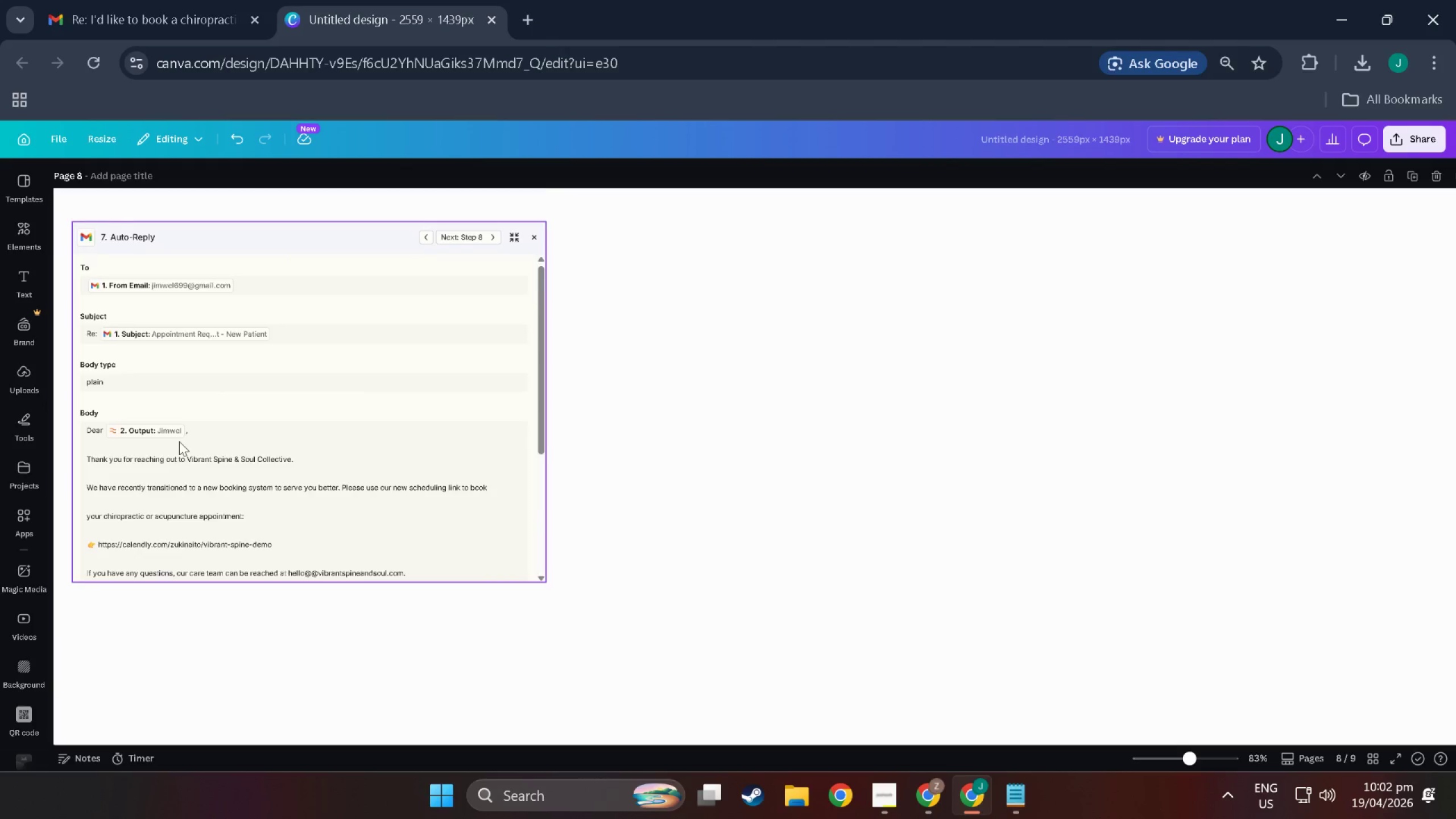 
scroll: coordinate [181, 464], scroll_direction: up, amount: 9.0
 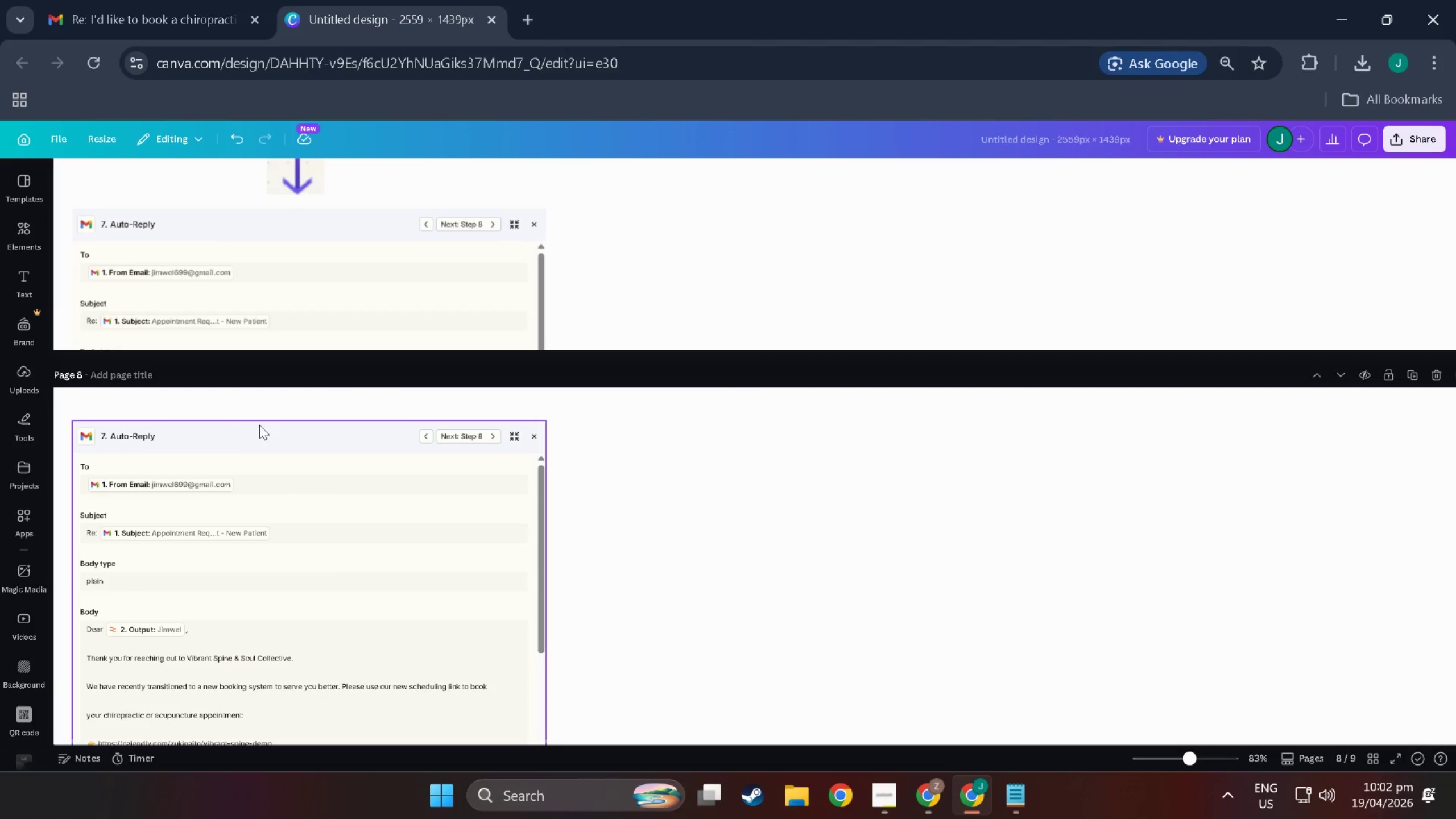 
left_click([272, 426])
 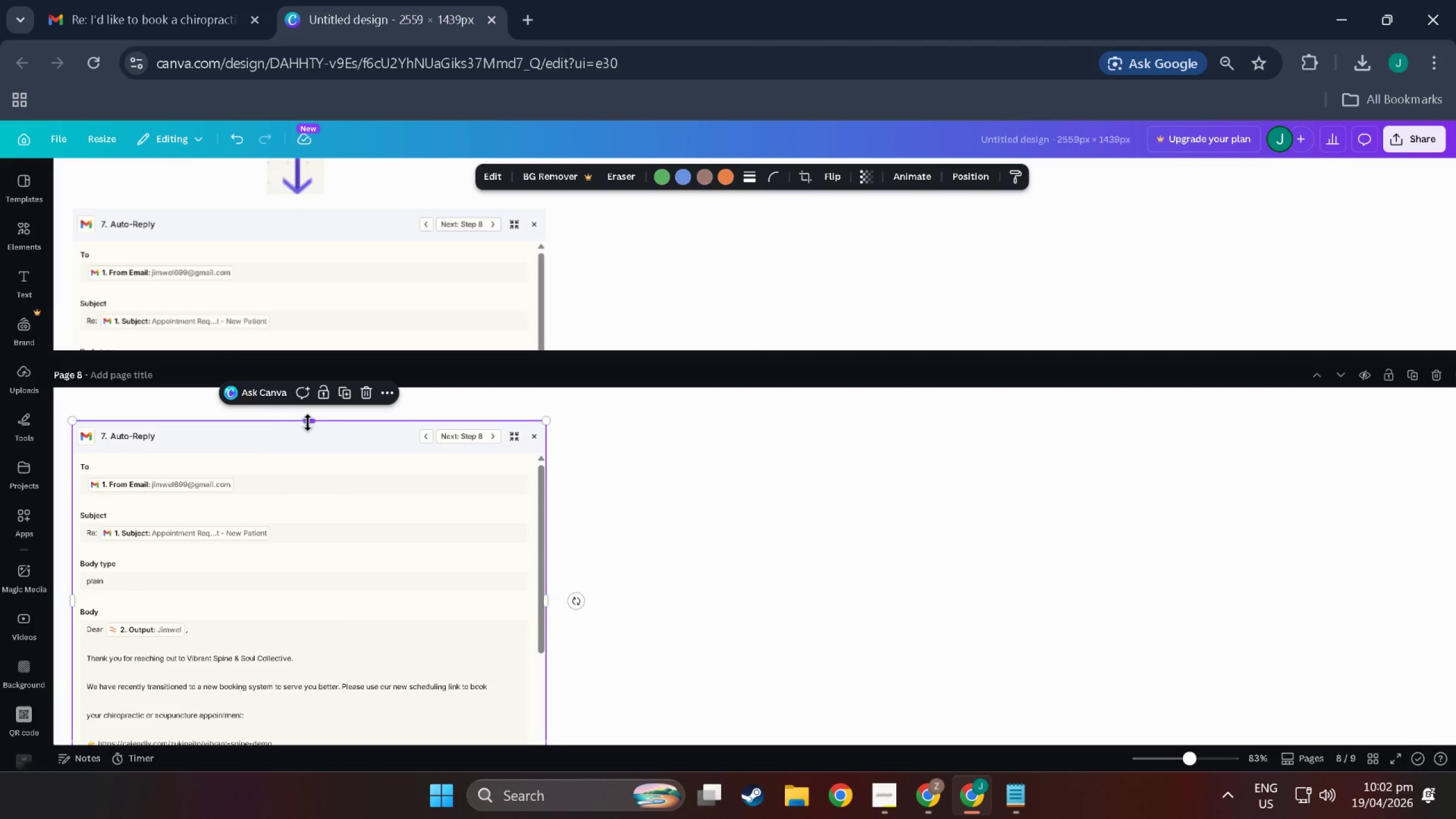 
left_click_drag(start_coordinate=[308, 423], to_coordinate=[303, 561])
 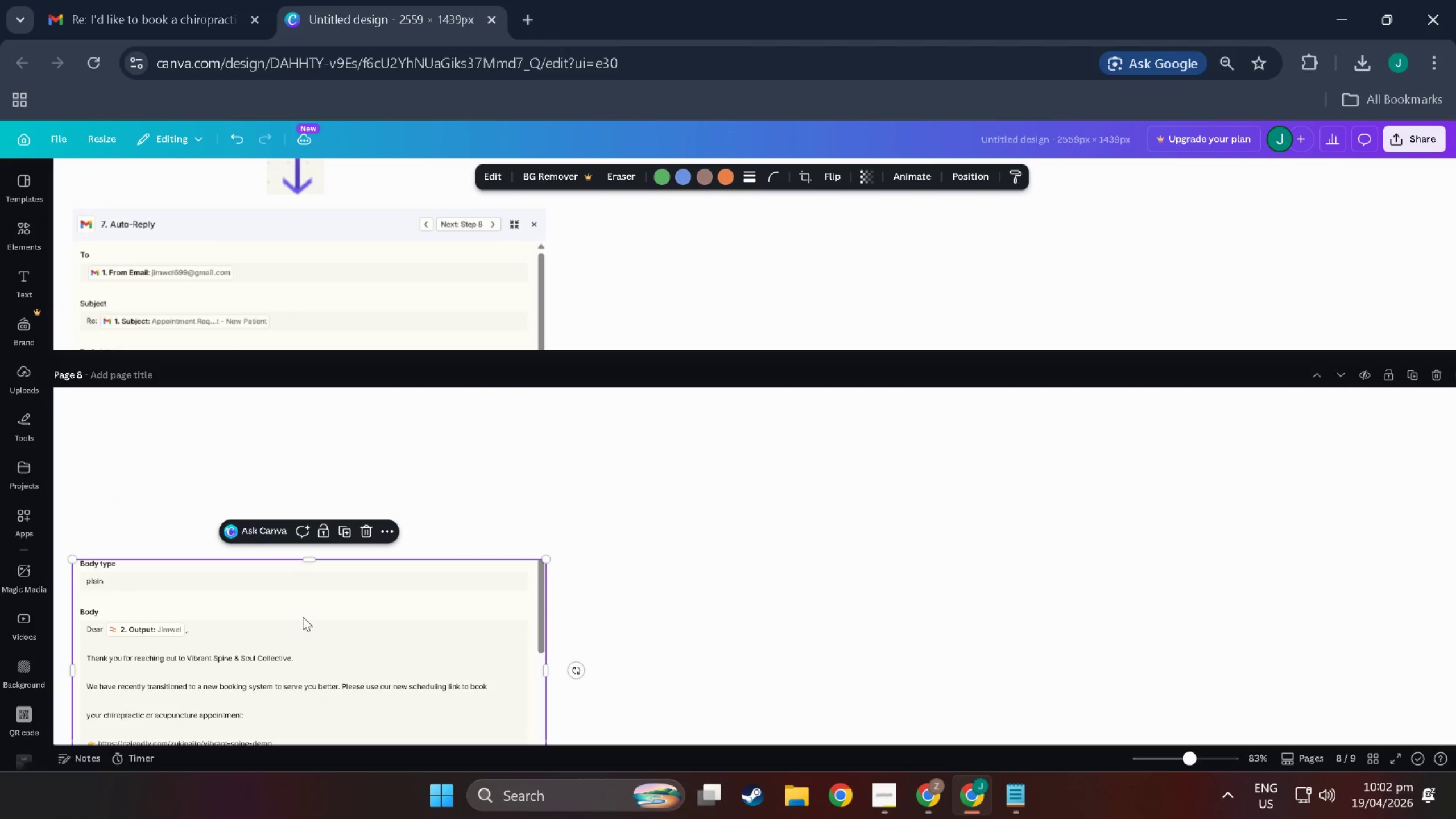 
left_click_drag(start_coordinate=[303, 617], to_coordinate=[297, 445])
 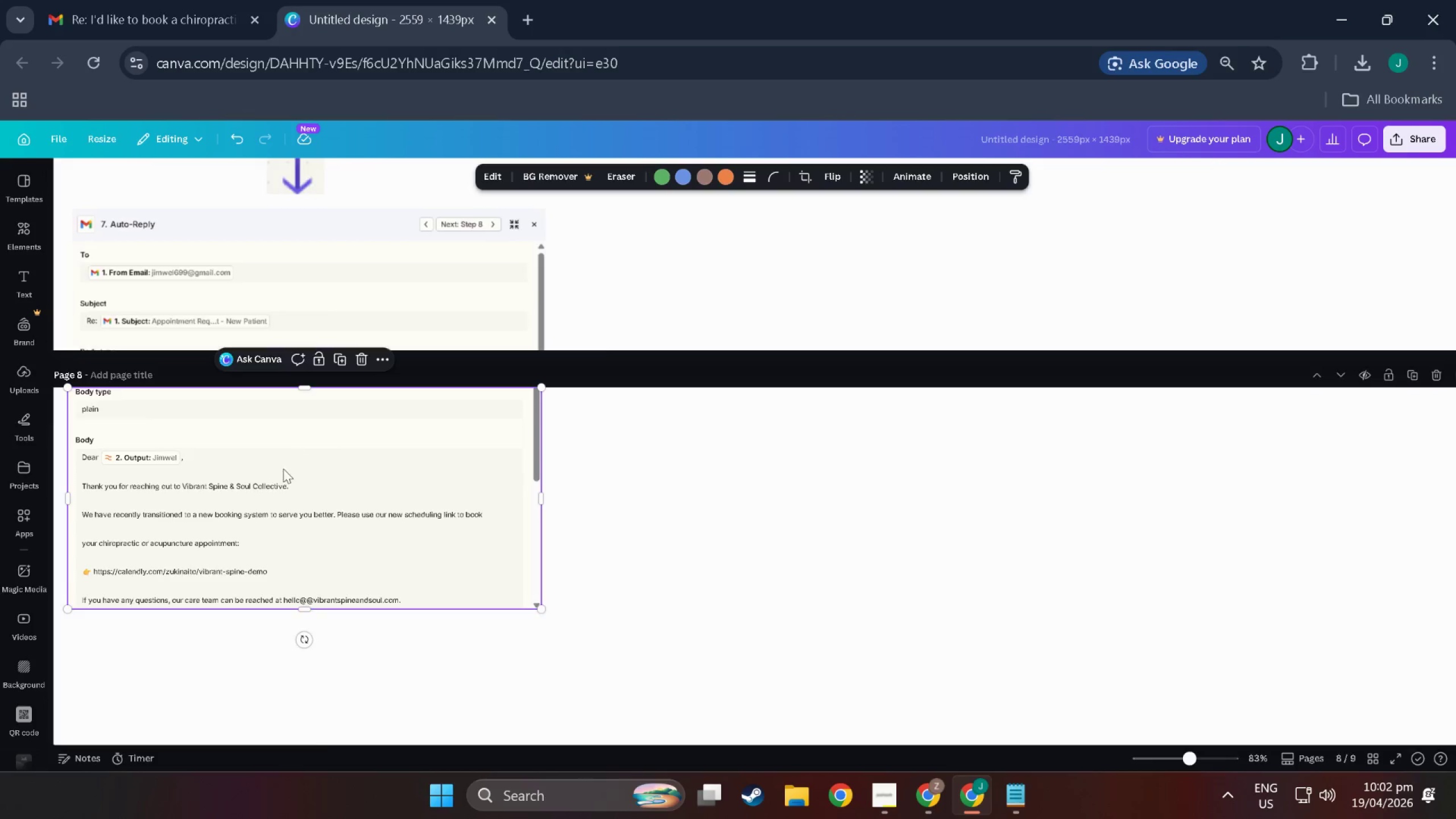 
hold_key(key=ControlLeft, duration=0.41)
scroll: coordinate [278, 475], scroll_direction: down, amount: 5.0
 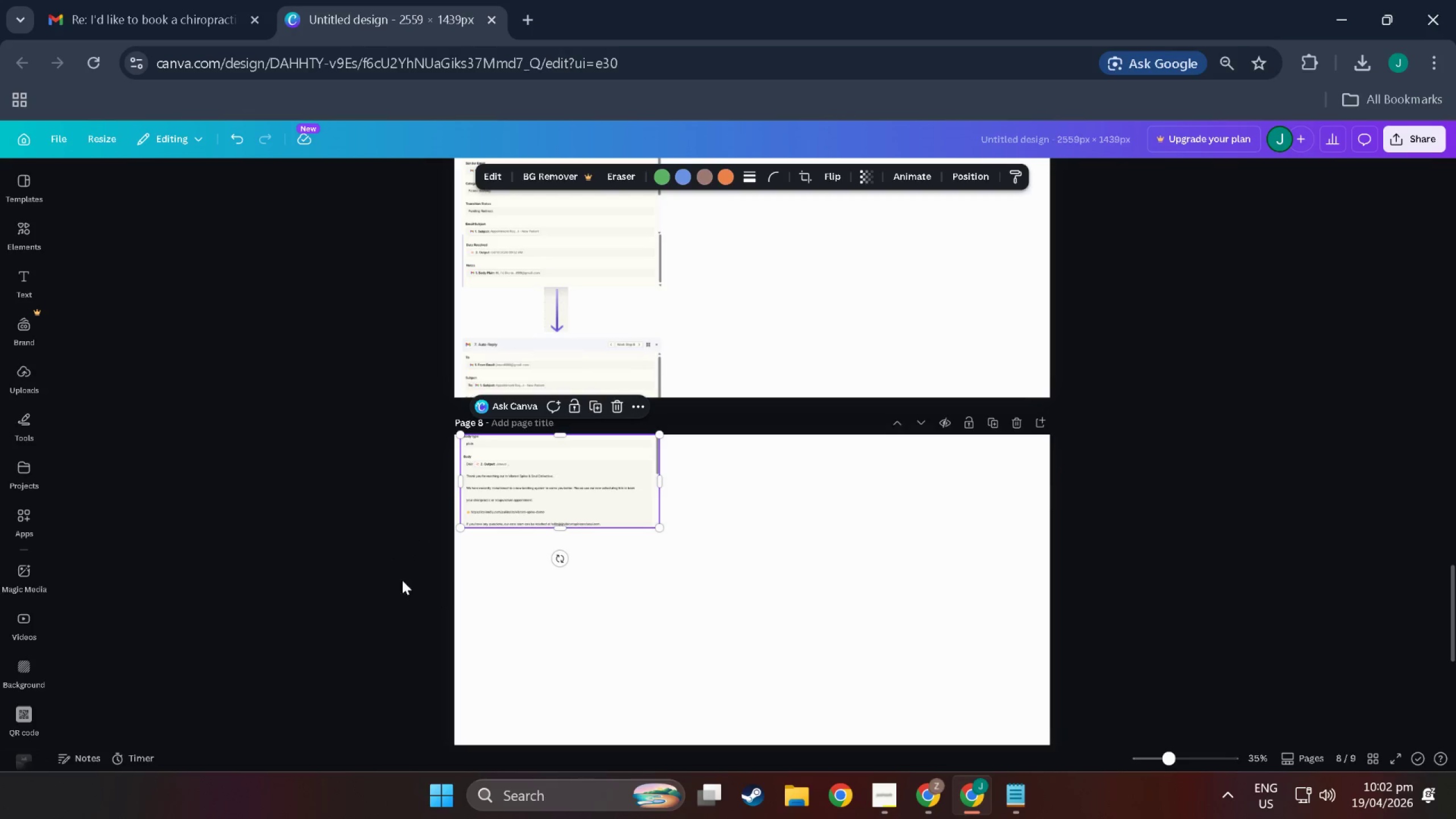 
scroll: coordinate [328, 559], scroll_direction: up, amount: 3.0
 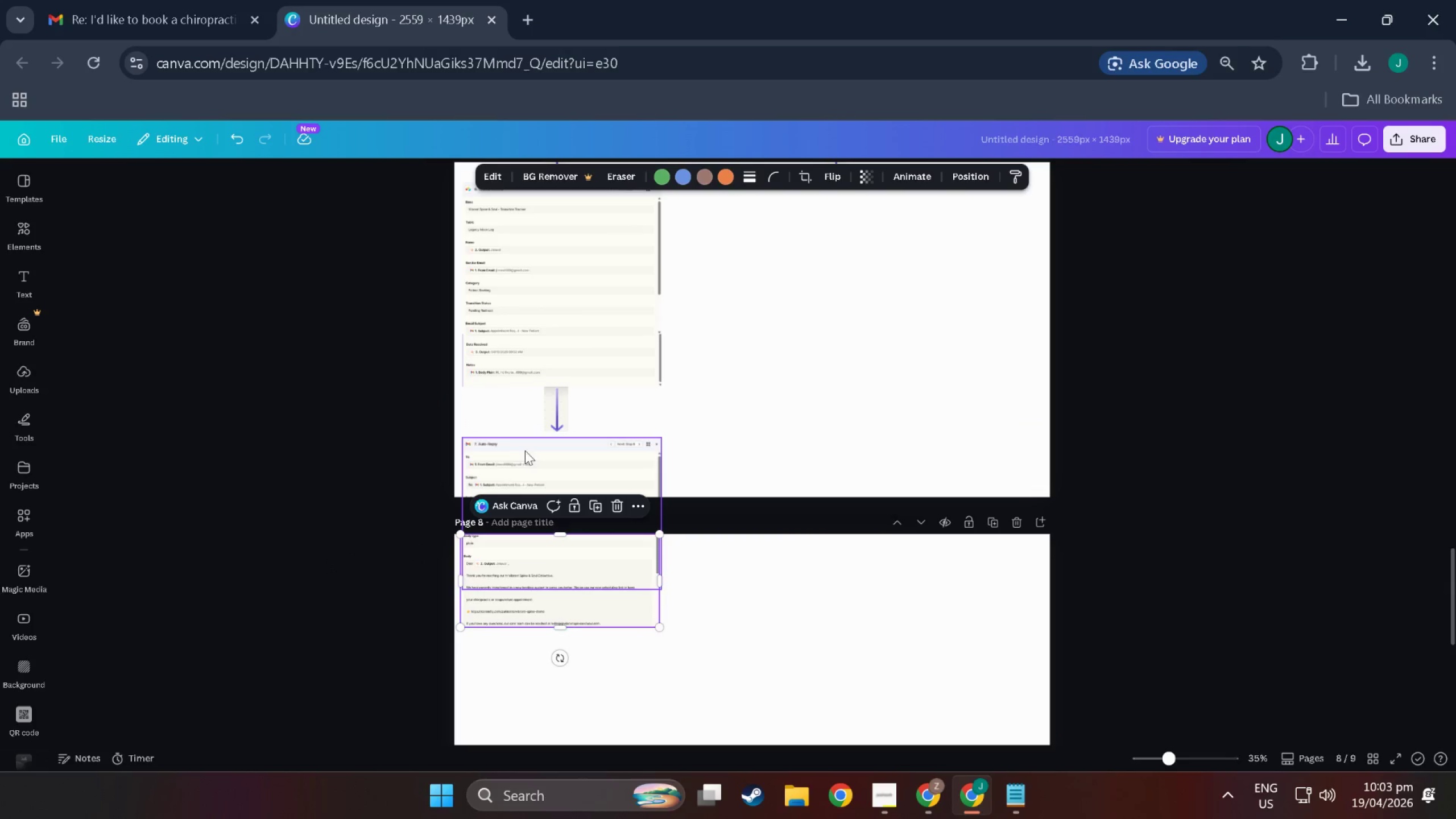 
left_click([536, 477])
 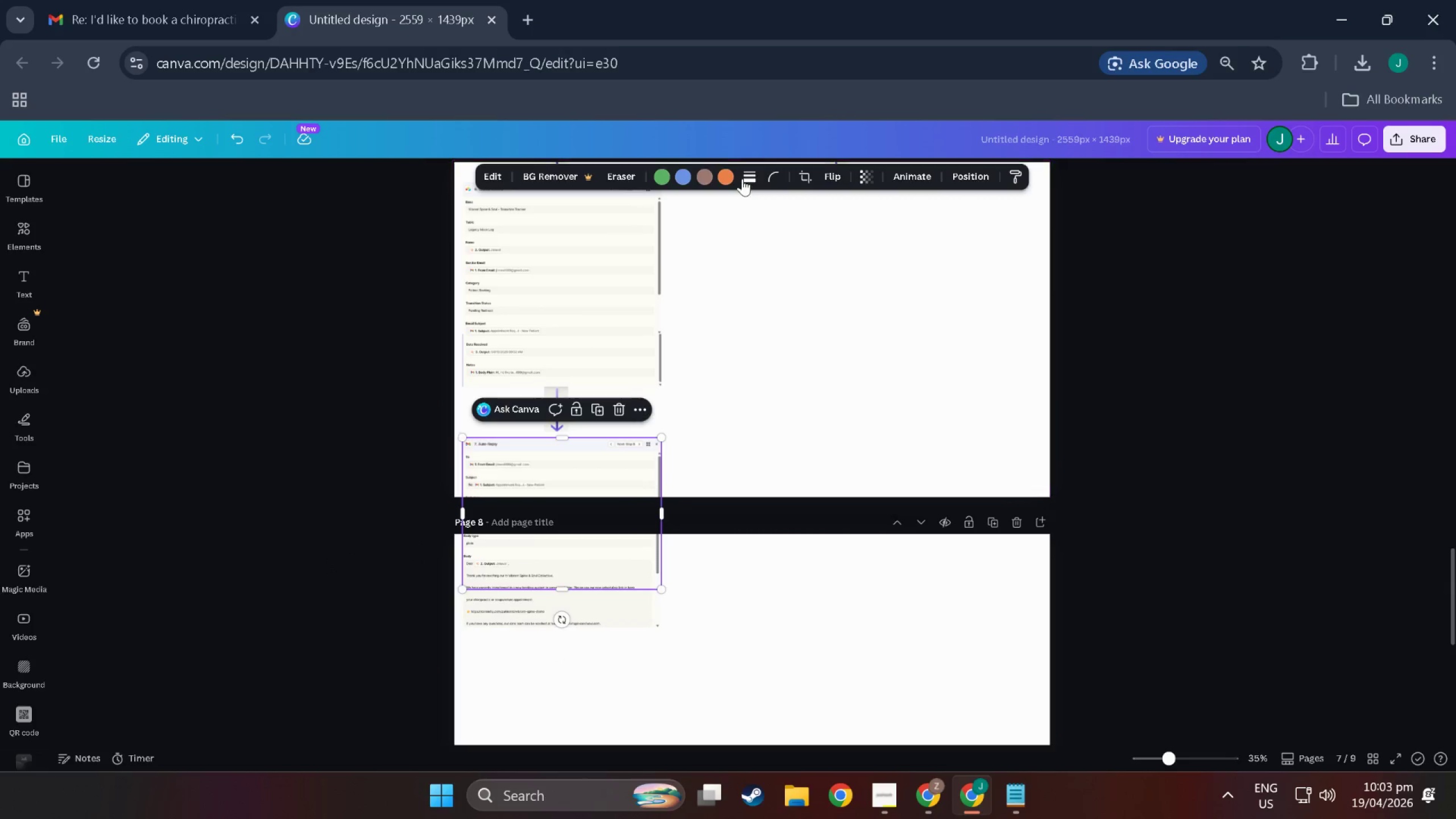 
left_click([750, 179])
 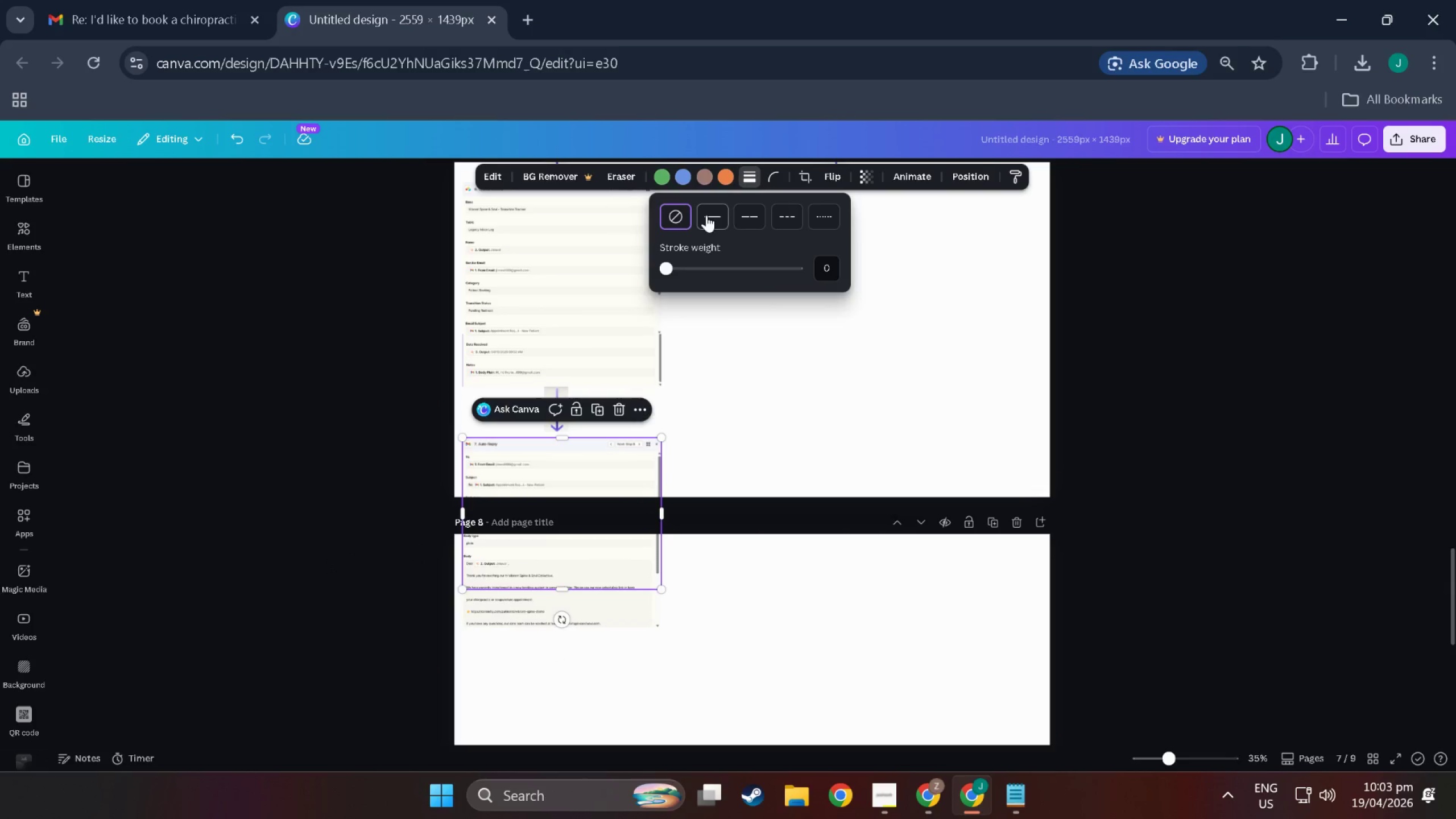 
left_click([714, 215])
 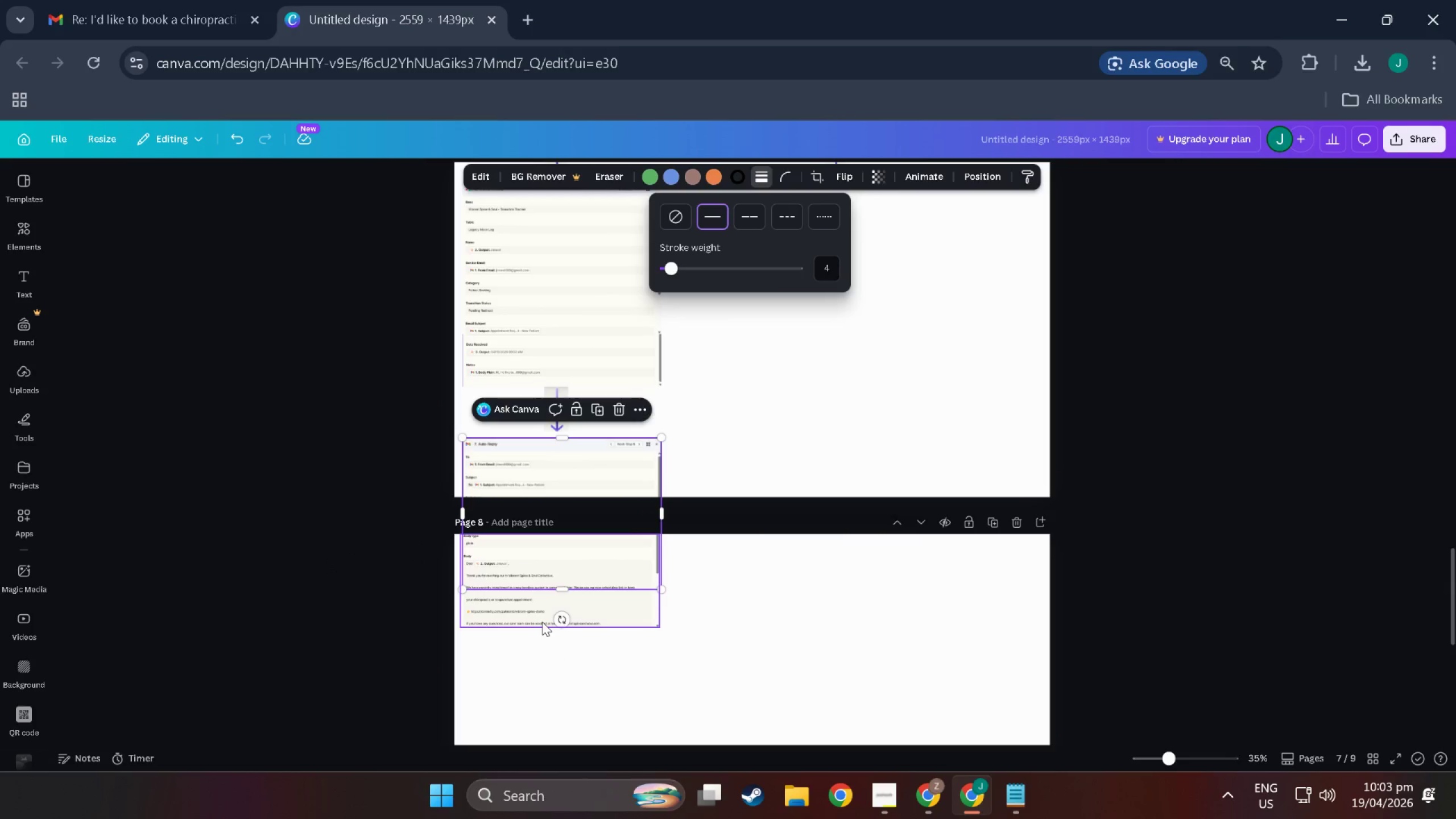 
left_click([542, 618])
 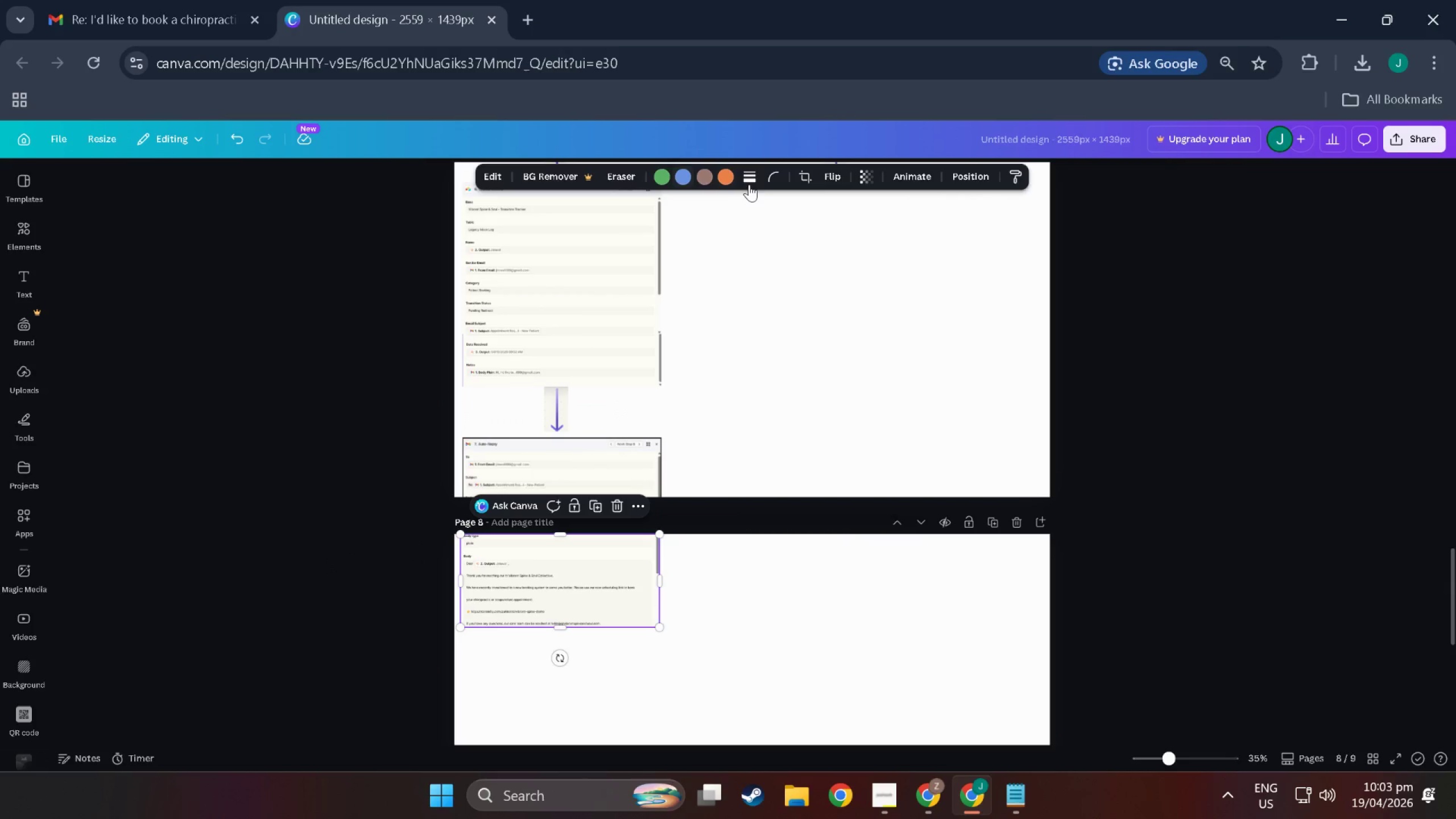 
left_click([757, 178])
 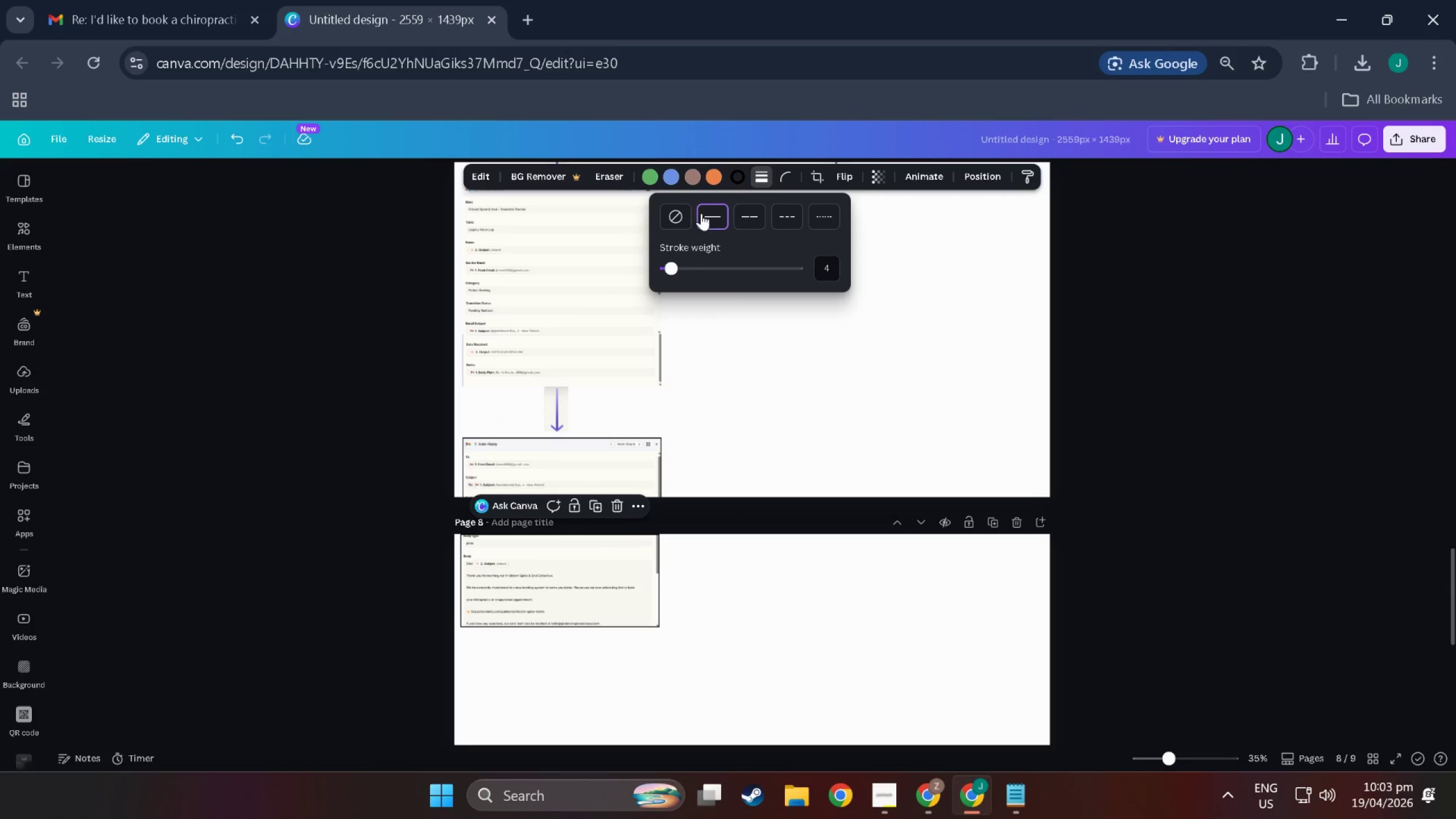 
left_click([729, 396])
 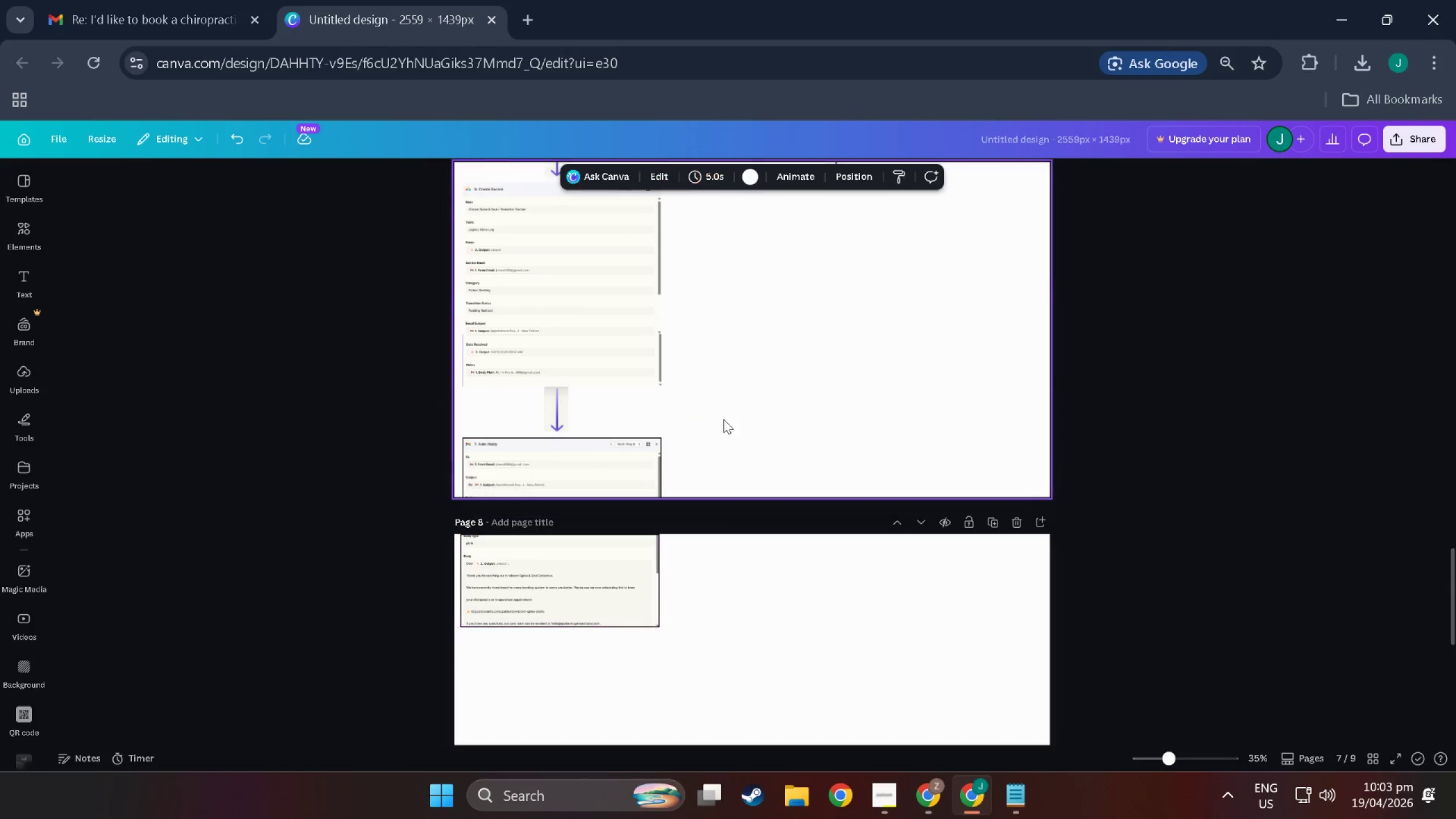 
scroll: coordinate [713, 452], scroll_direction: up, amount: 8.0
 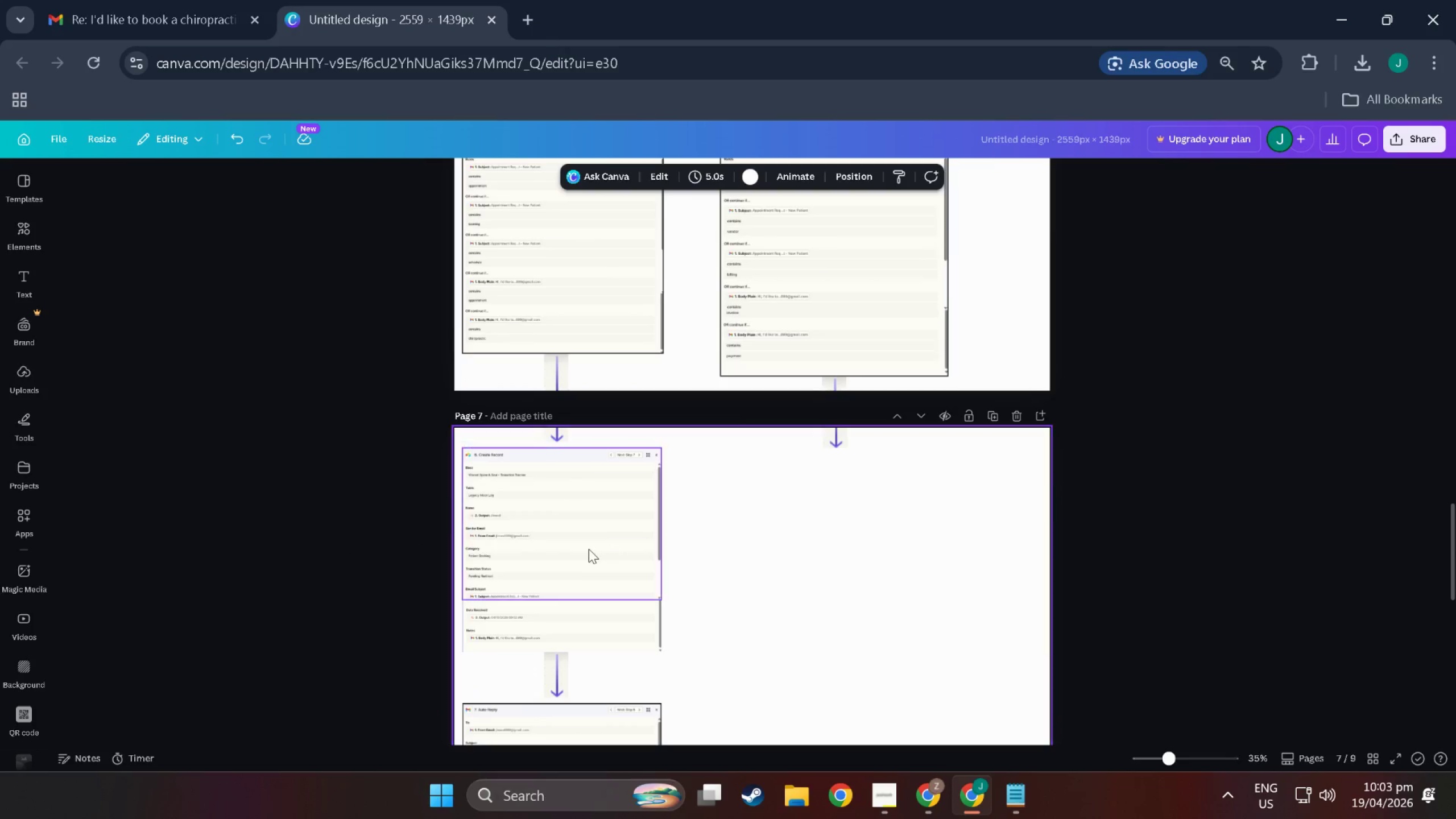 
key(R)
 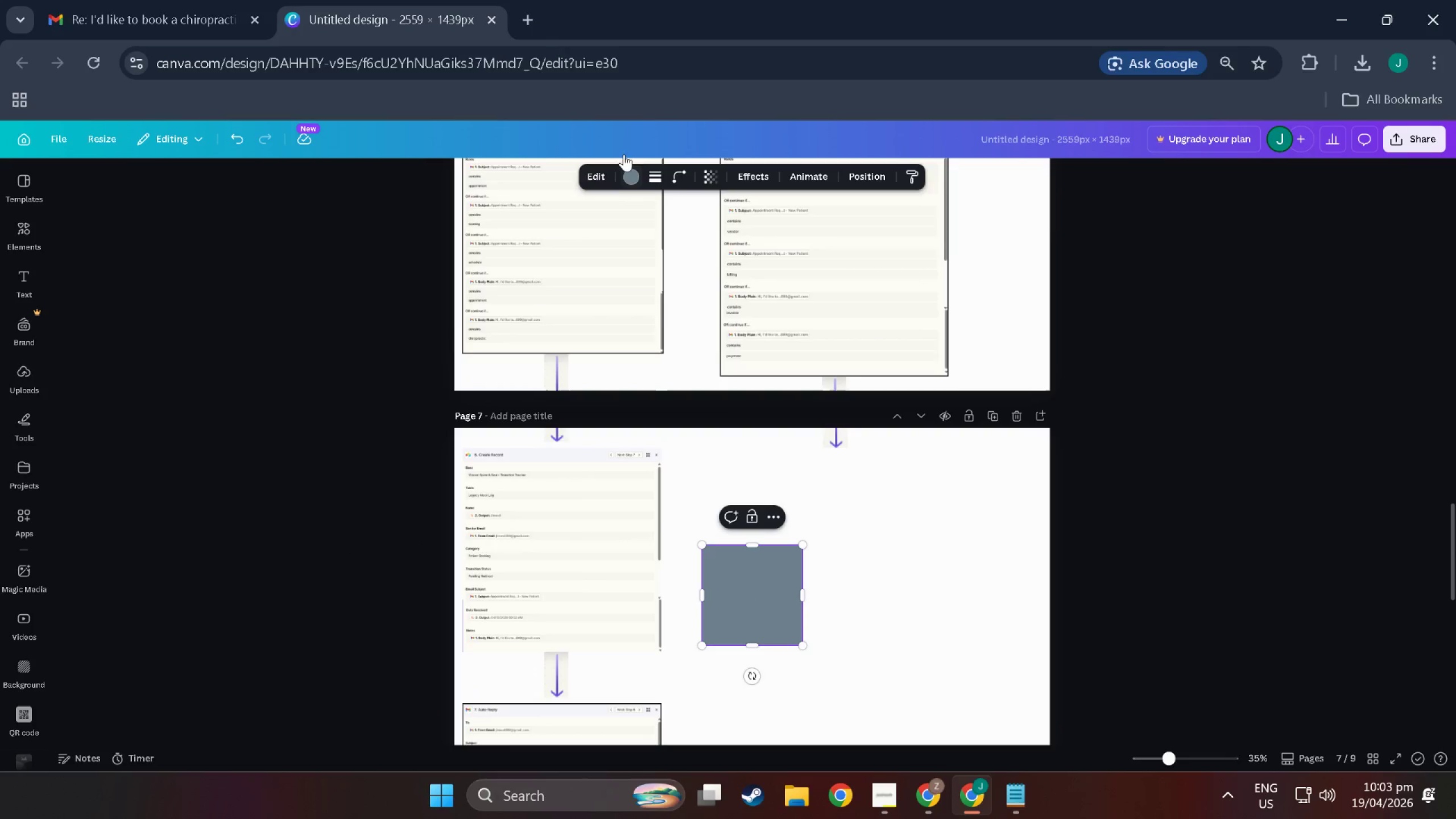 
left_click([630, 175])
 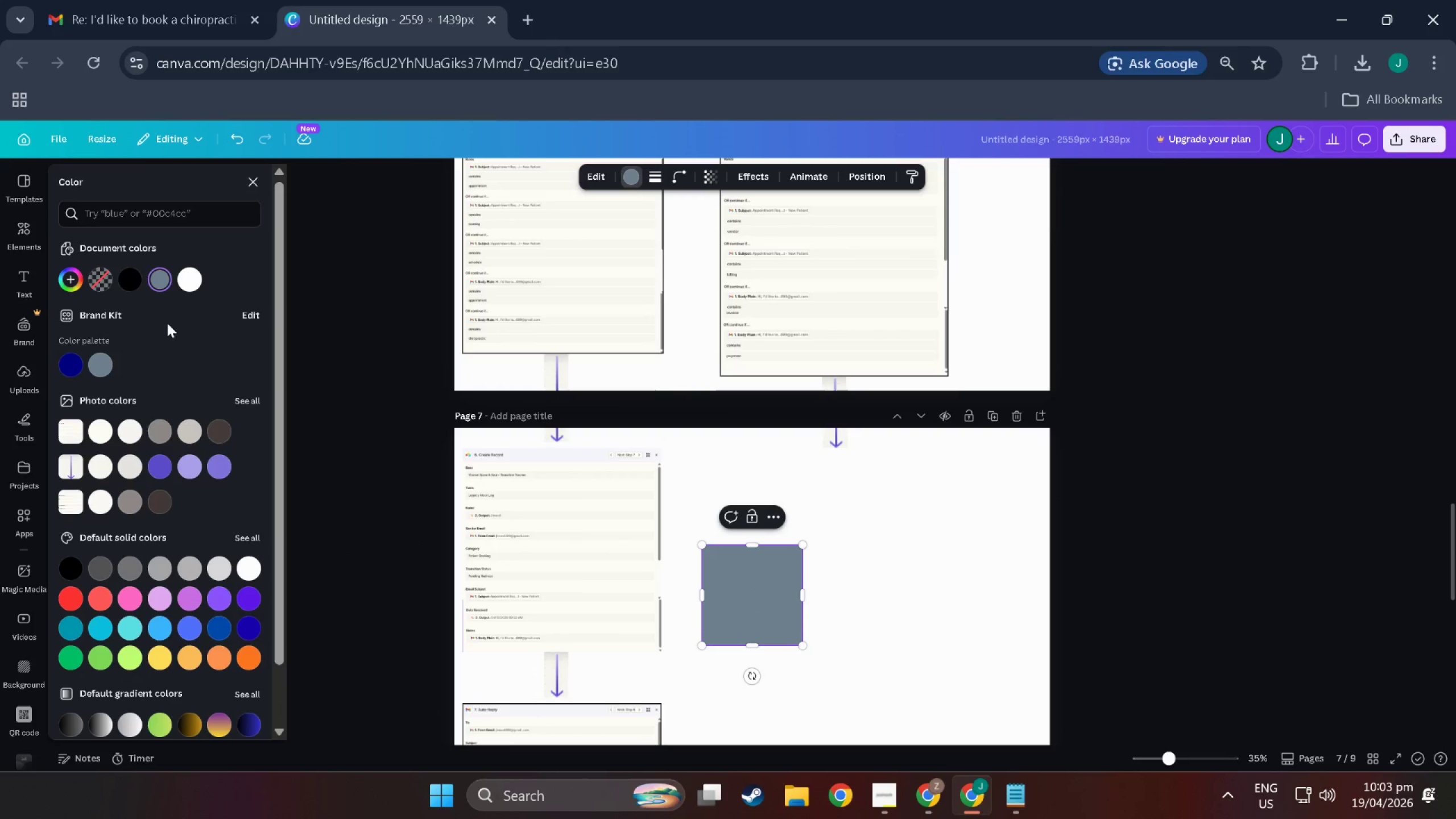 
left_click([98, 282])
 